 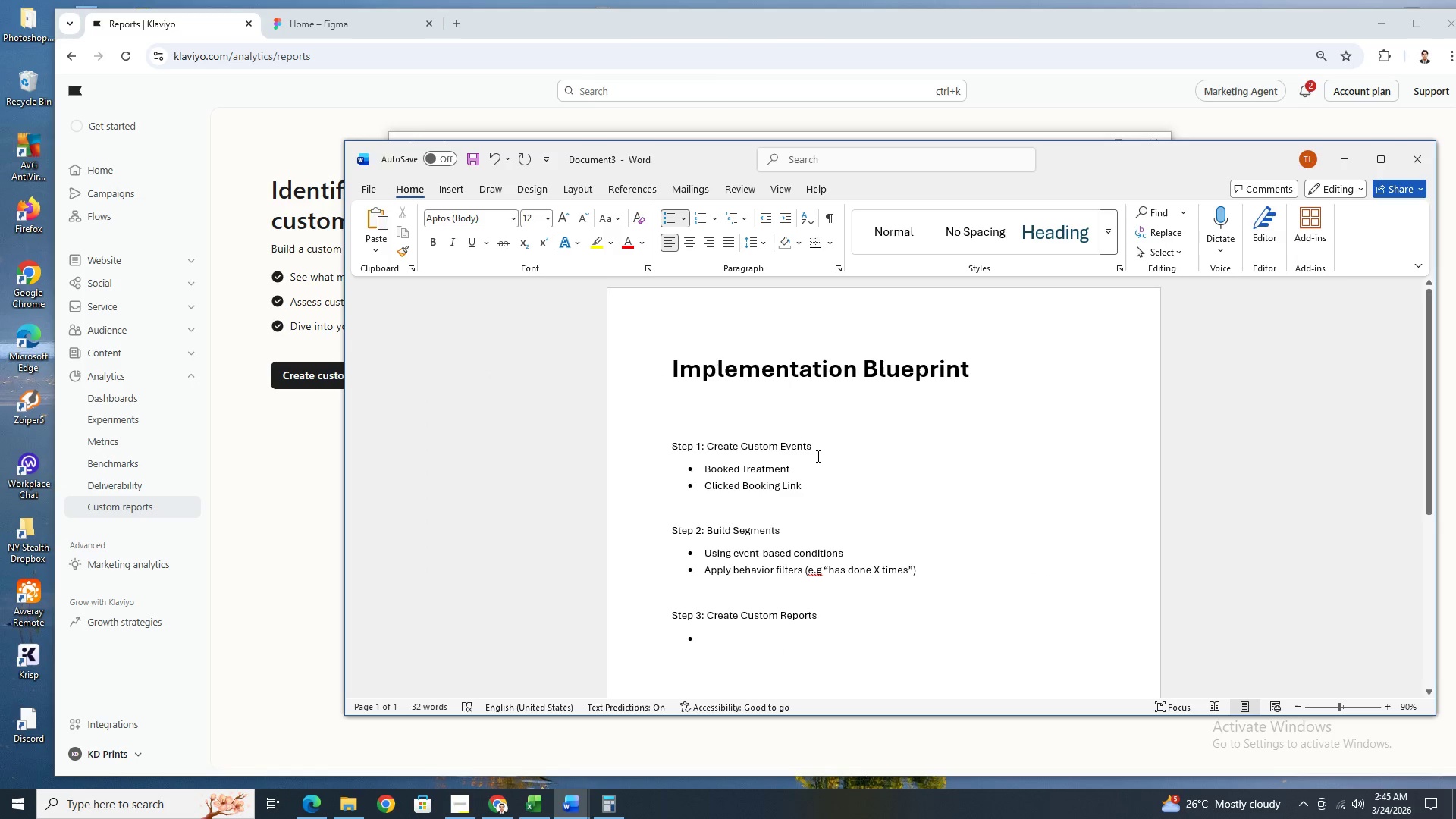 
left_click([830, 444])
 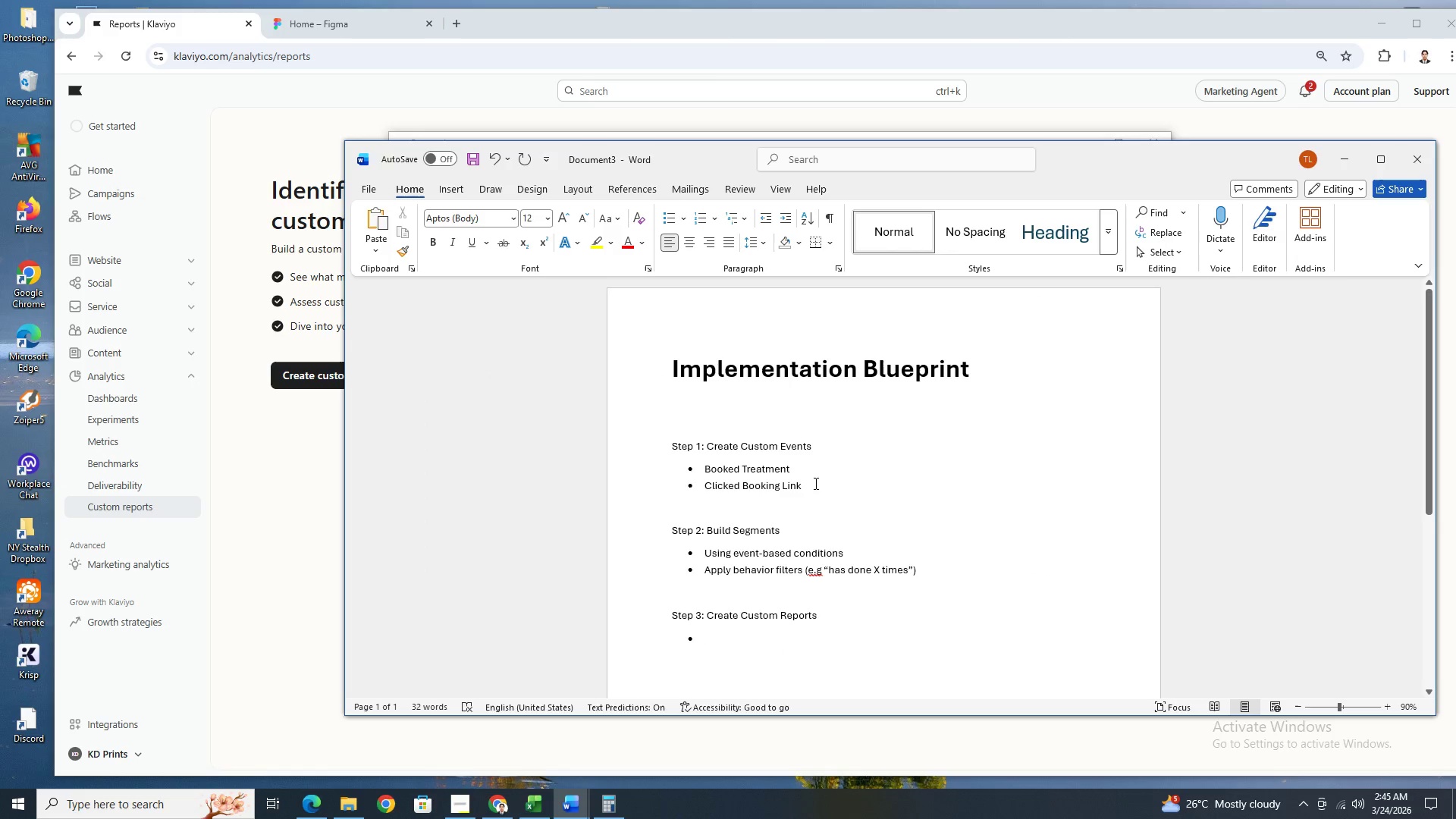 
type( using APi)
key(Backspace)
type(I ir )
key(Backspace)
key(Backspace)
key(Backspace)
type(or Manual)
 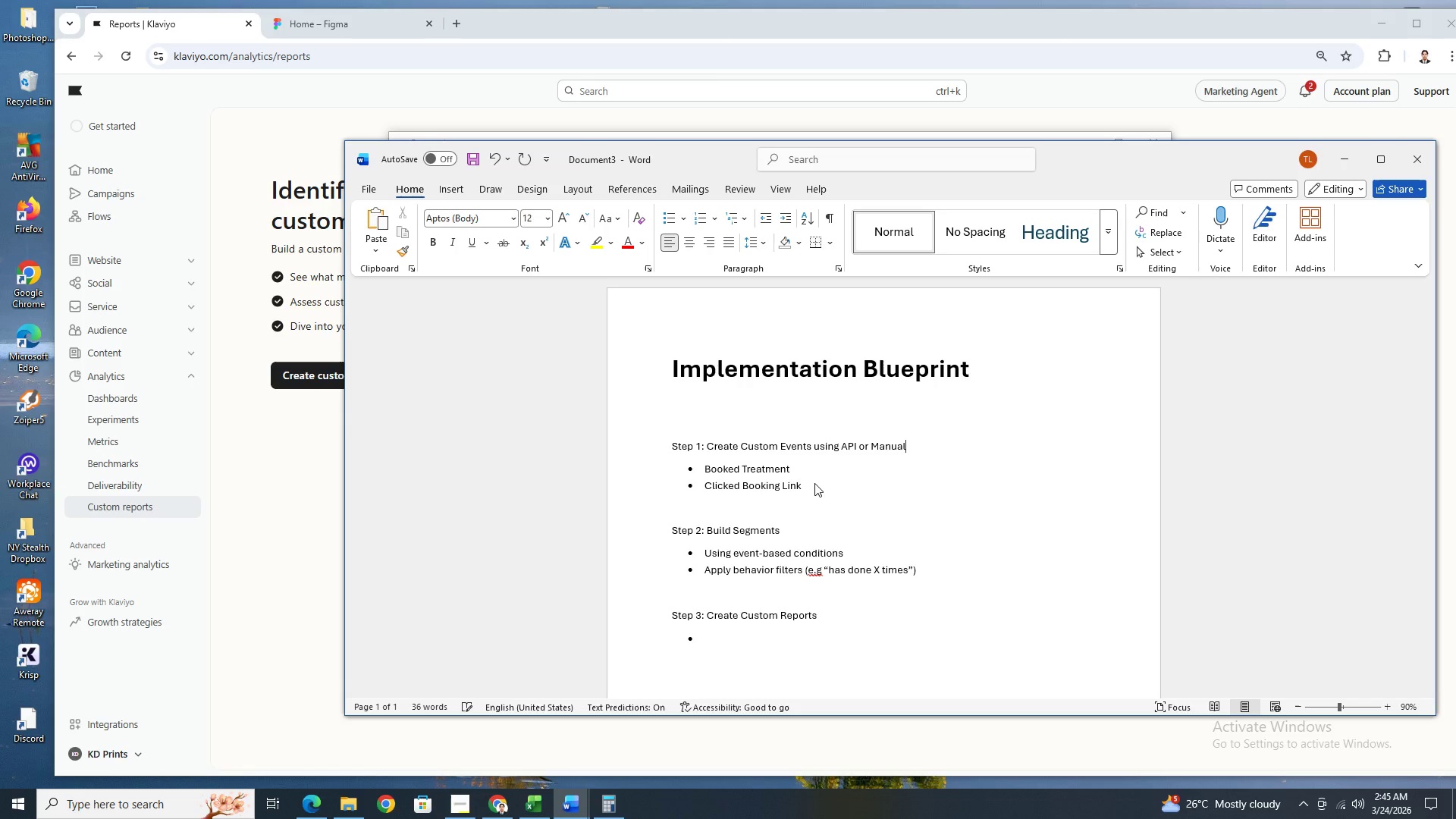 
left_click([923, 537])
 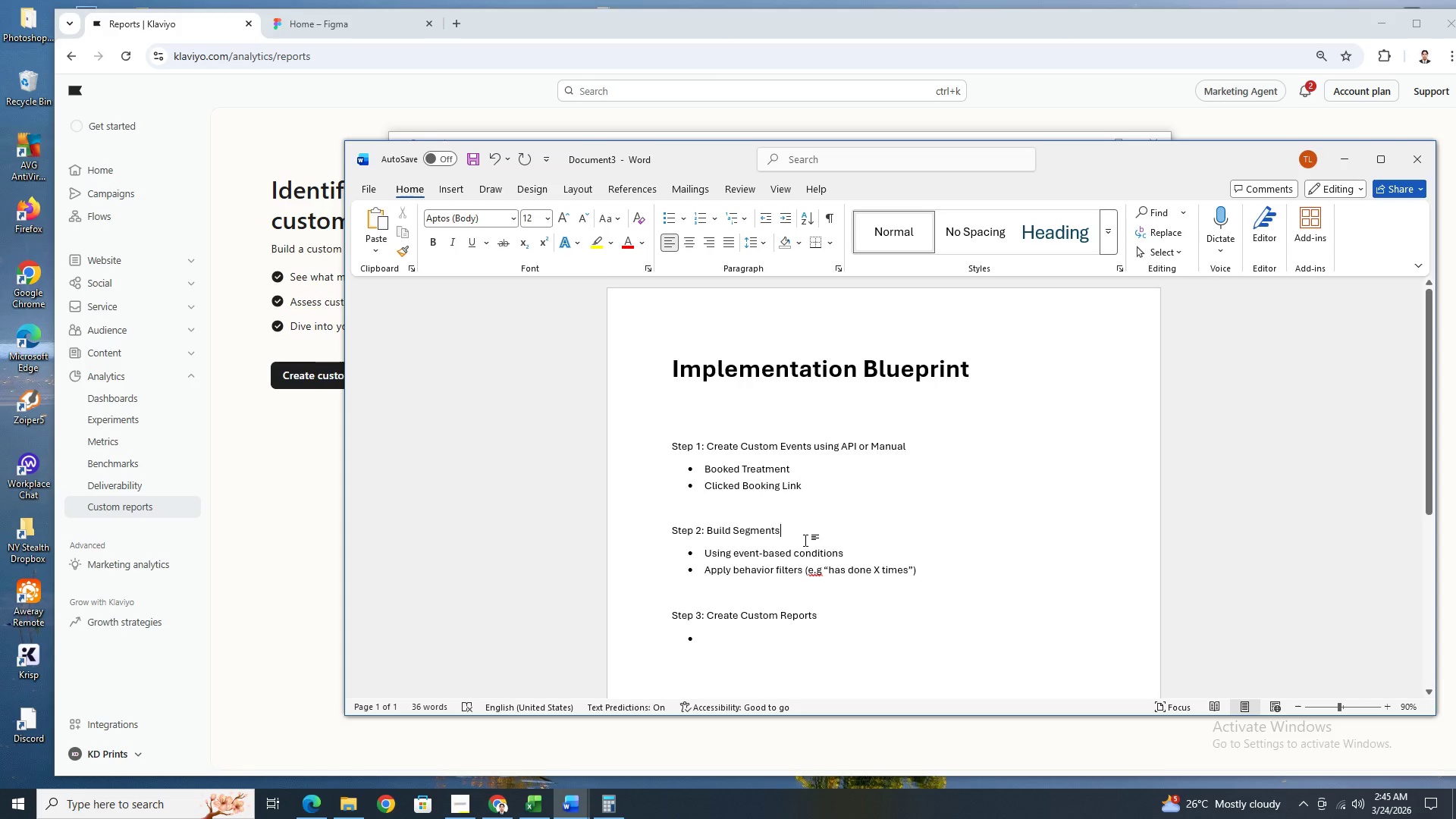 
type( (Go)
key(Backspace)
key(Backspace)
key(Backspace)
 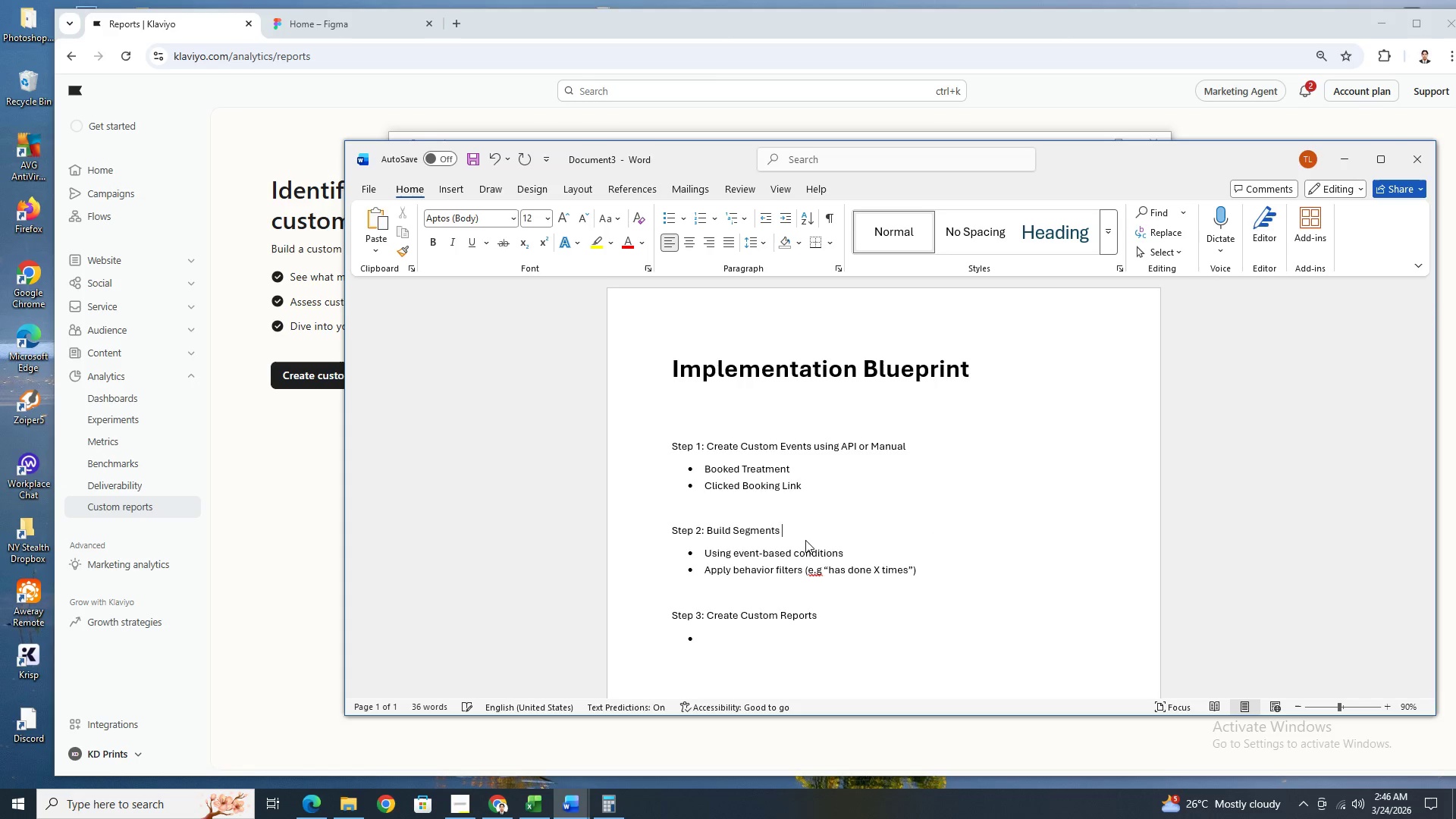 
wait(10.42)
 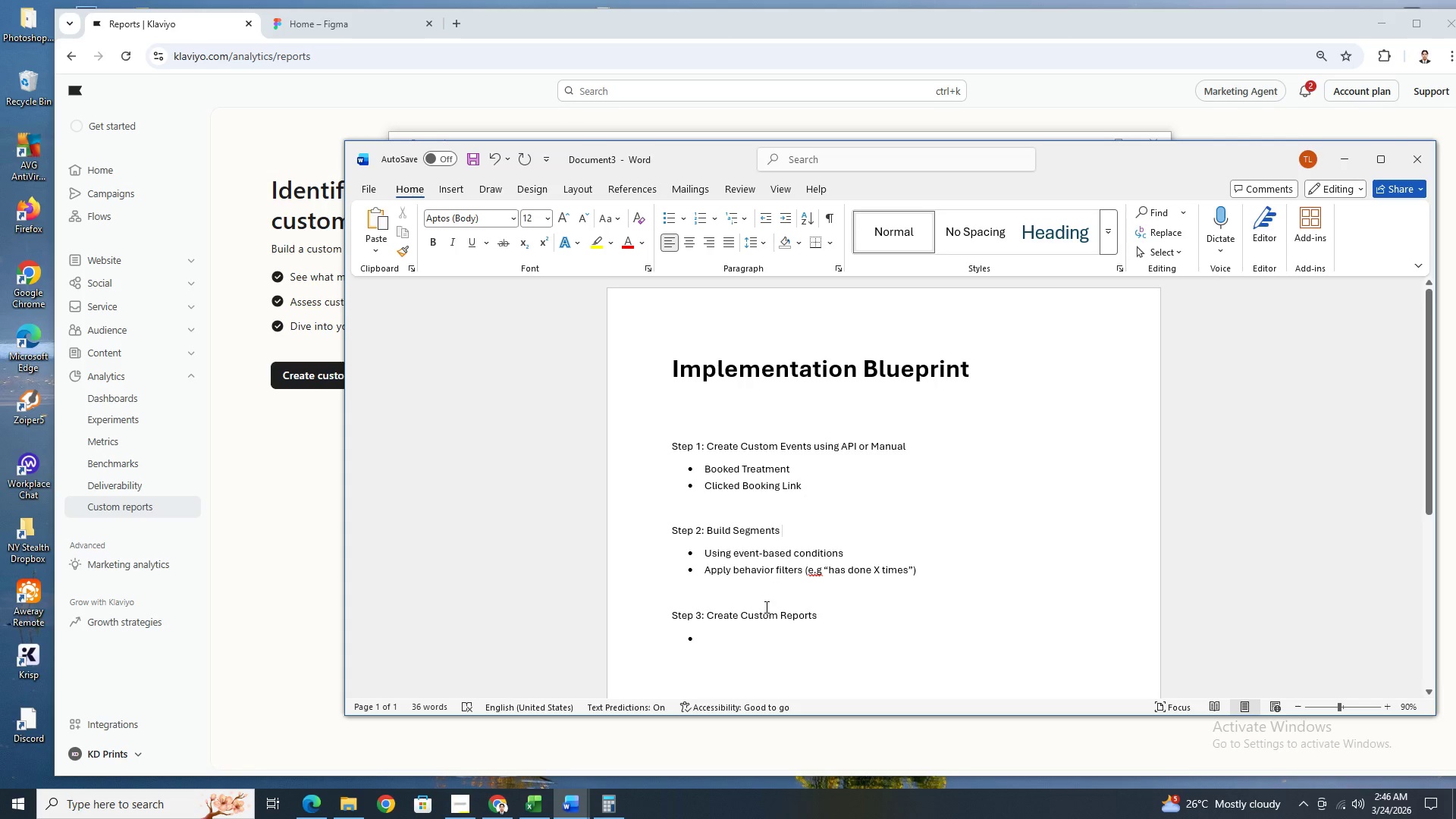 
key(Enter)
 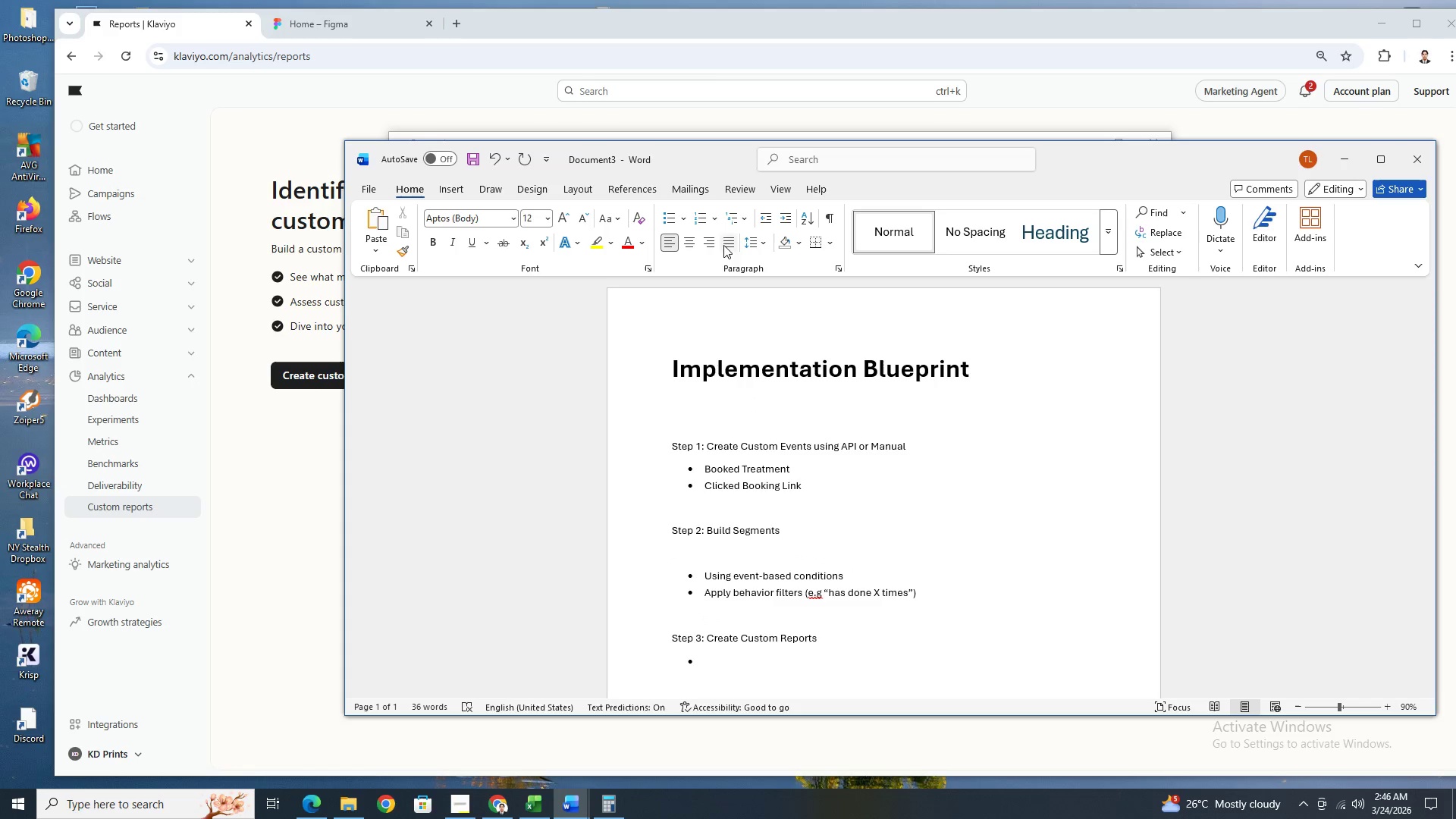 
left_click([676, 213])
 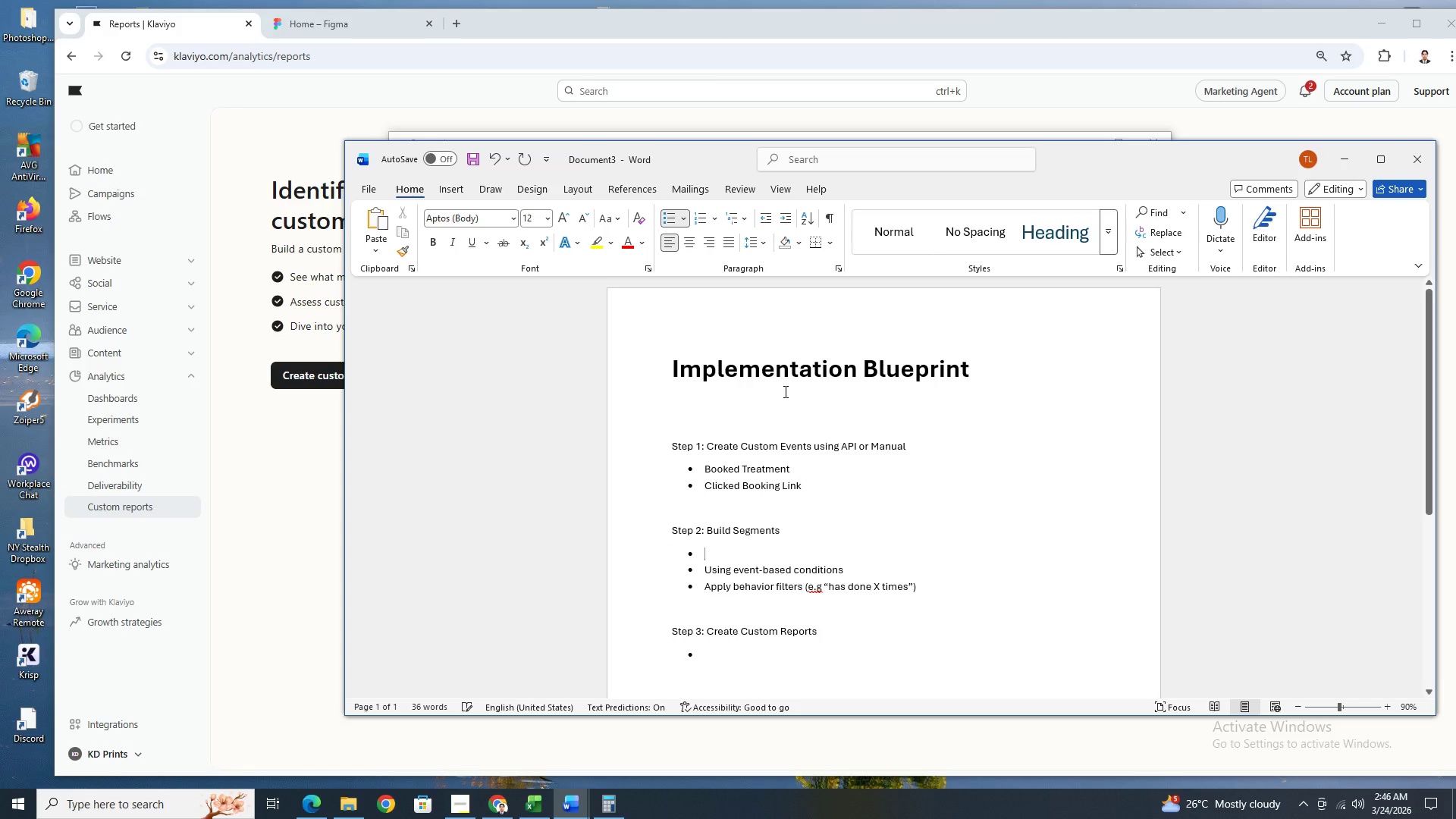 
type(Go to Audience Tab)
 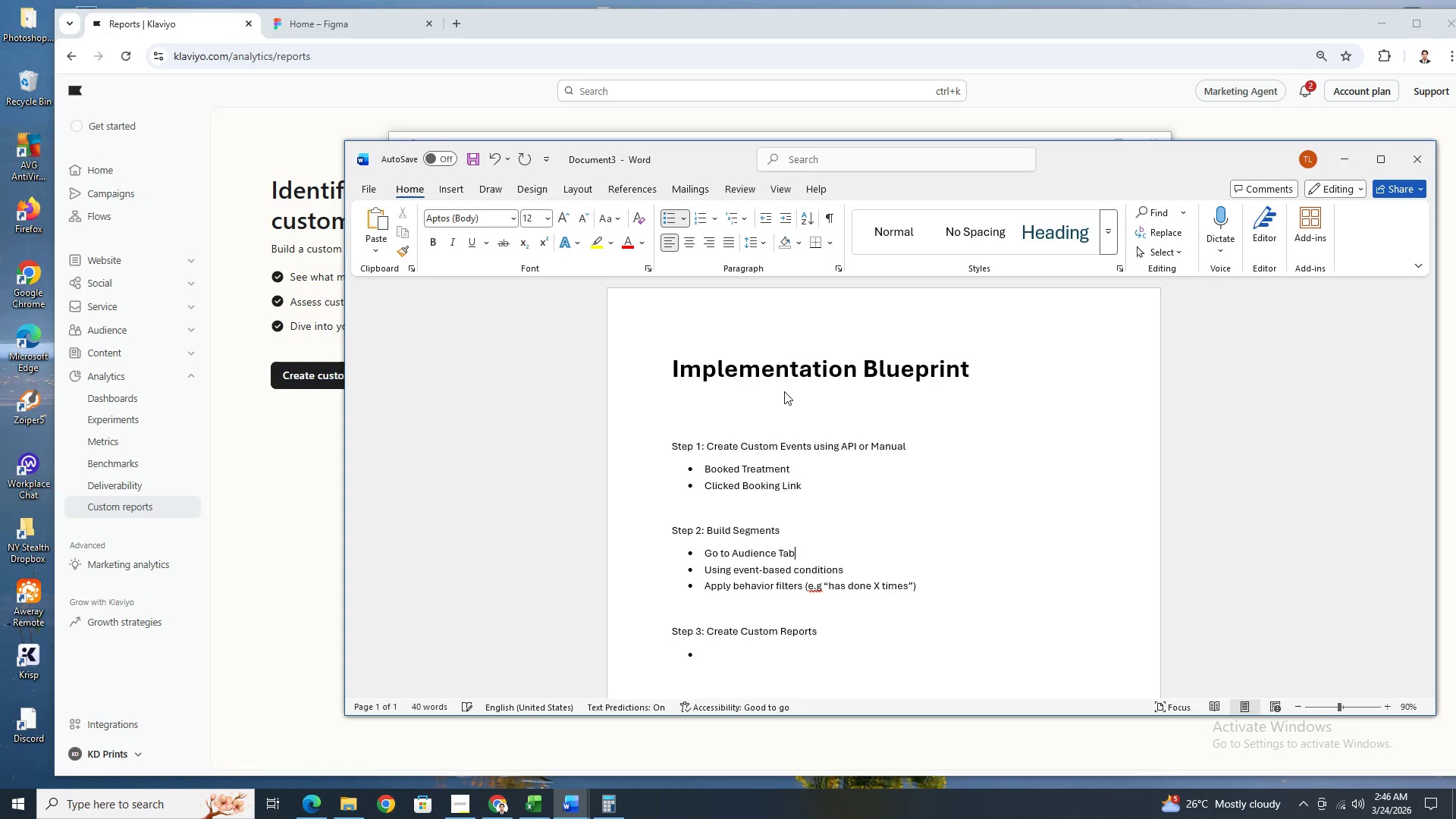 
left_click([707, 570])
 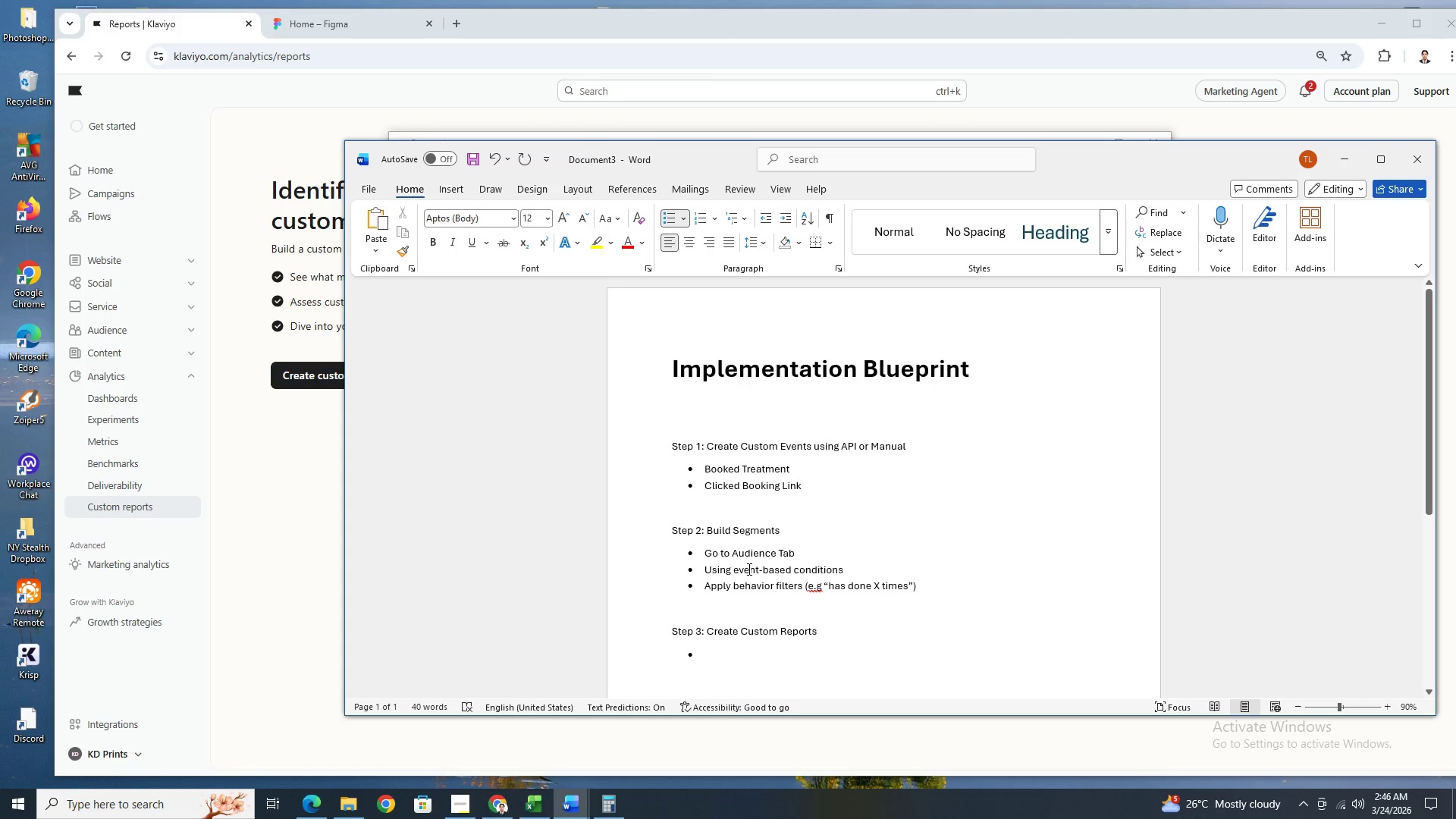 
type(Create segment )
 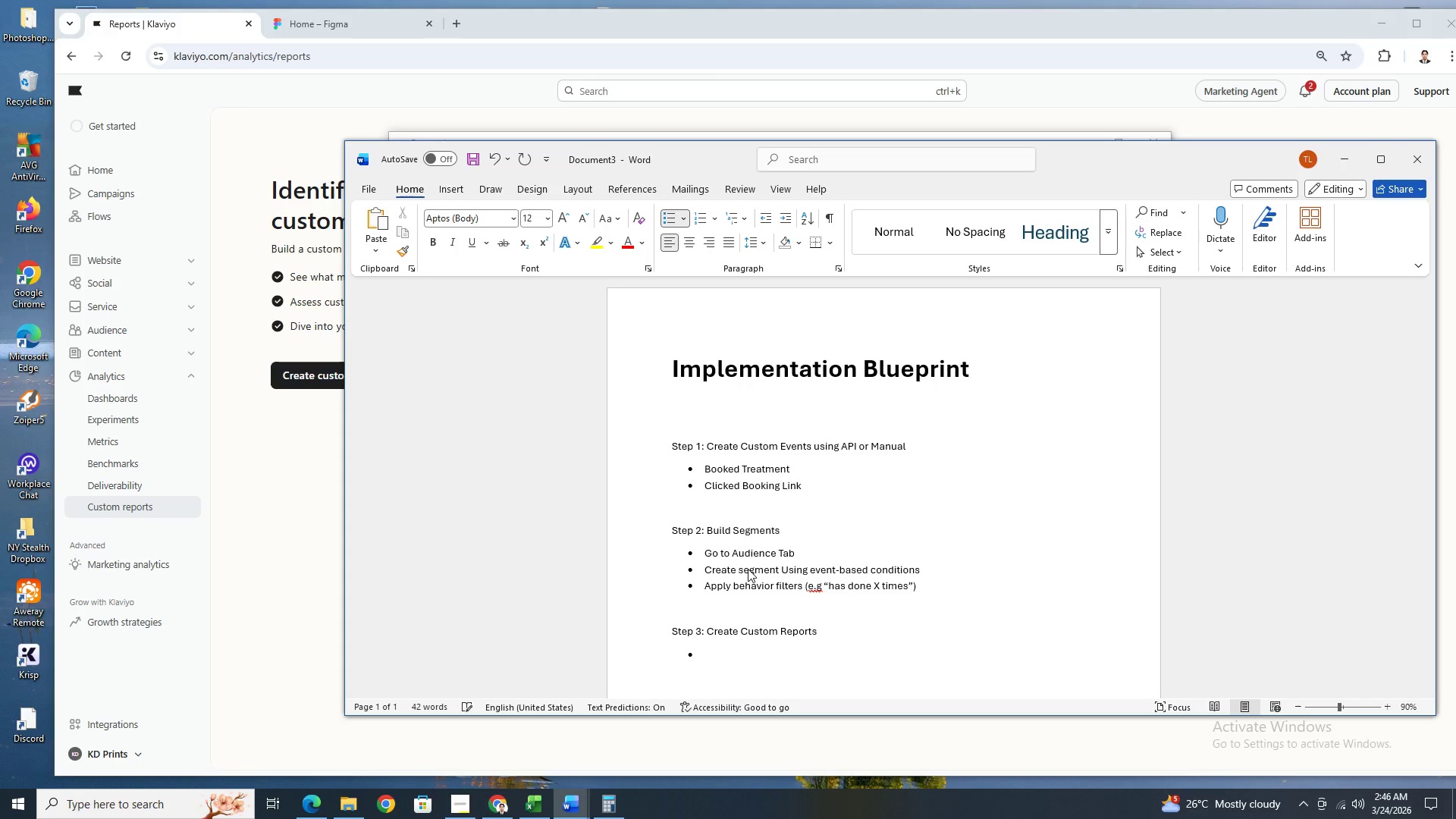 
key(ArrowRight)
 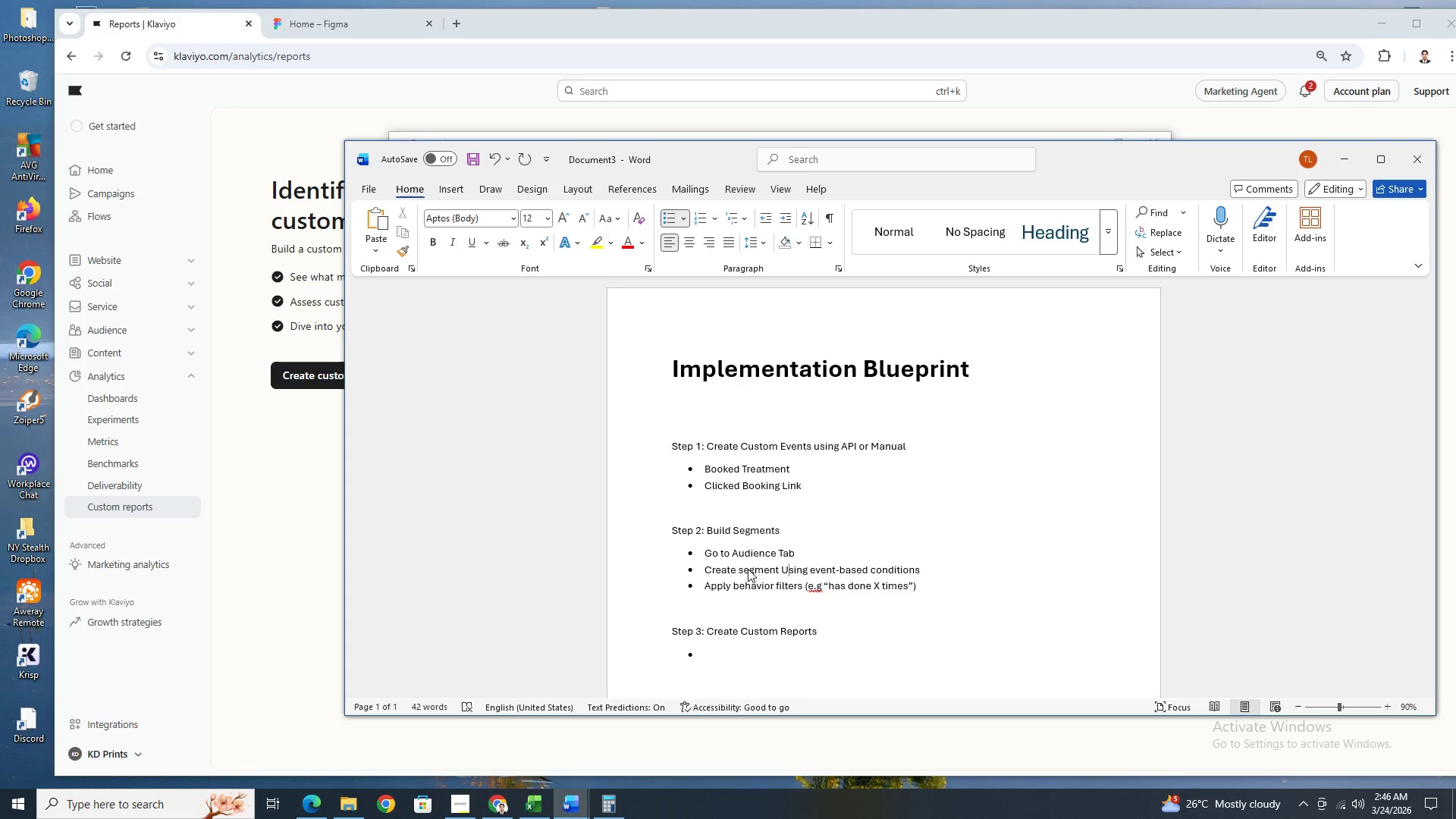 
key(Backspace)
 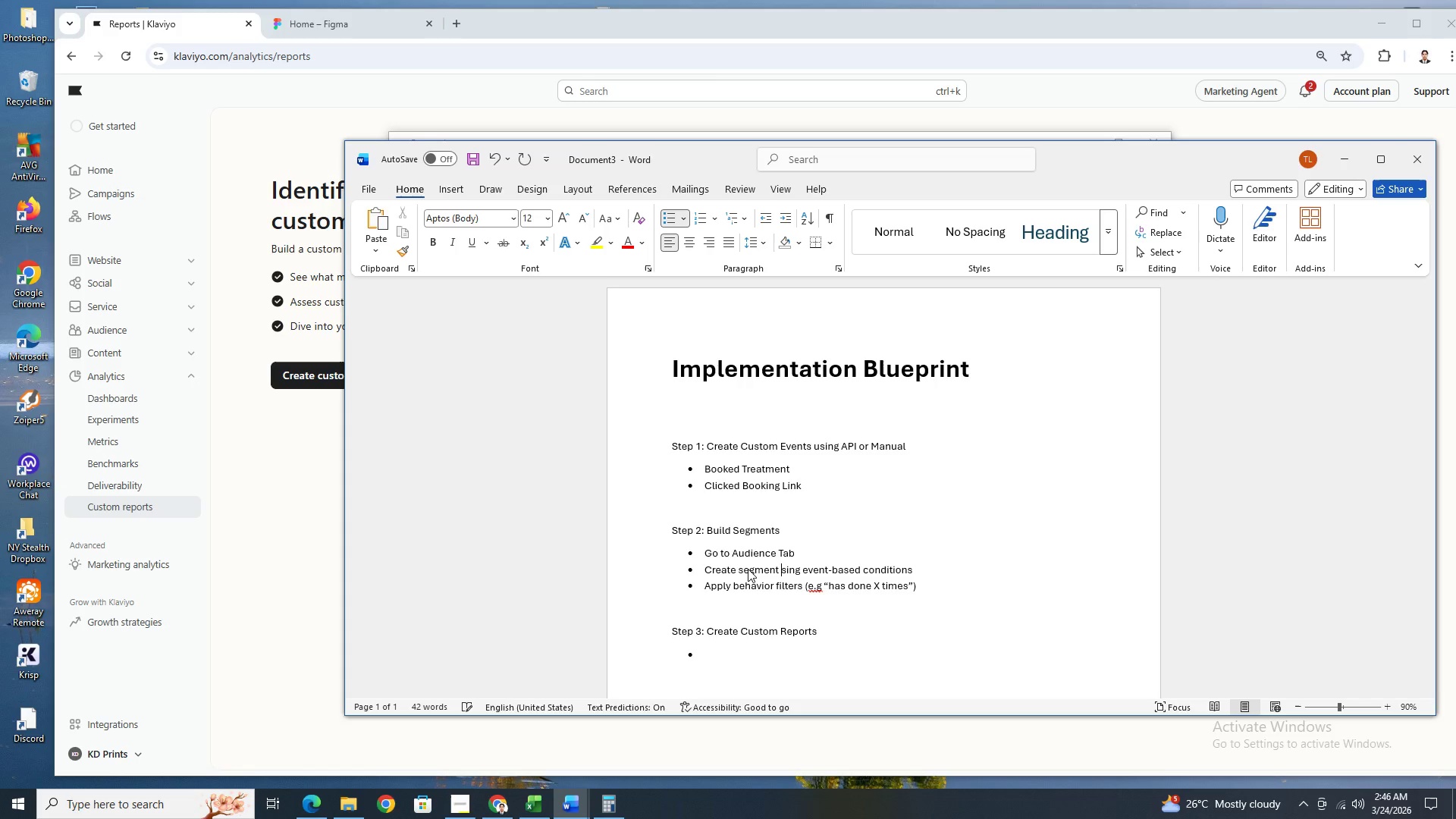 
key(U)
 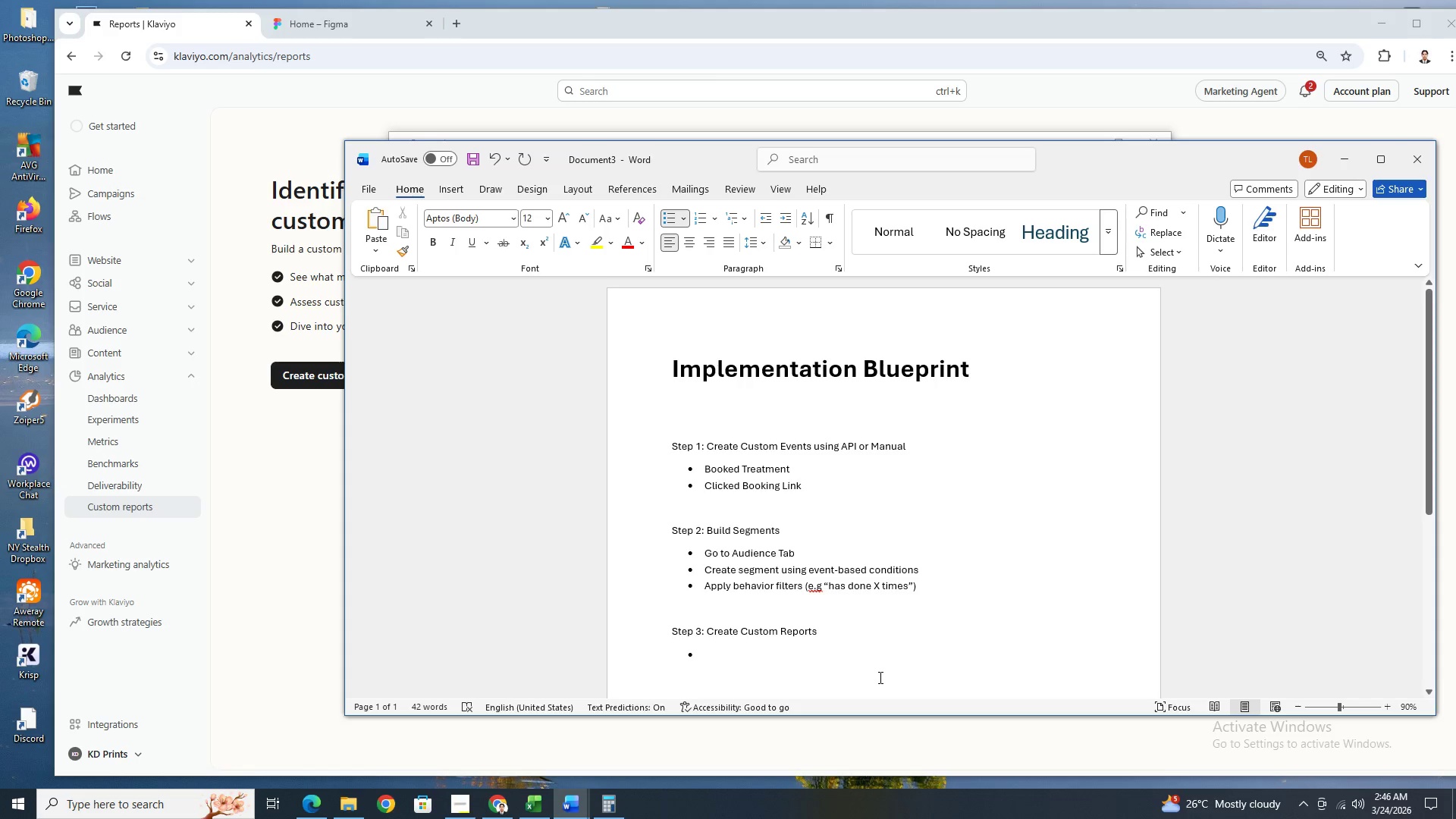 
left_click([832, 657])
 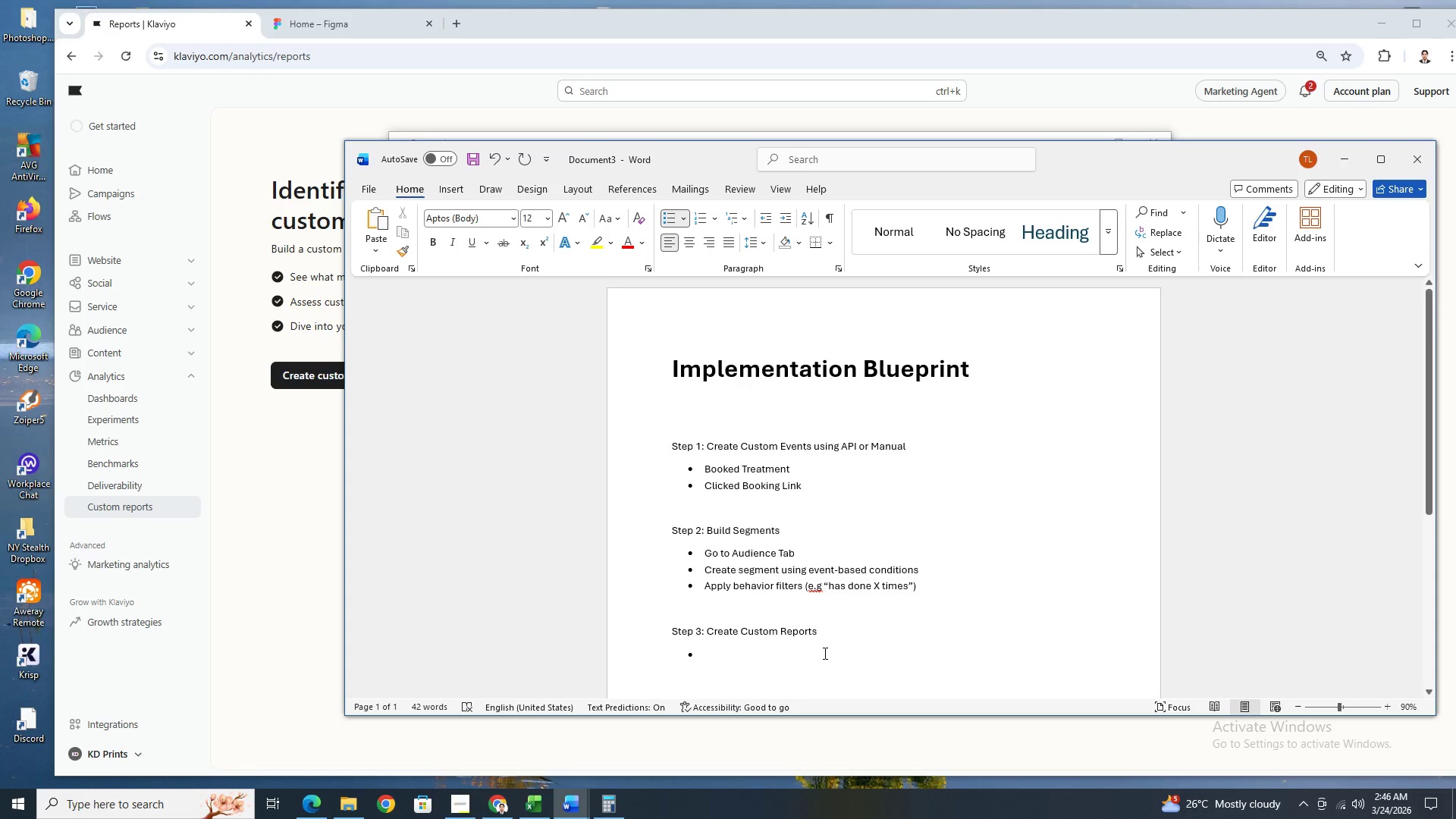 
type(Go to Analytics Tab)
 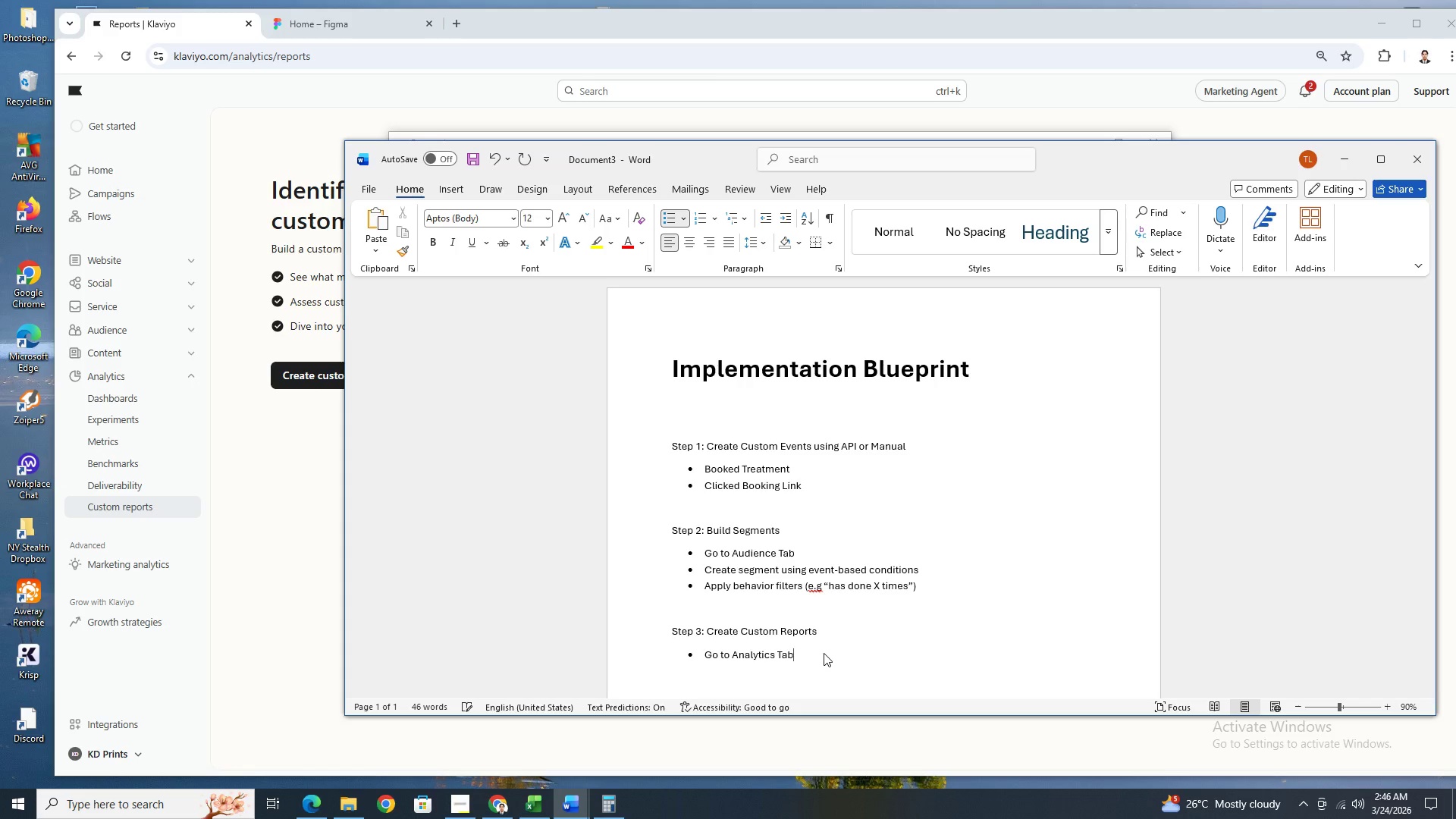 
wait(7.25)
 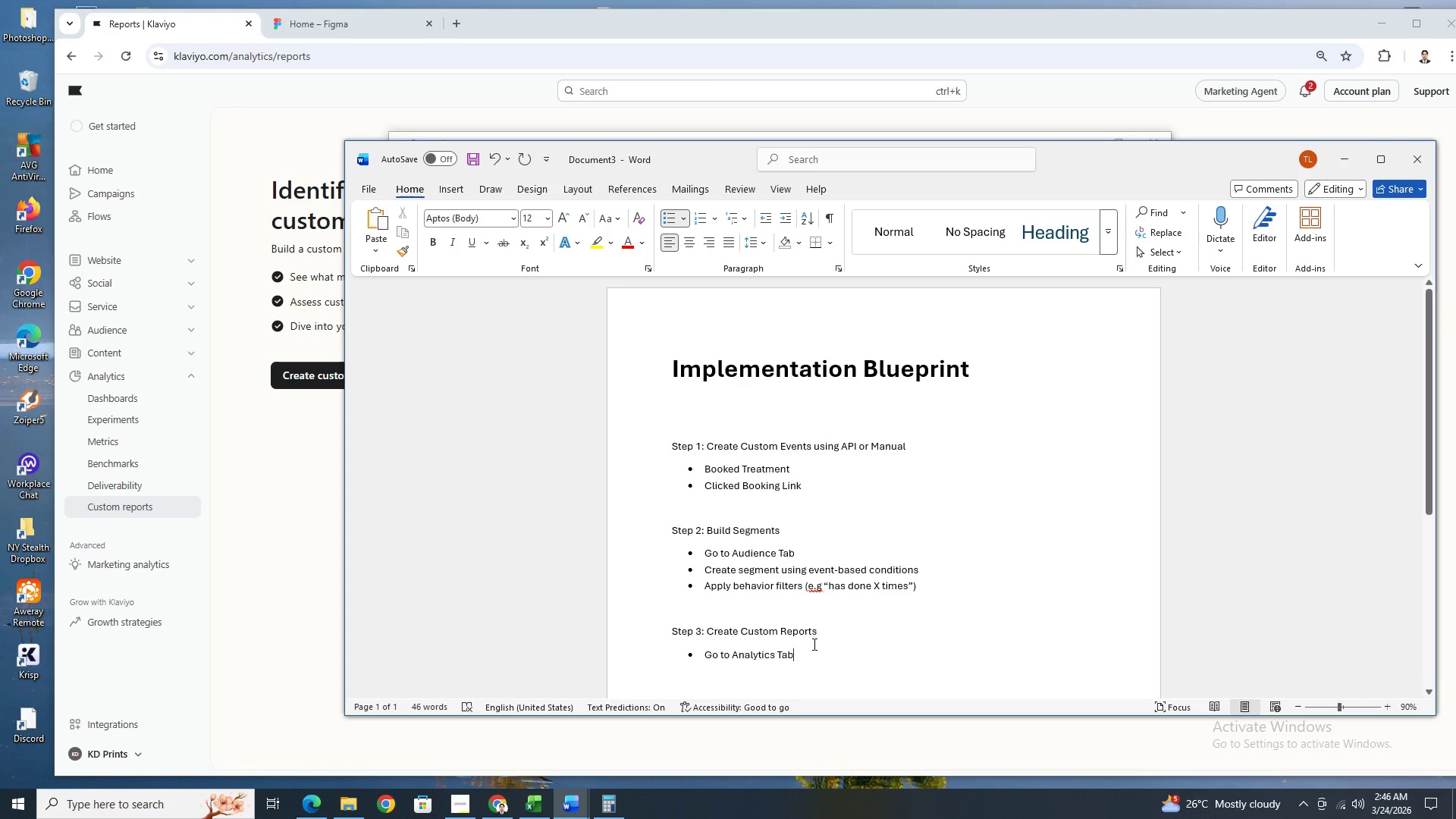 
left_click([187, 327])
 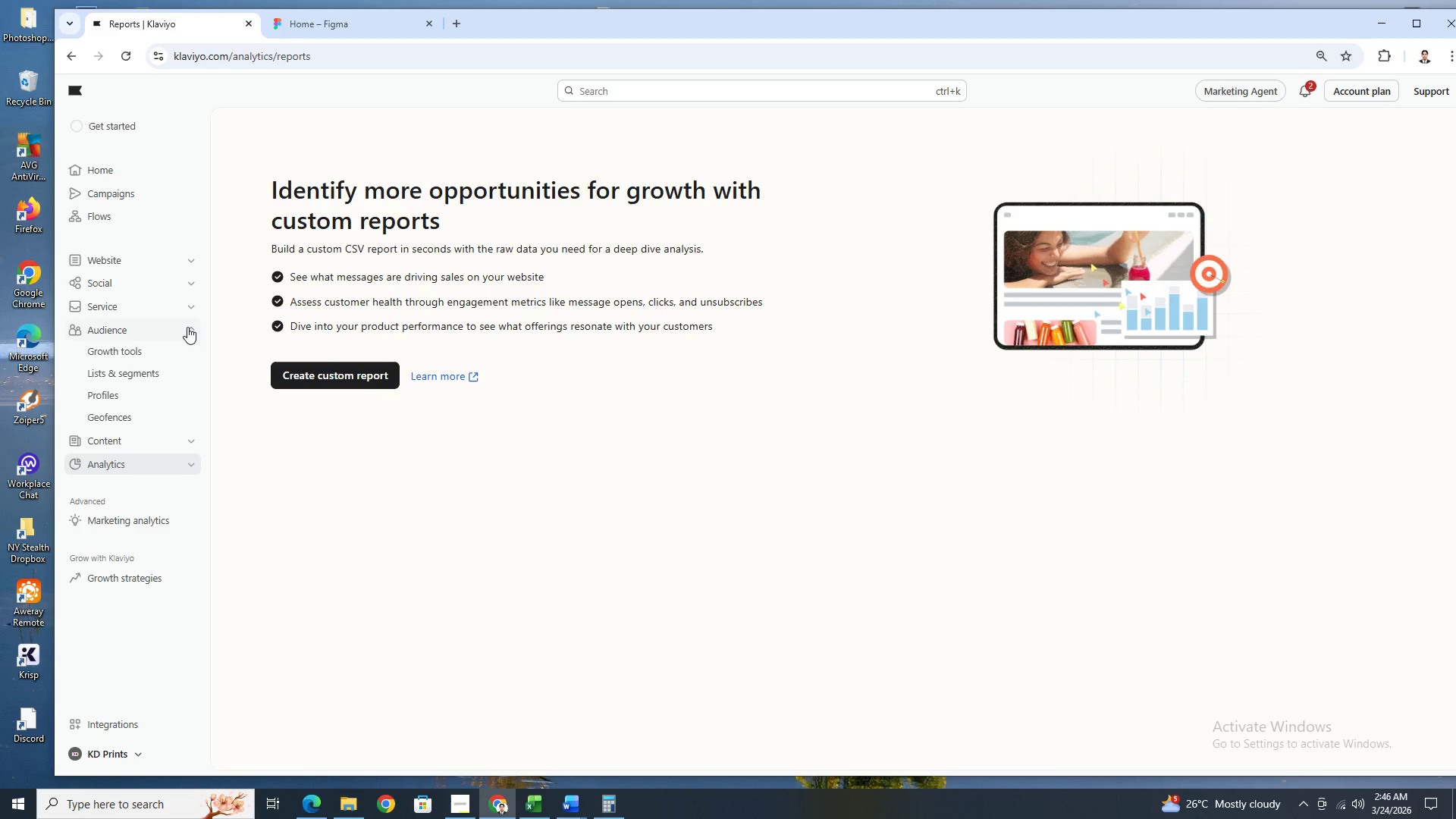 
left_click([187, 327])
 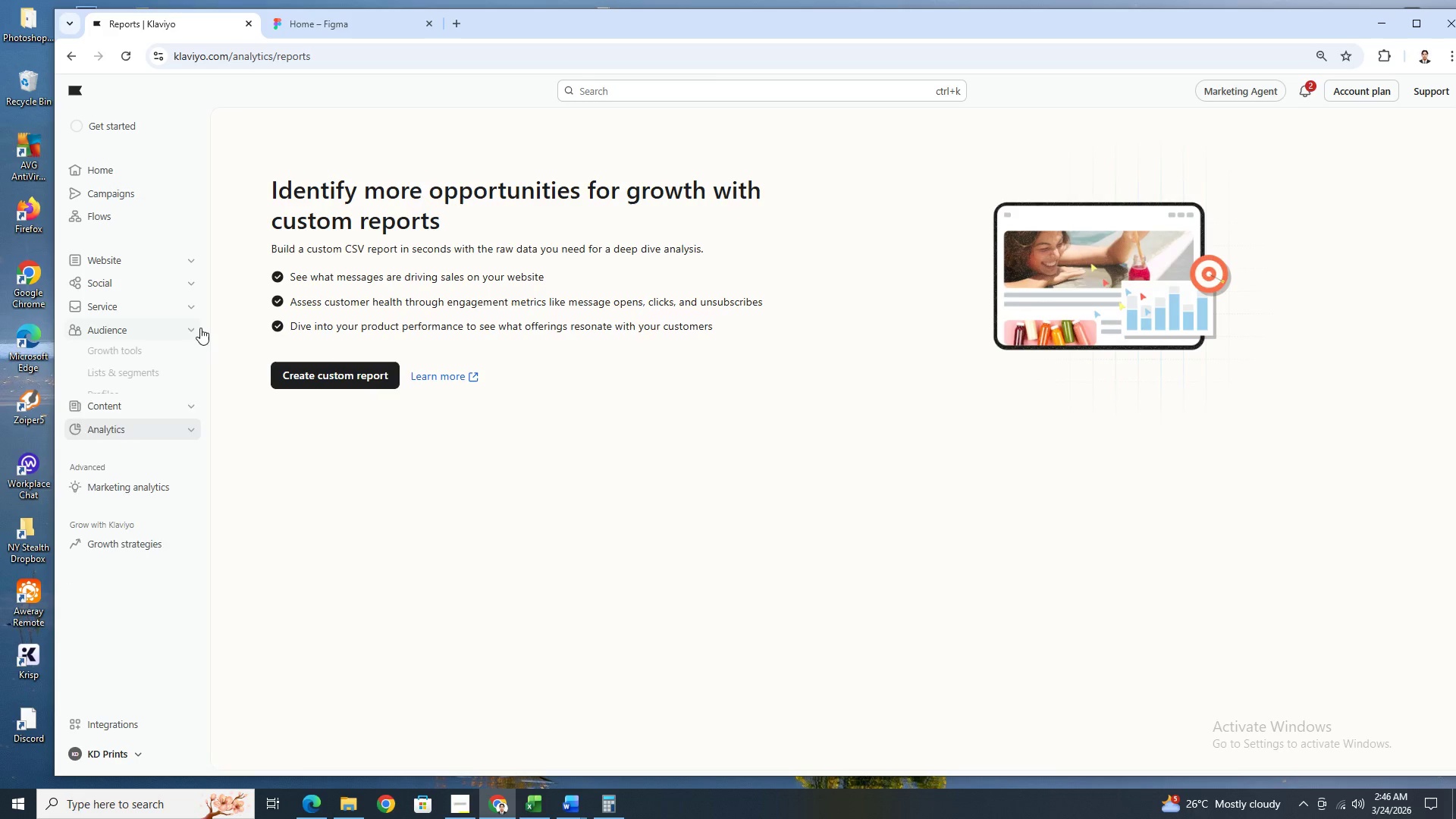 
key(Alt+AltLeft)
 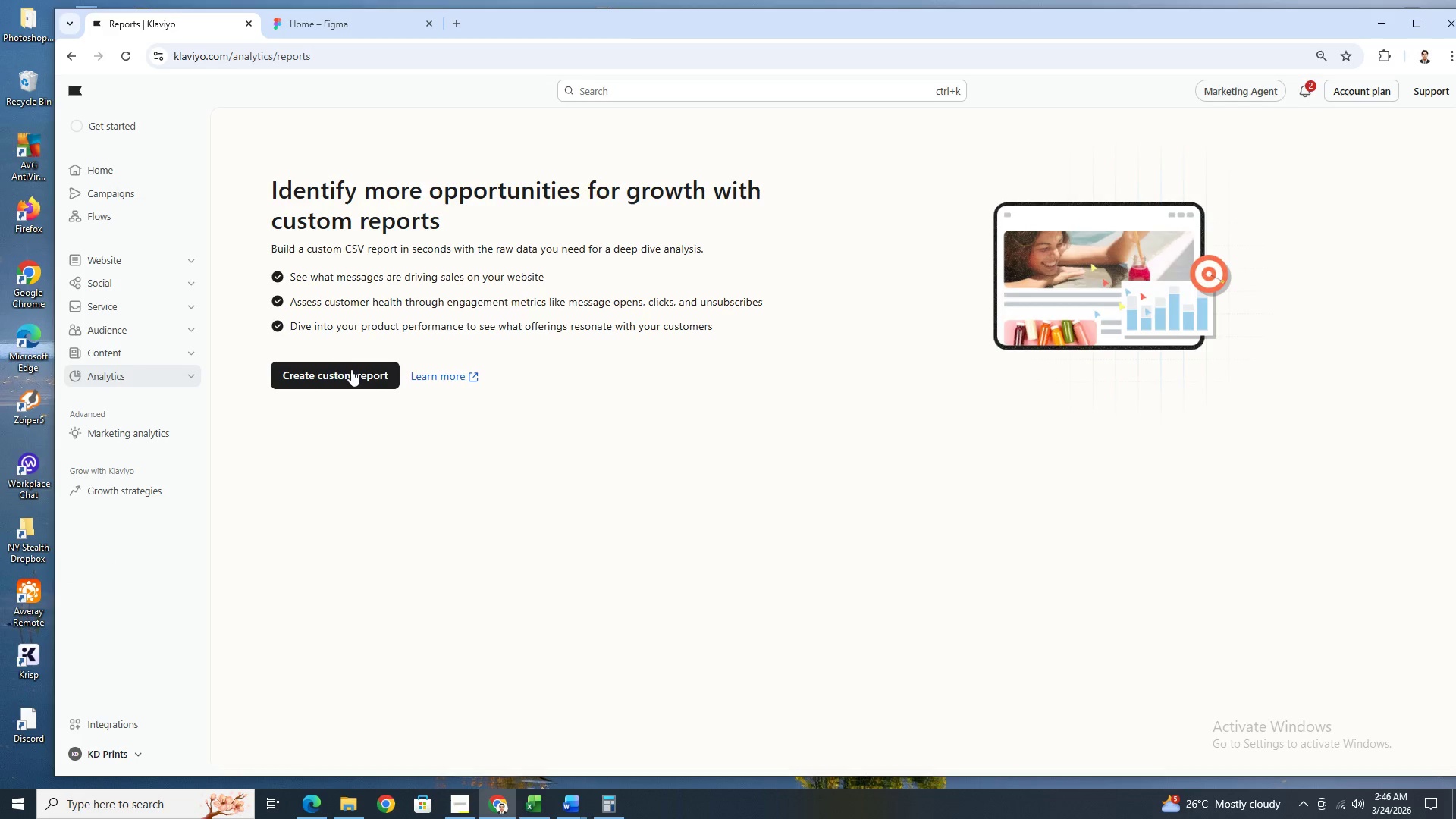 
key(Alt+Tab)
 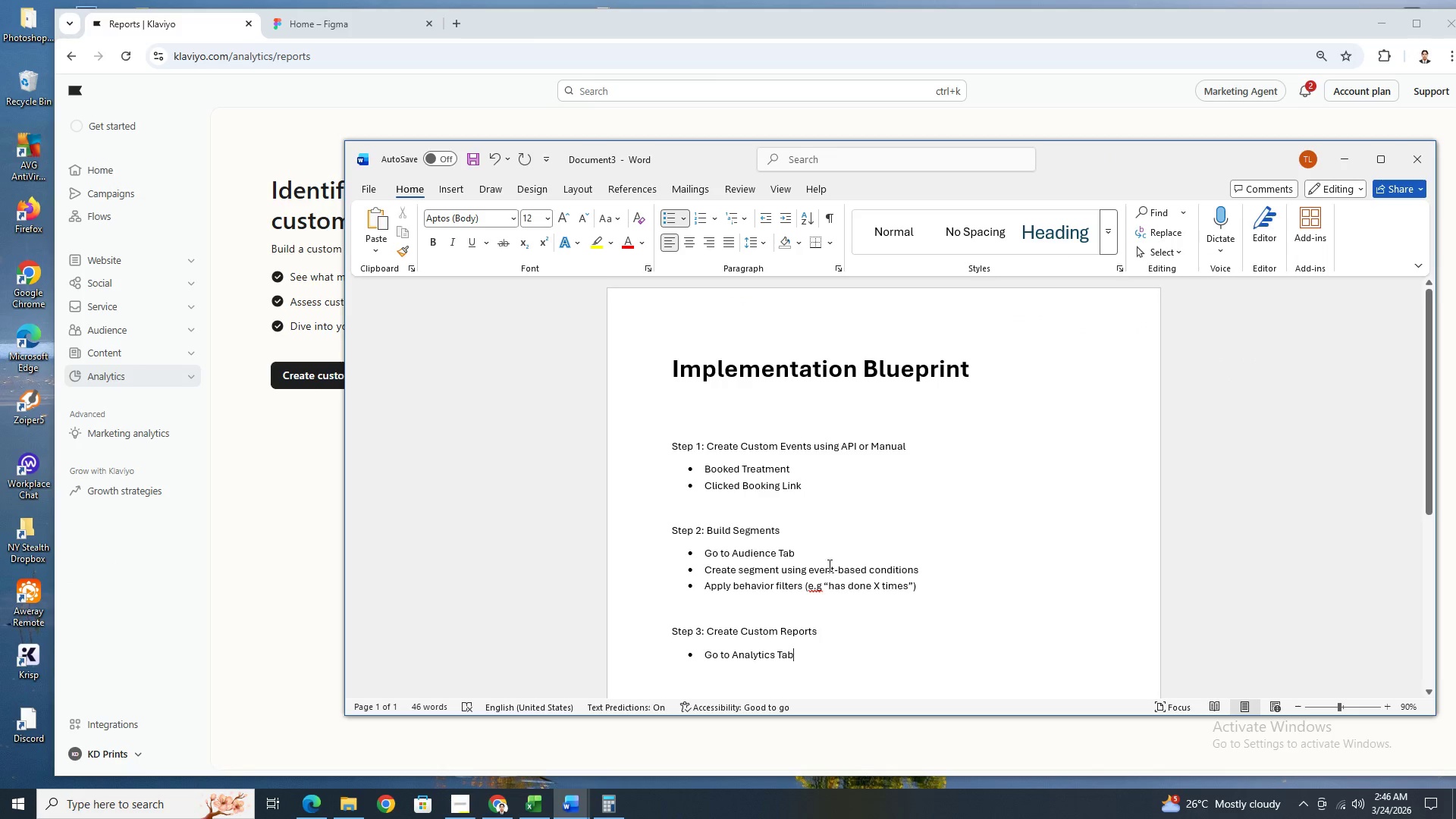 
left_click([829, 559])
 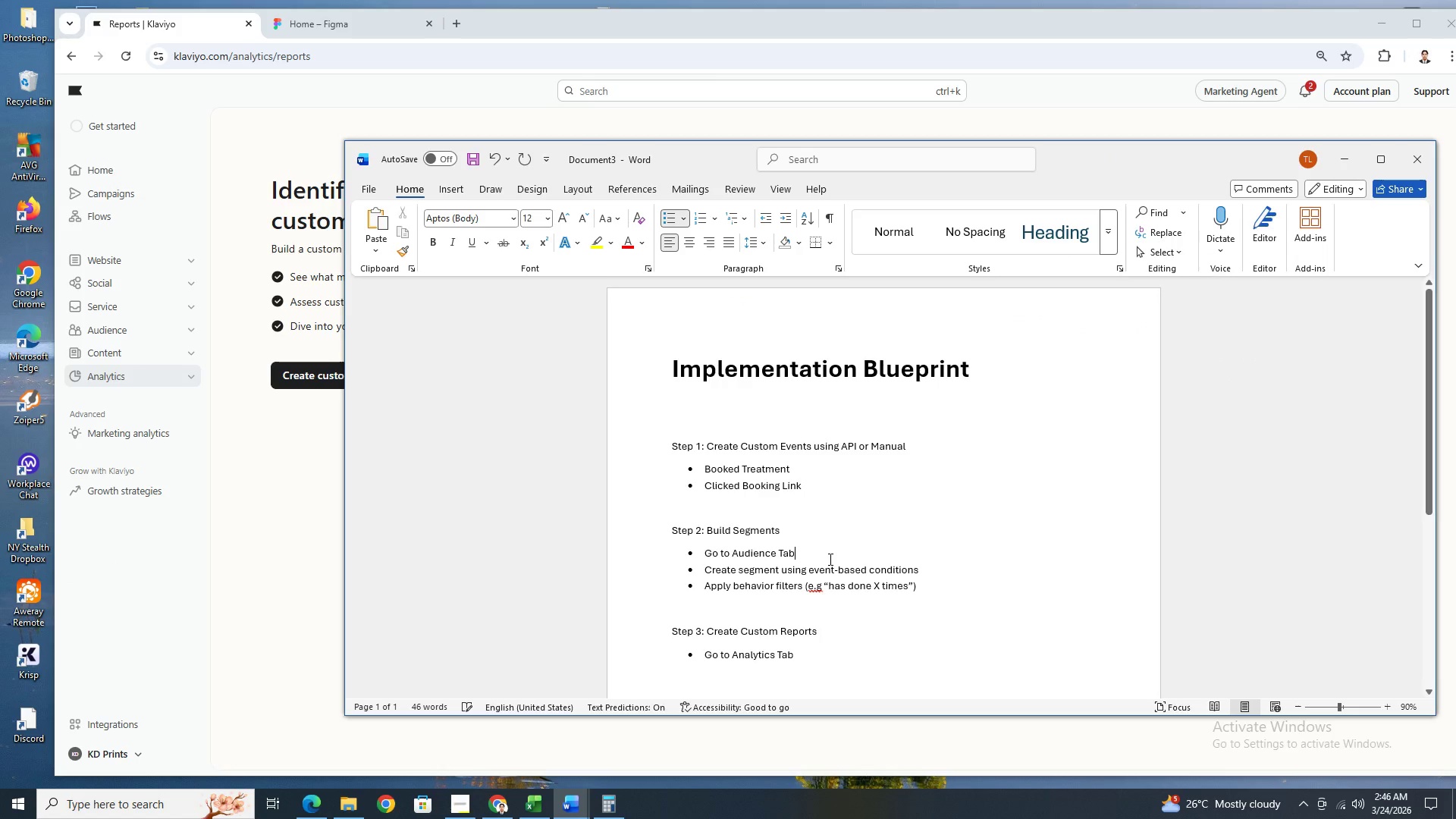 
type( then List & Segments)
 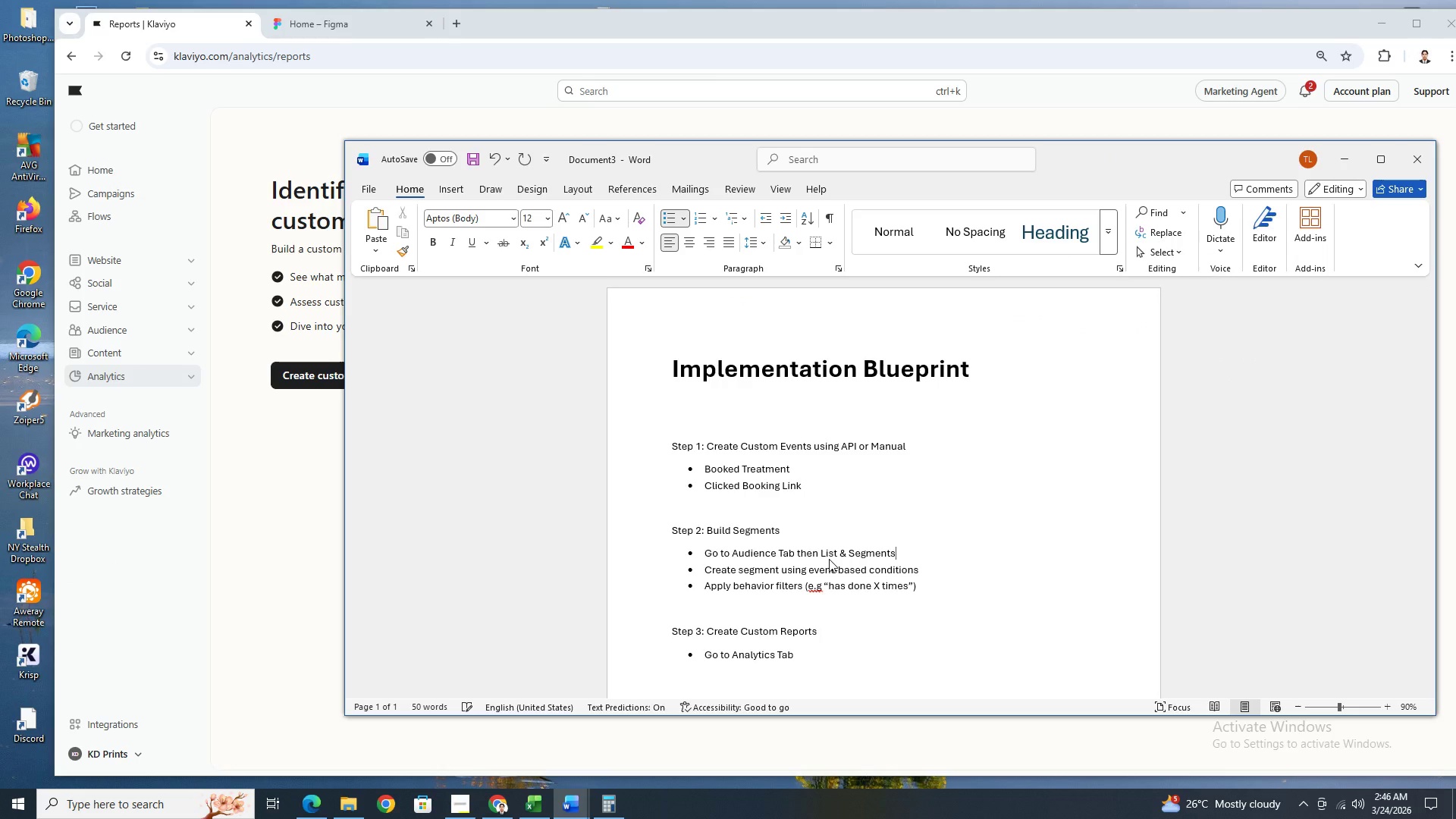 
left_click_drag(start_coordinate=[818, 555], to_coordinate=[763, 555])
 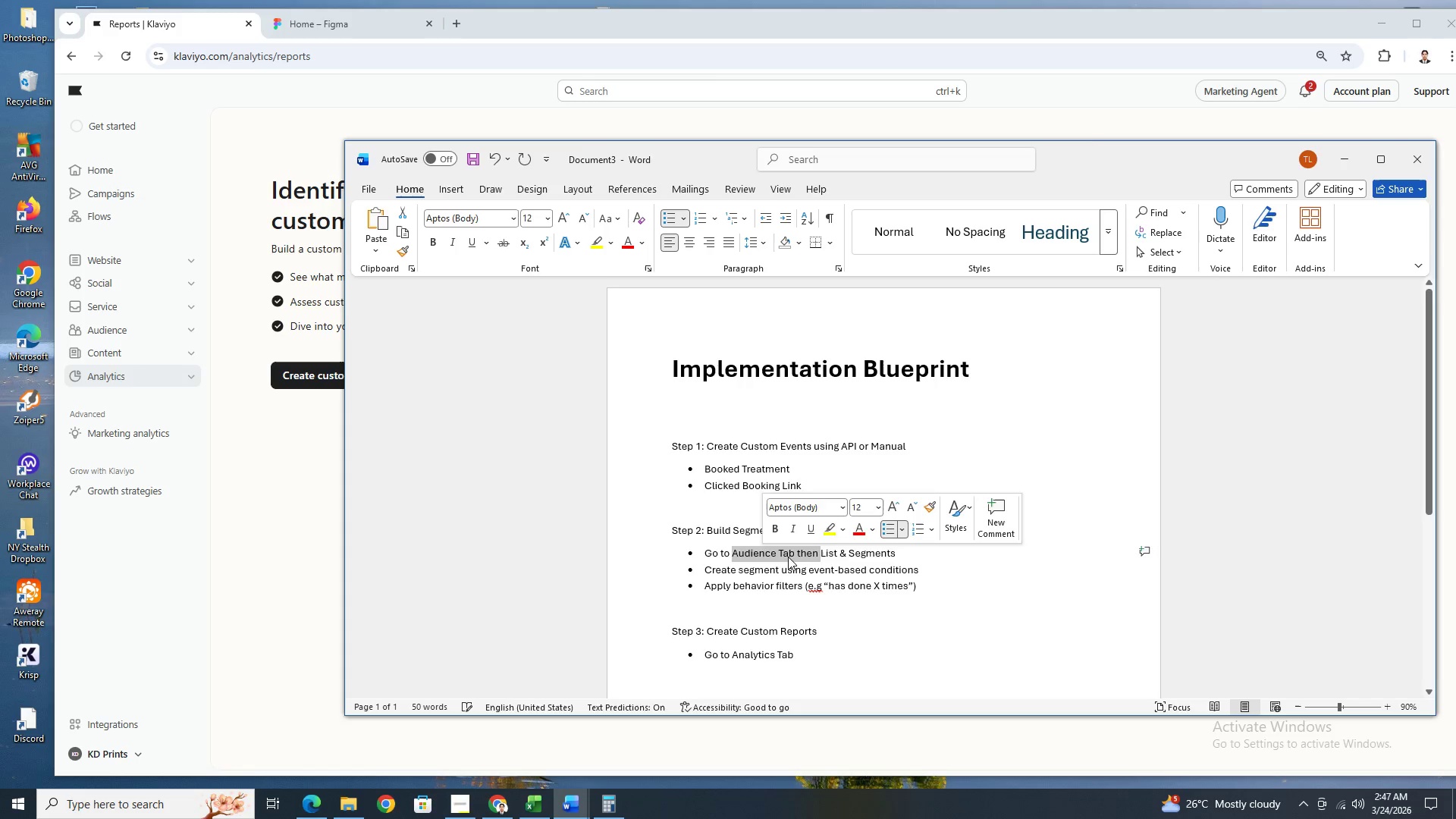 
key(Backspace)
 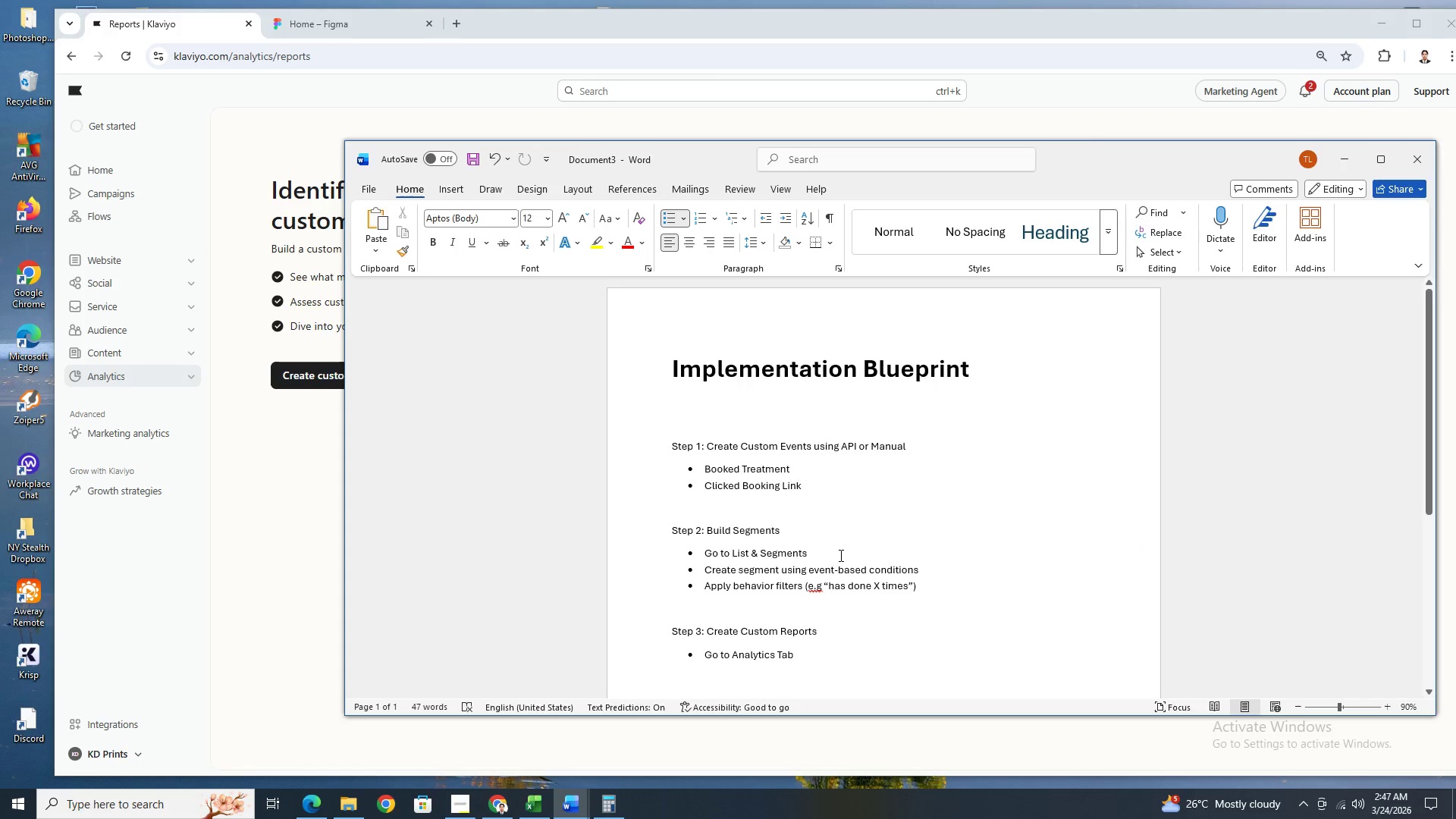 
left_click([839, 555])
 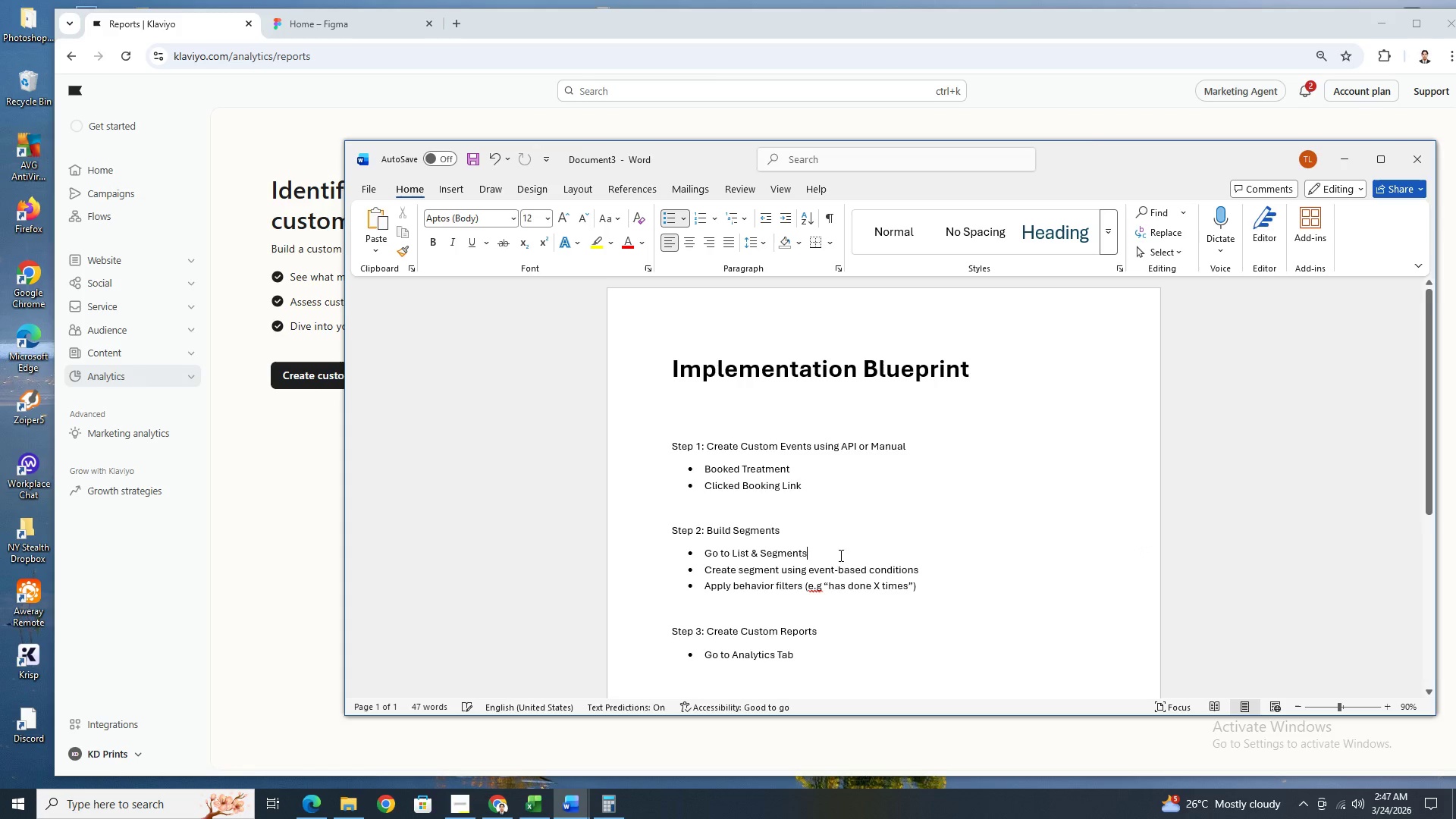 
type( in Audience Tab)
 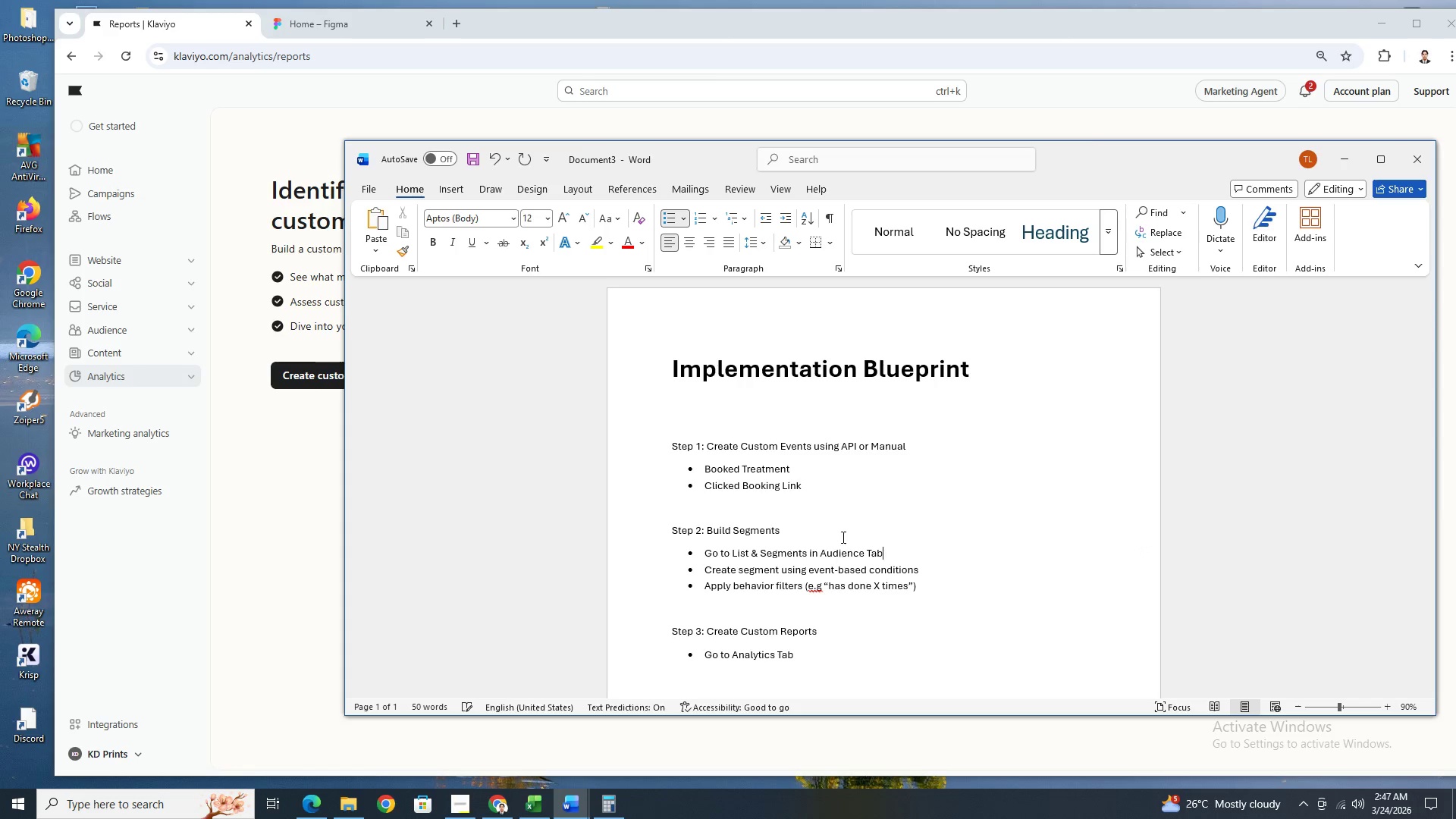 
left_click_drag(start_coordinate=[734, 654], to_coordinate=[765, 656])
 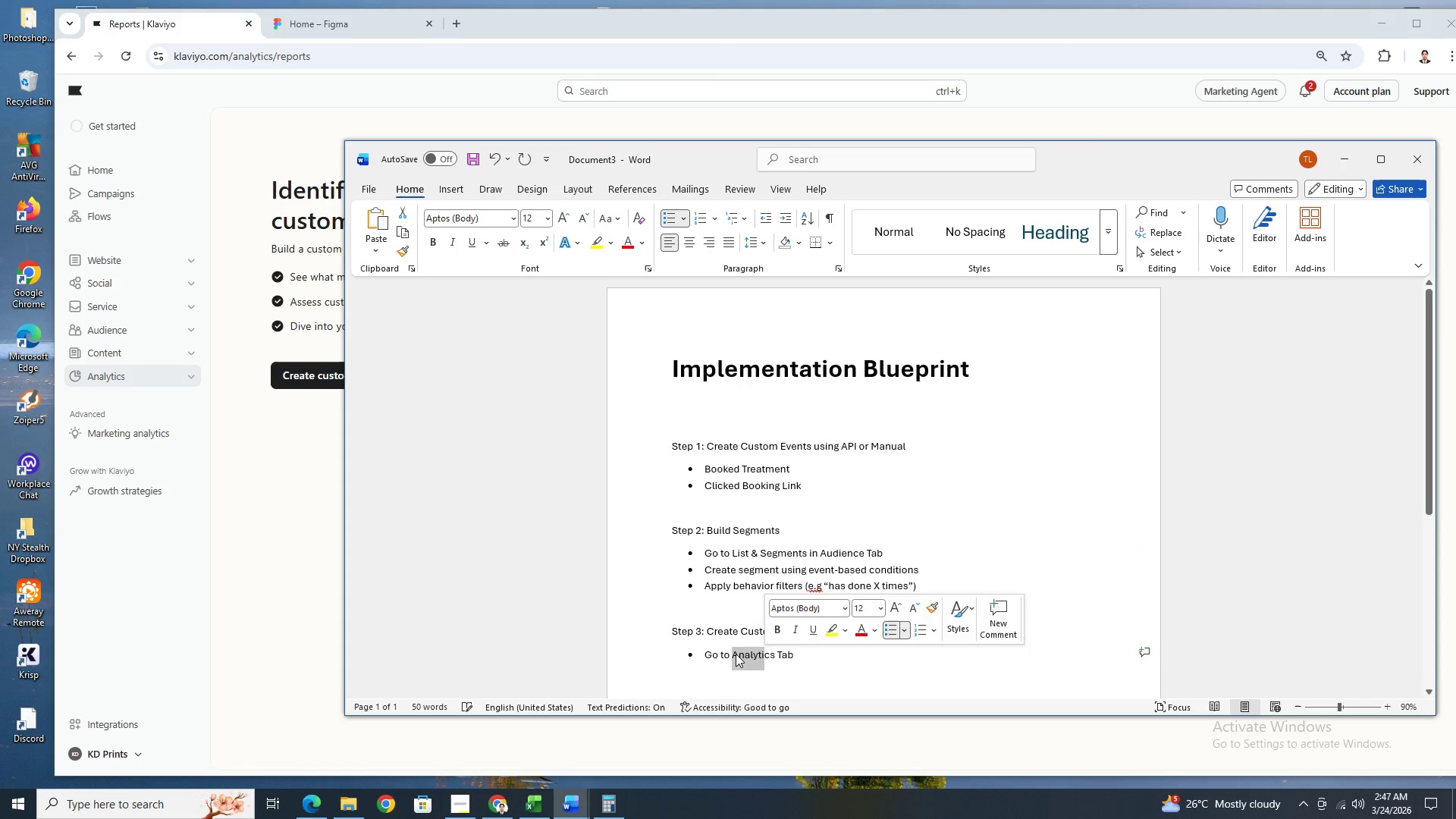 
left_click([735, 654])
 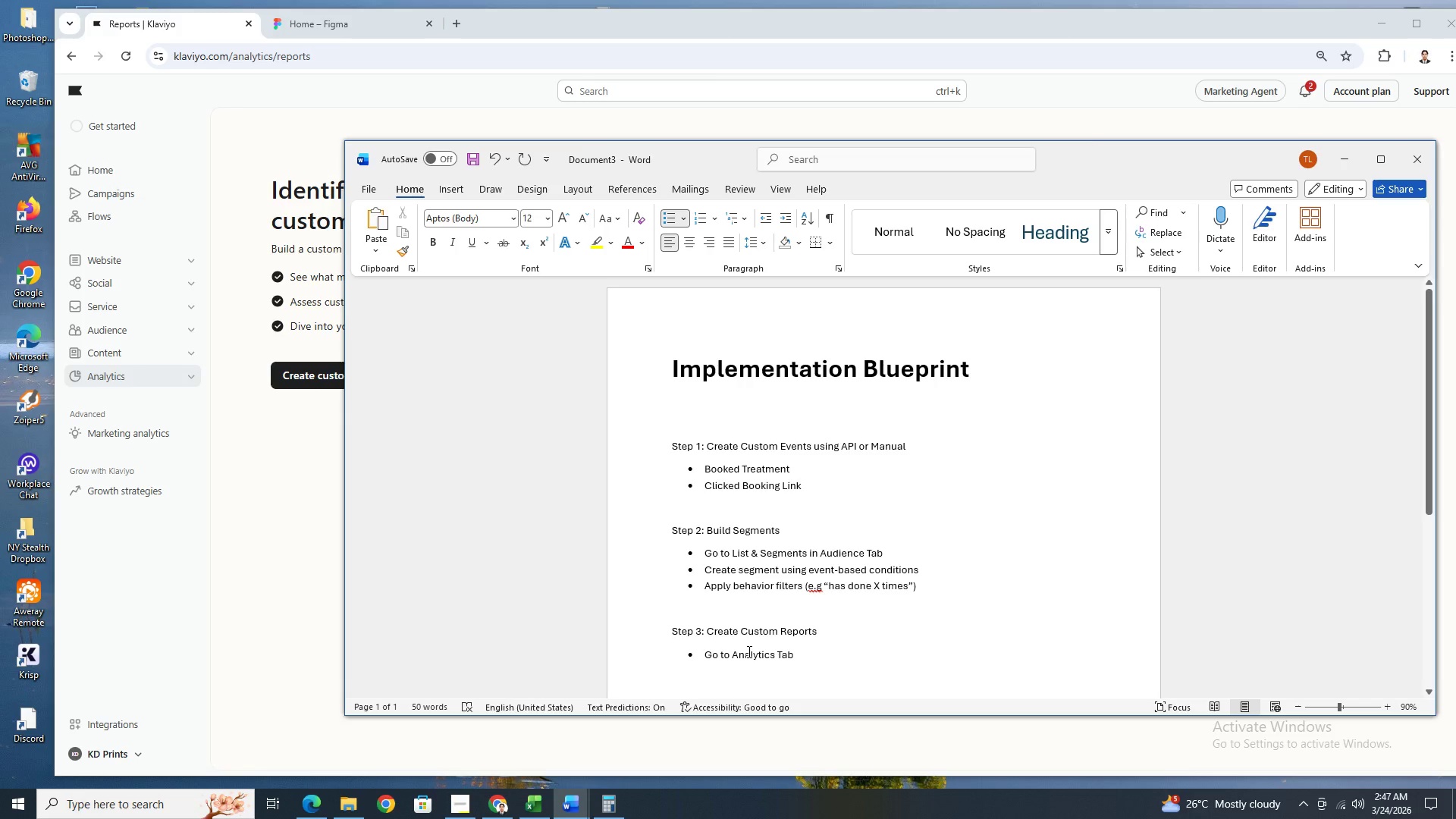 
type(Custom Reports in )
 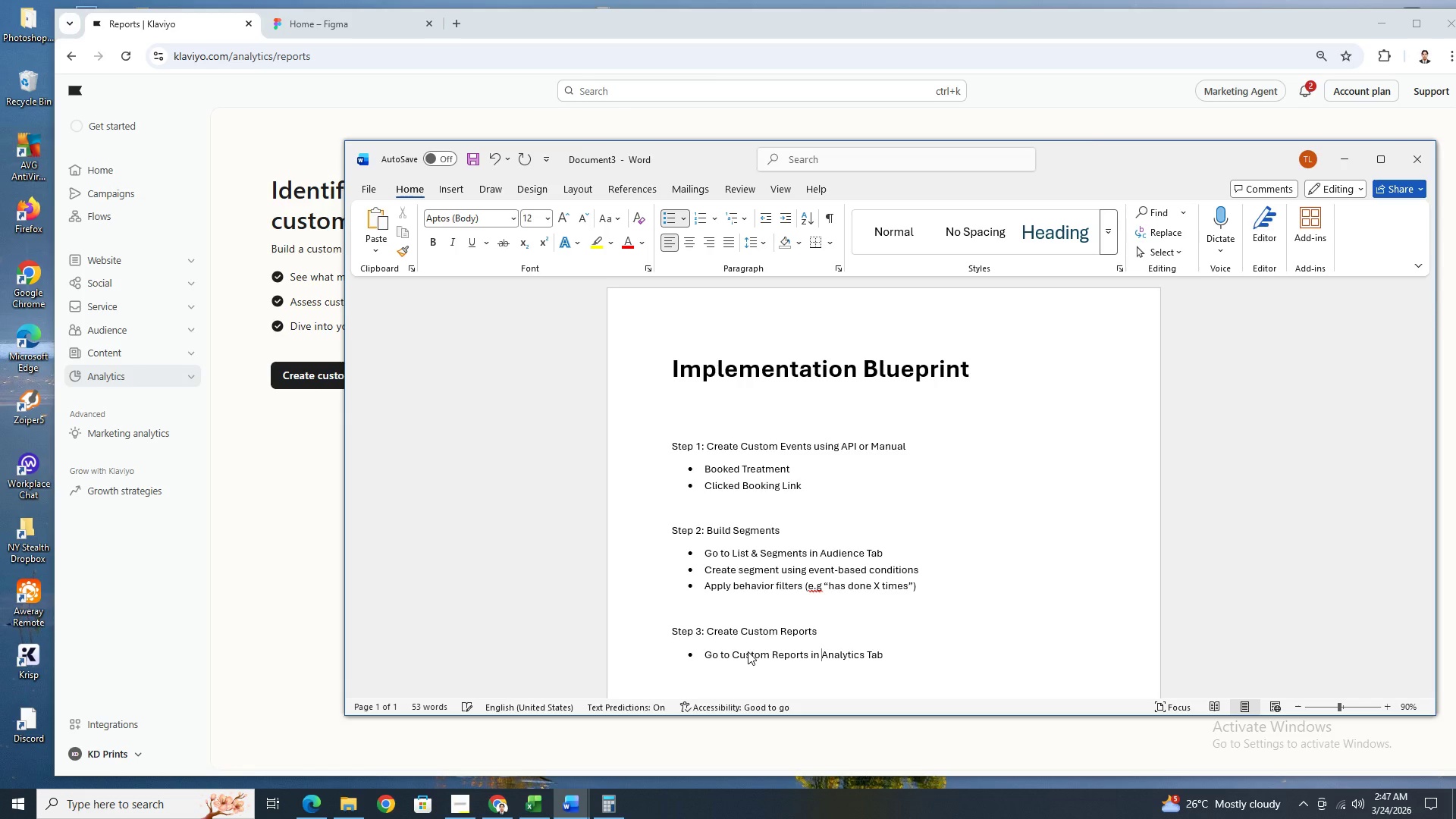 
left_click([184, 380])
 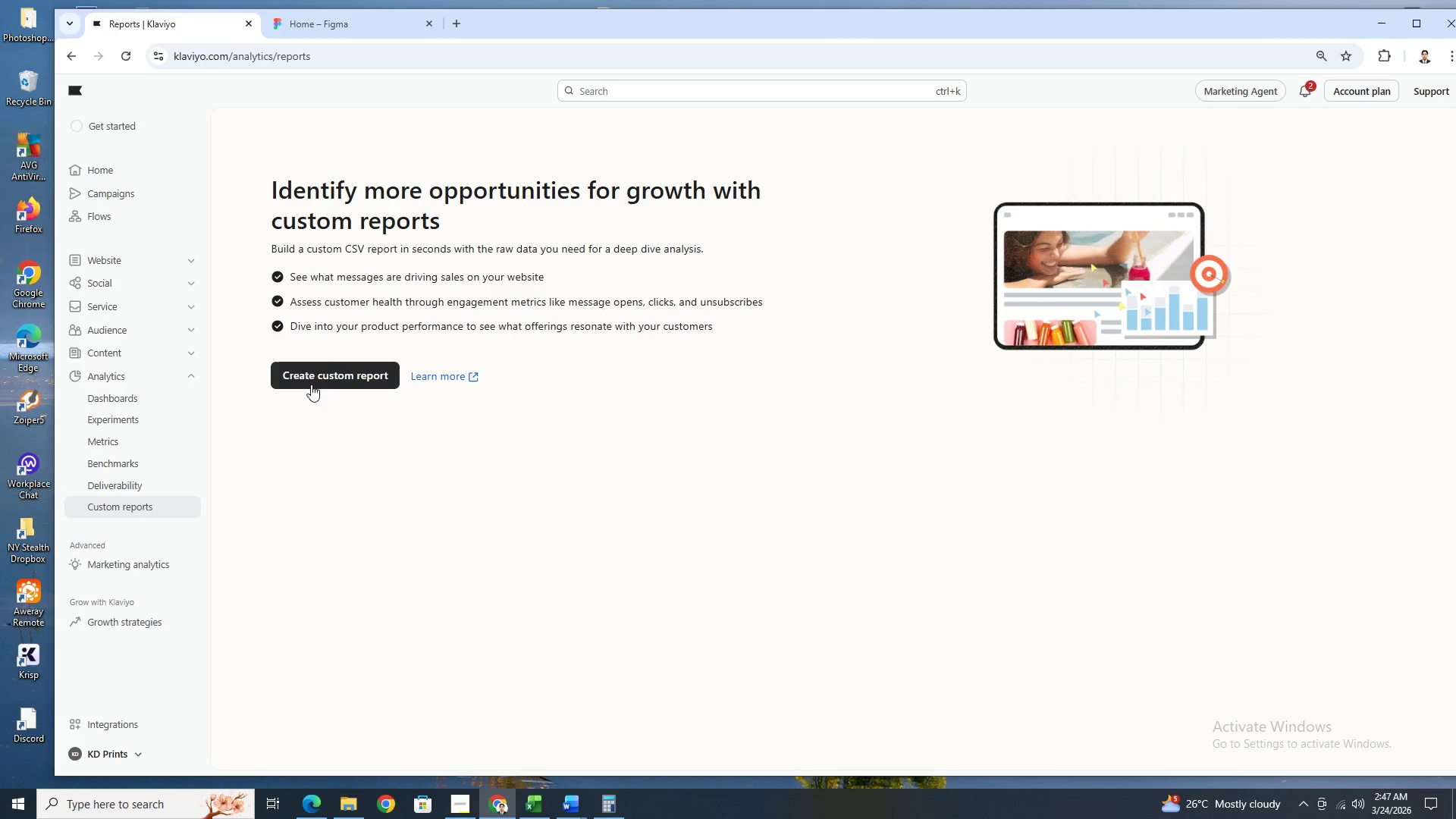 
key(Alt+Tab)
 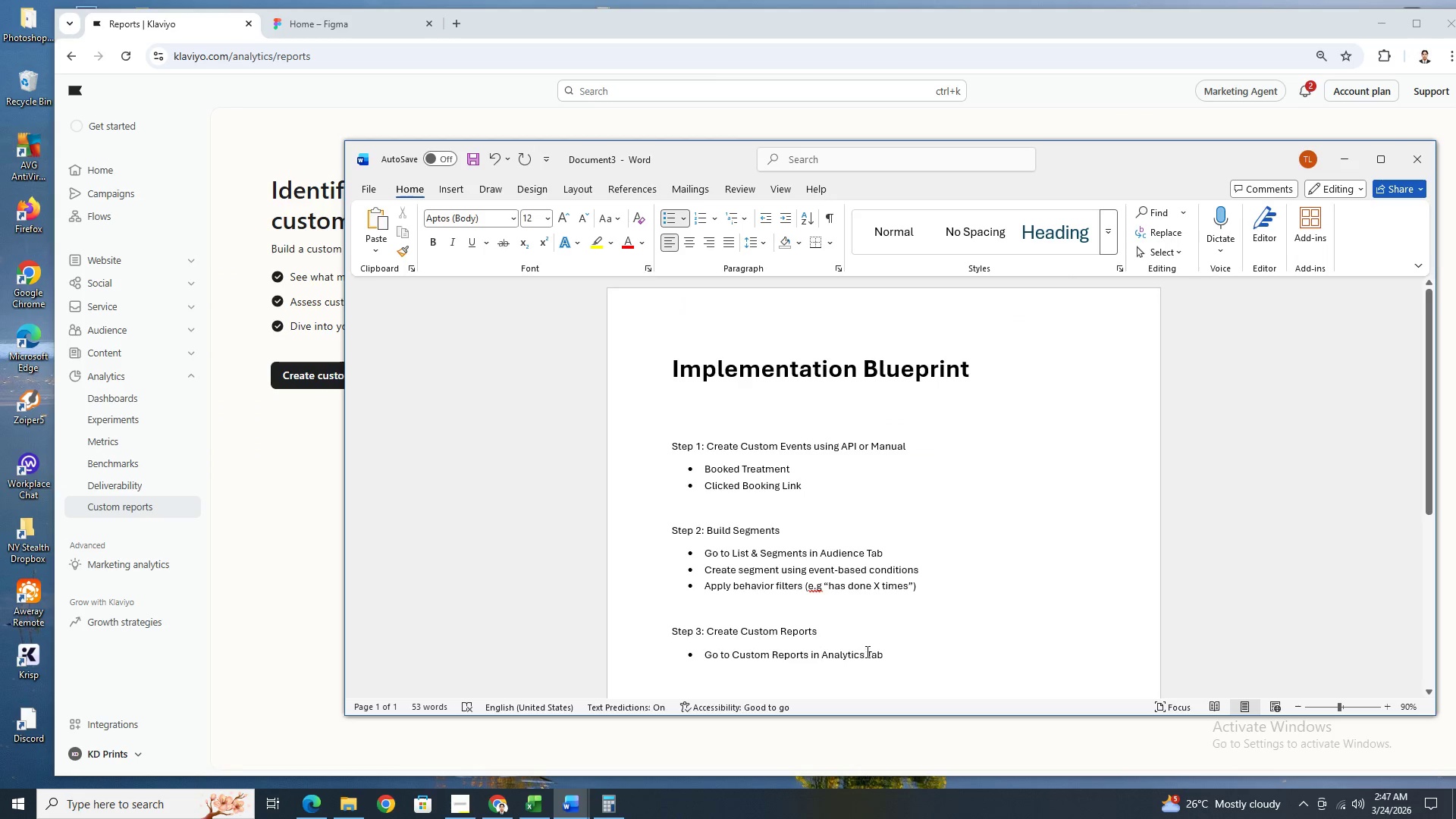 
left_click([899, 658])
 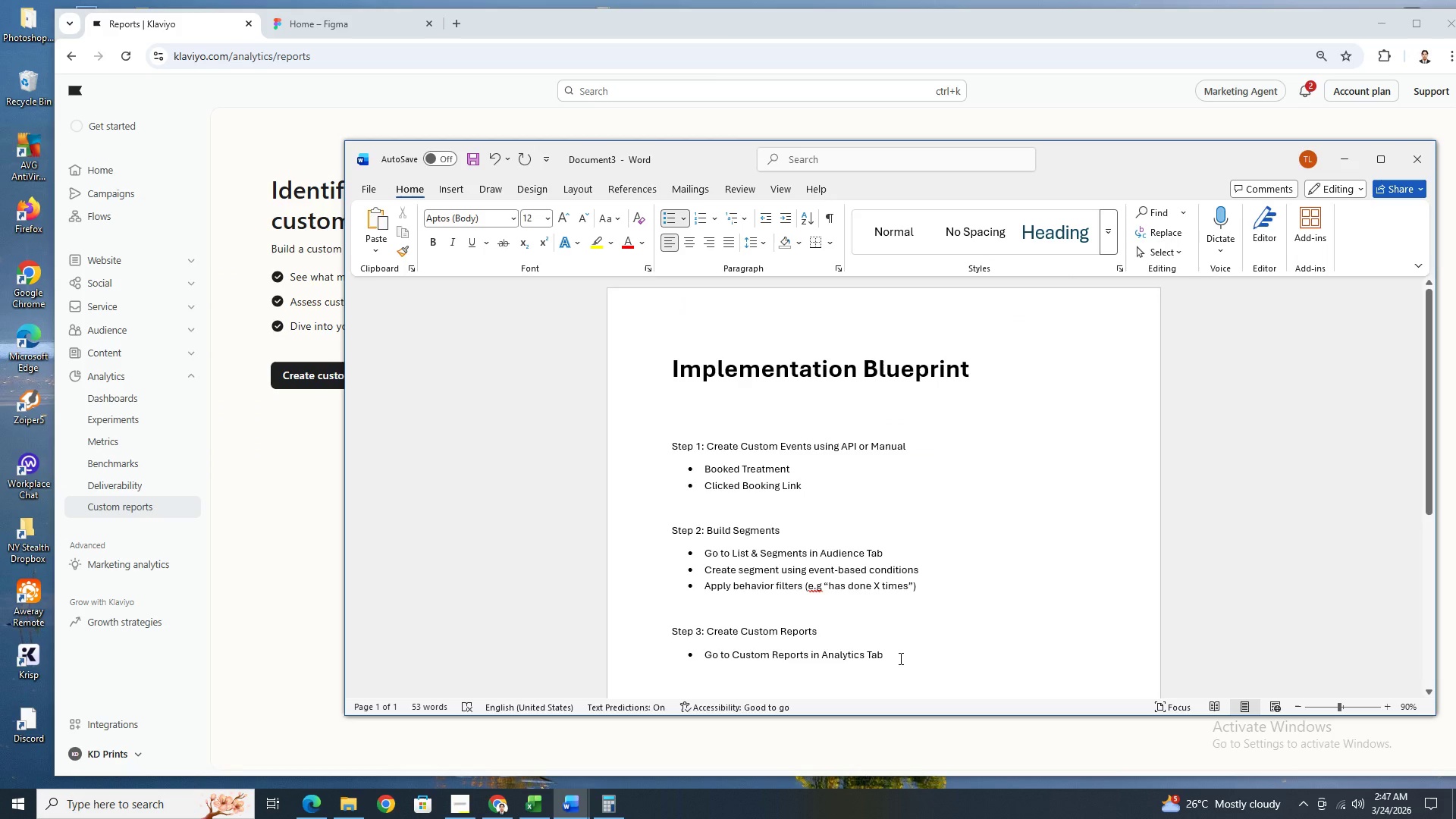 
key(Enter)
 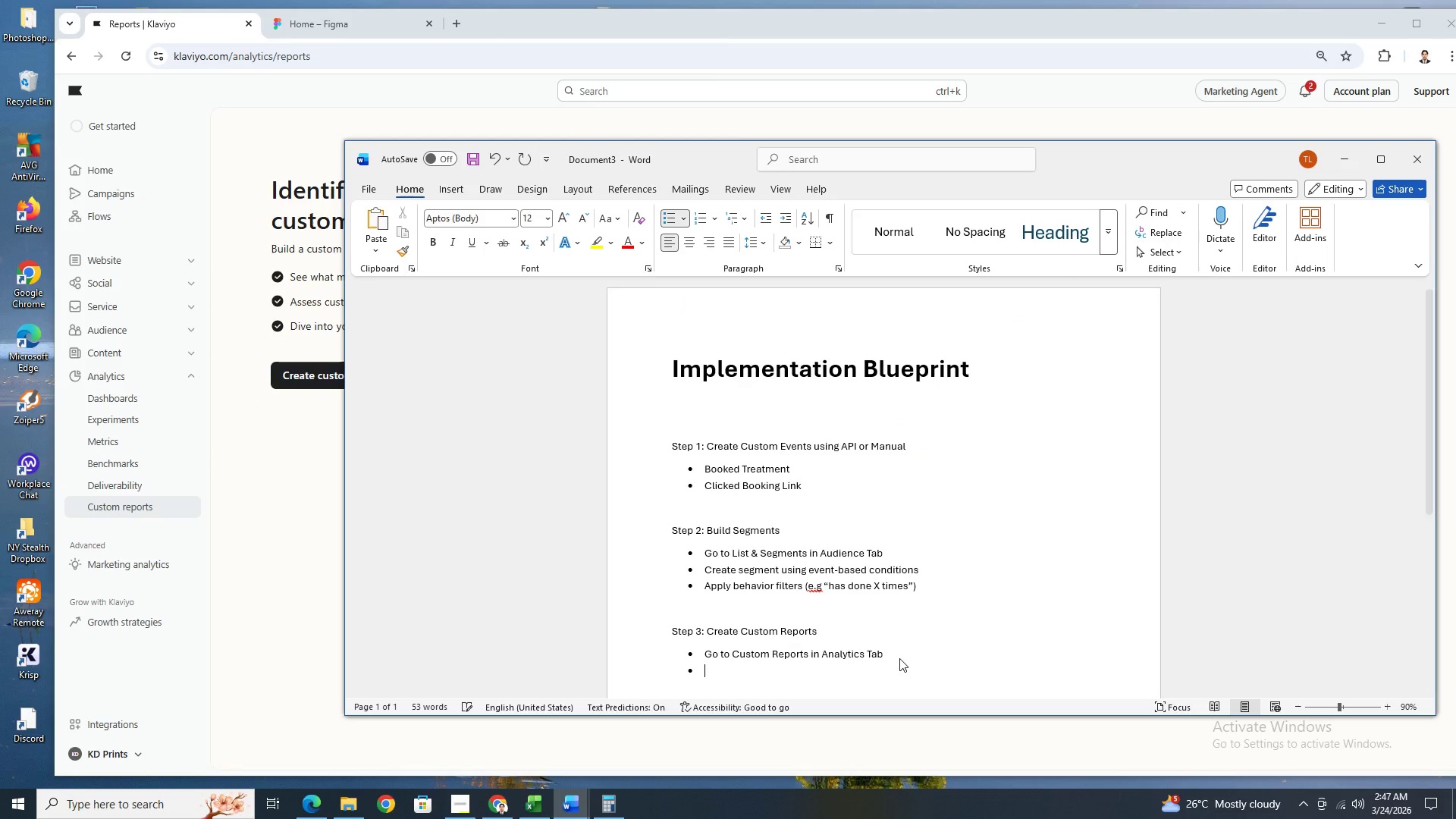 
type(Create  custom repot)
key(Backspace)
type(rt)
 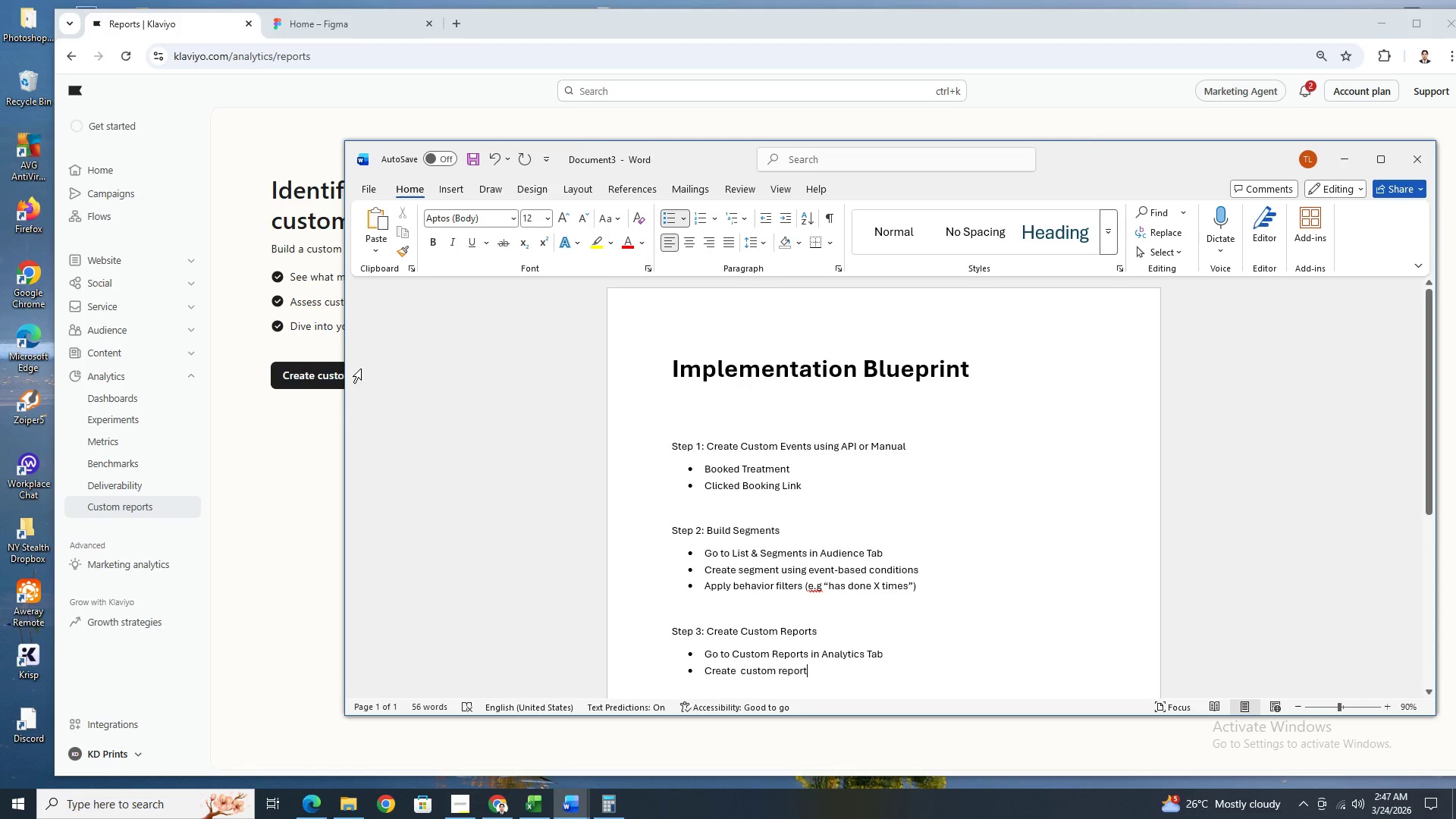 
left_click([331, 375])
 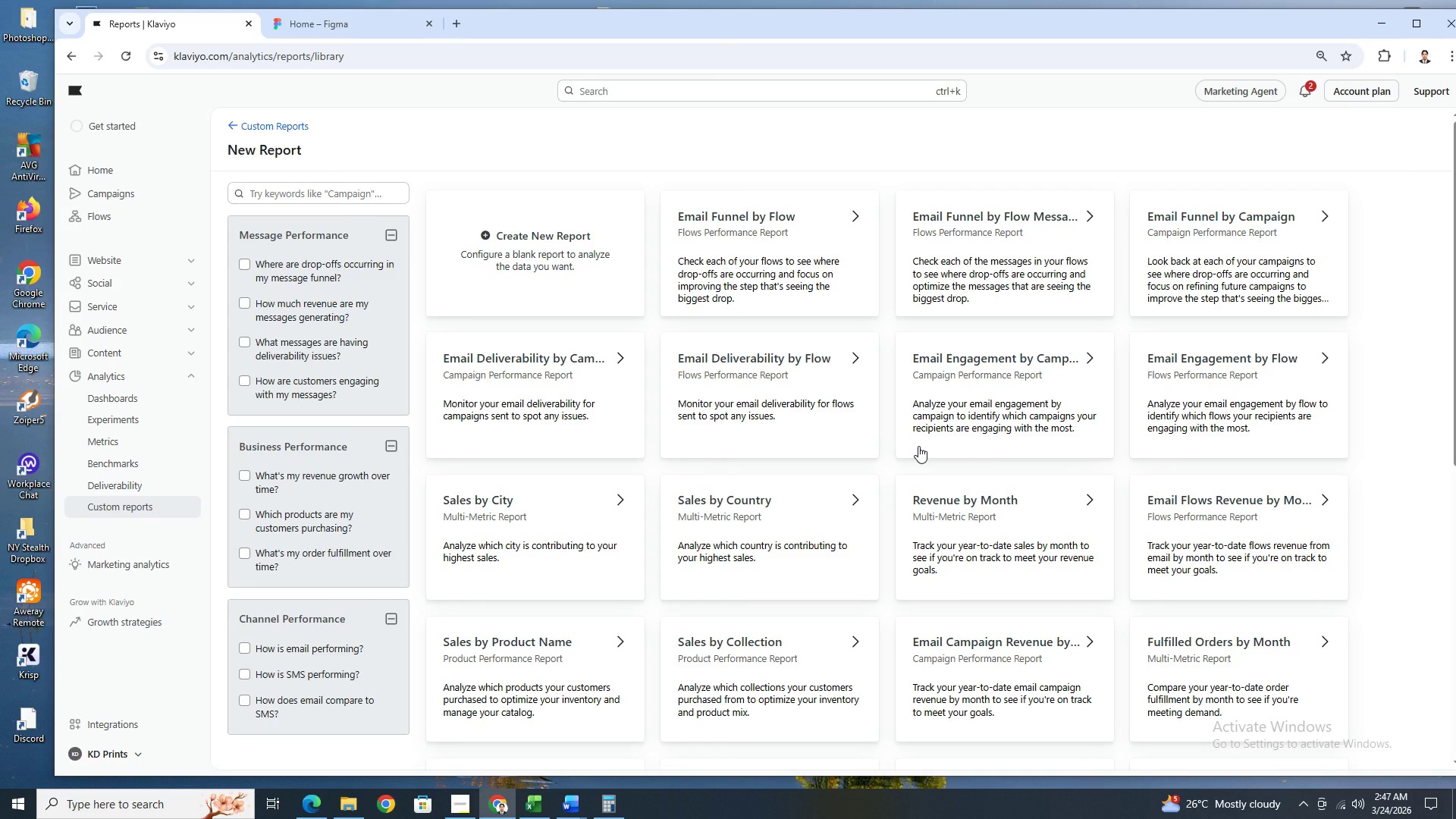 
wait(12.83)
 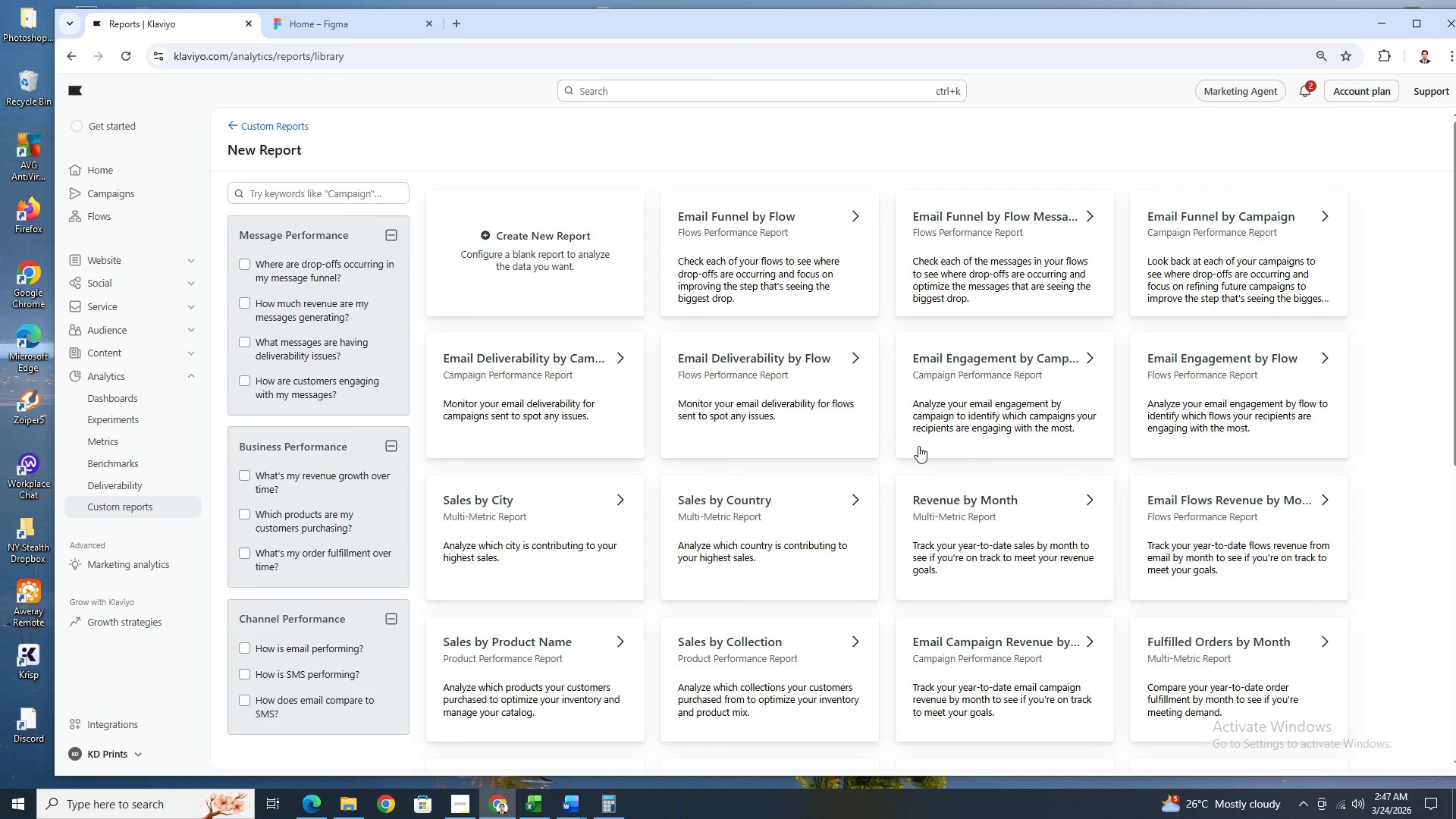 
key(Alt+AltLeft)
 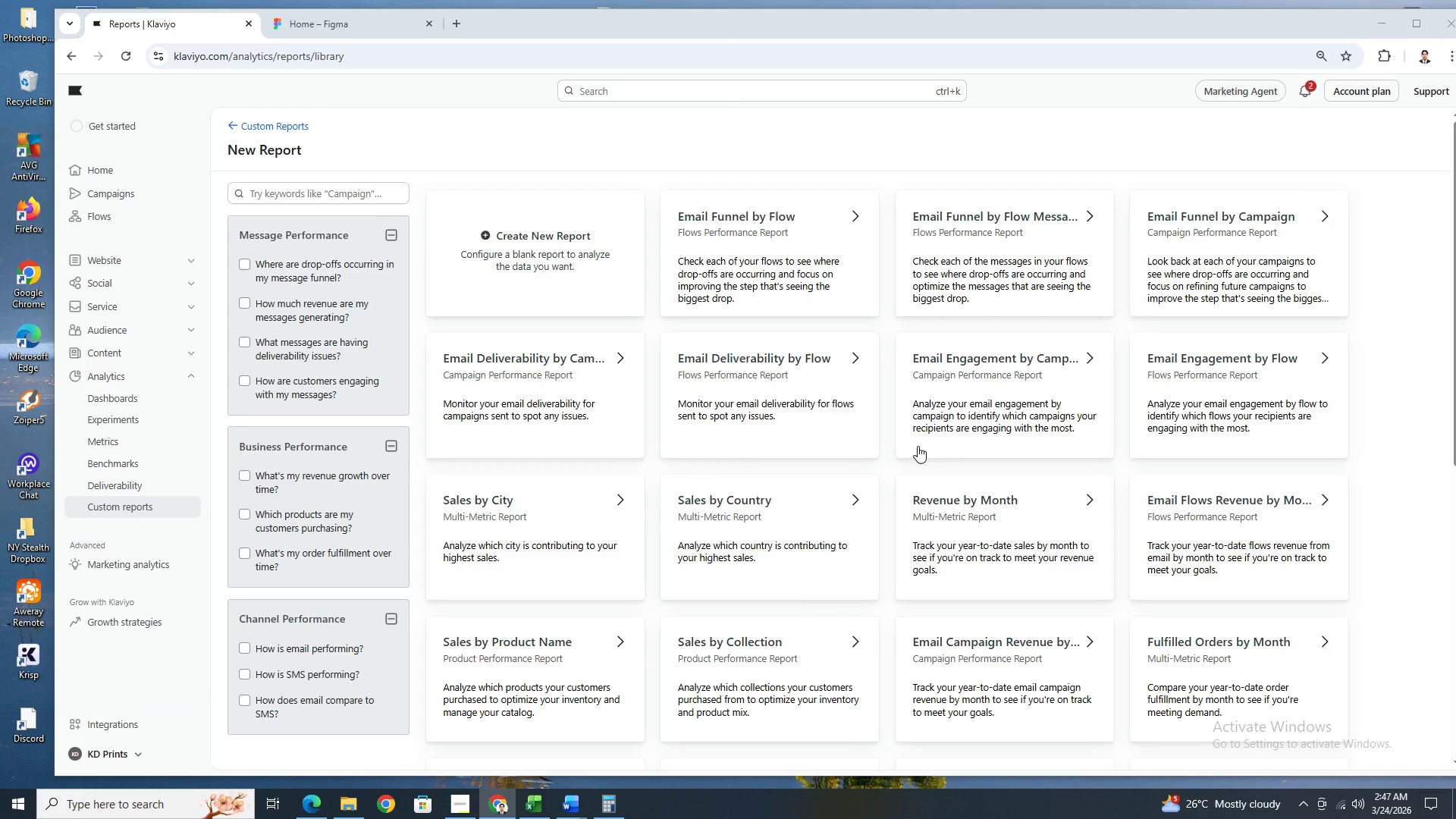 
key(Alt+Tab)
 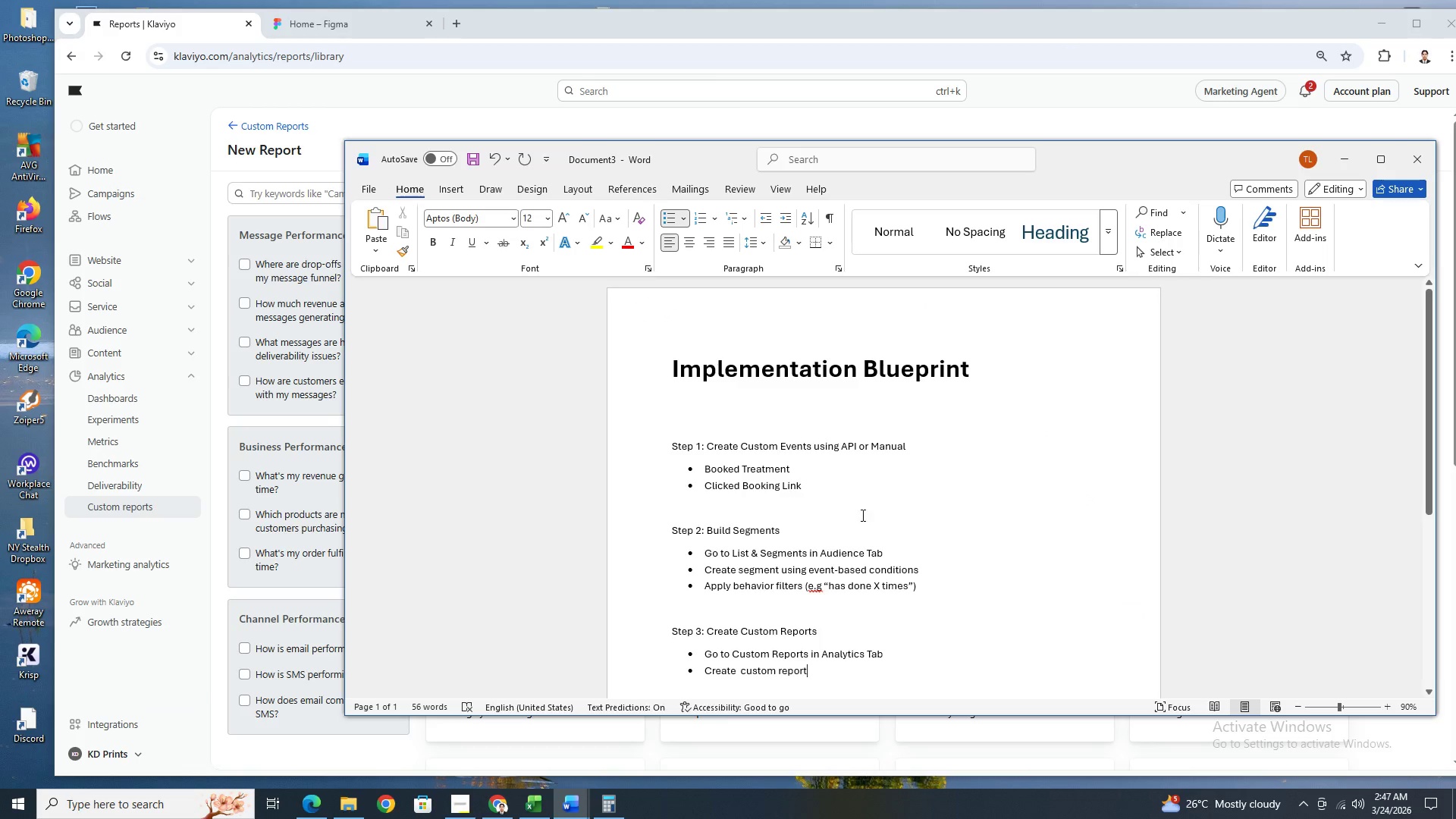 
scroll: coordinate [852, 532], scroll_direction: down, amount: 3.0
 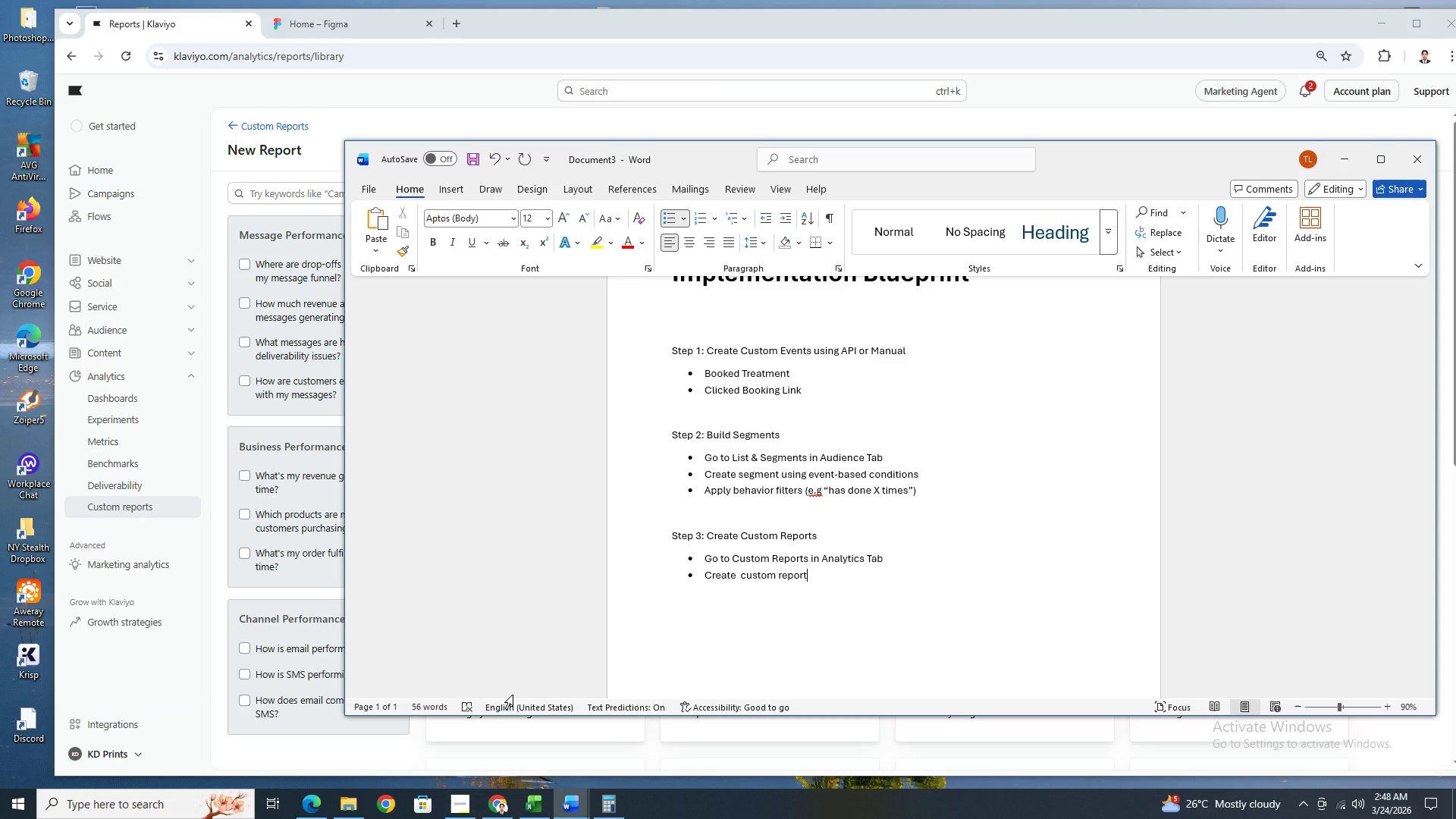 
wait(33.46)
 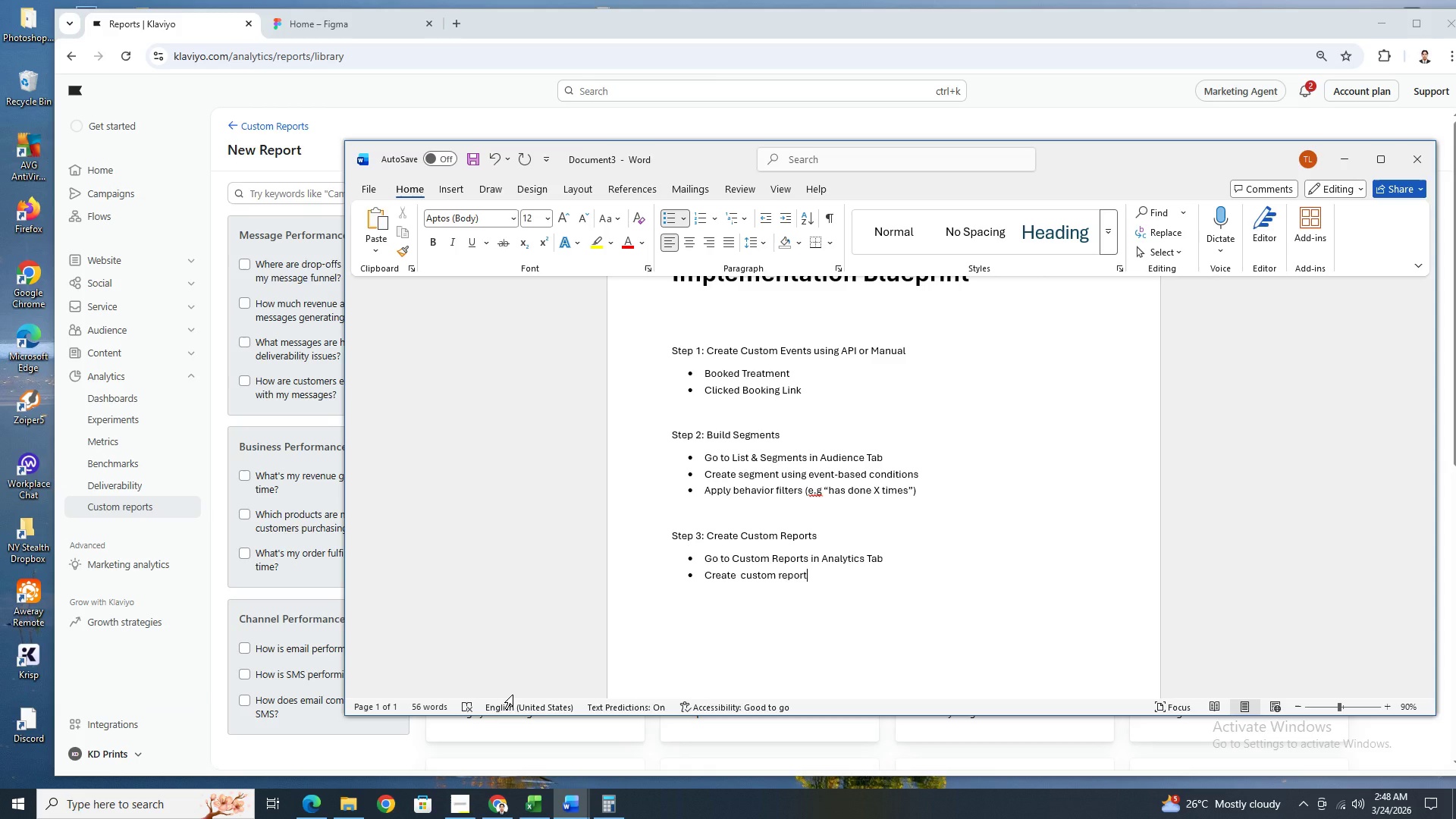 
key(Space)
 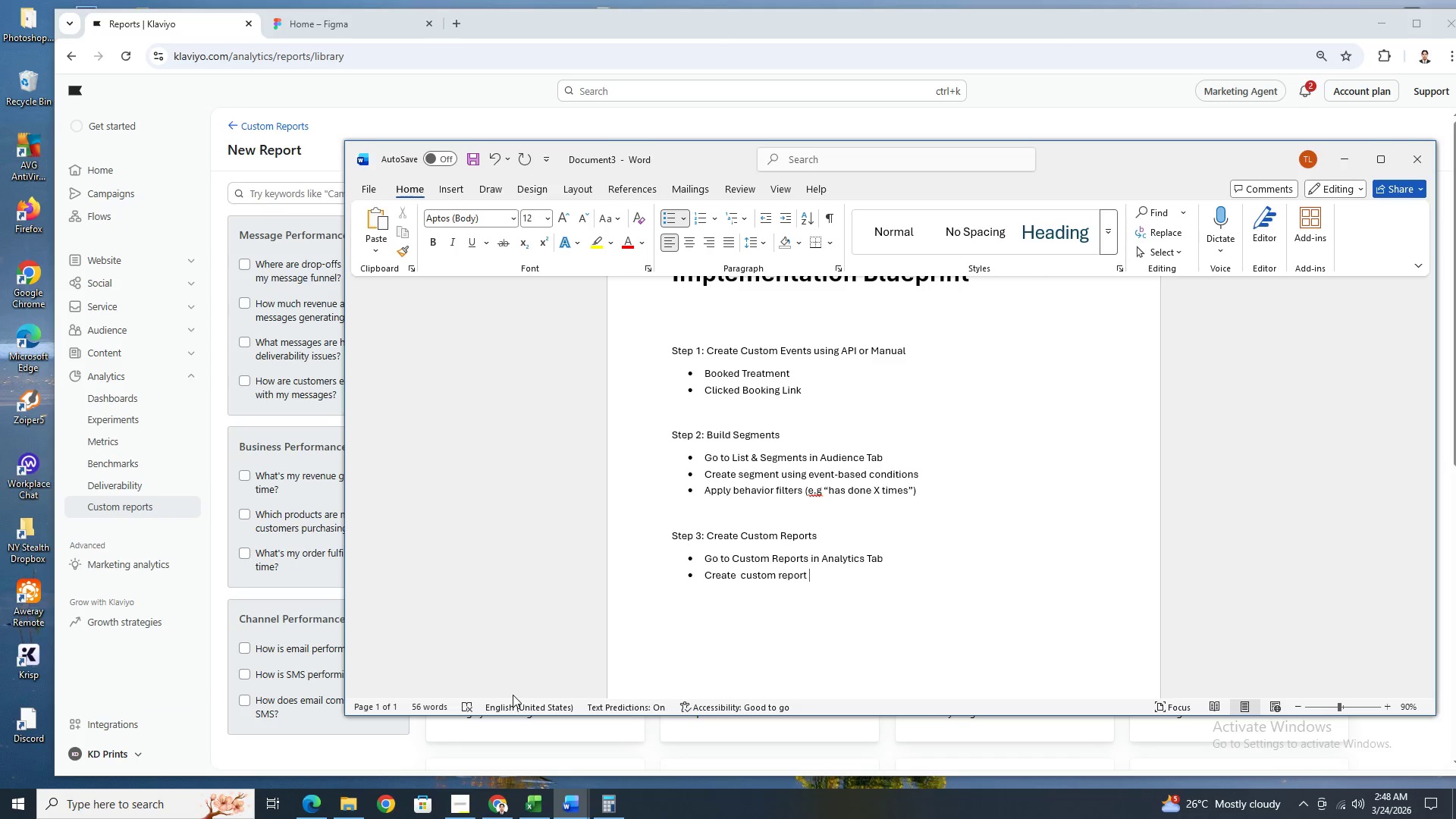 
wait(17.17)
 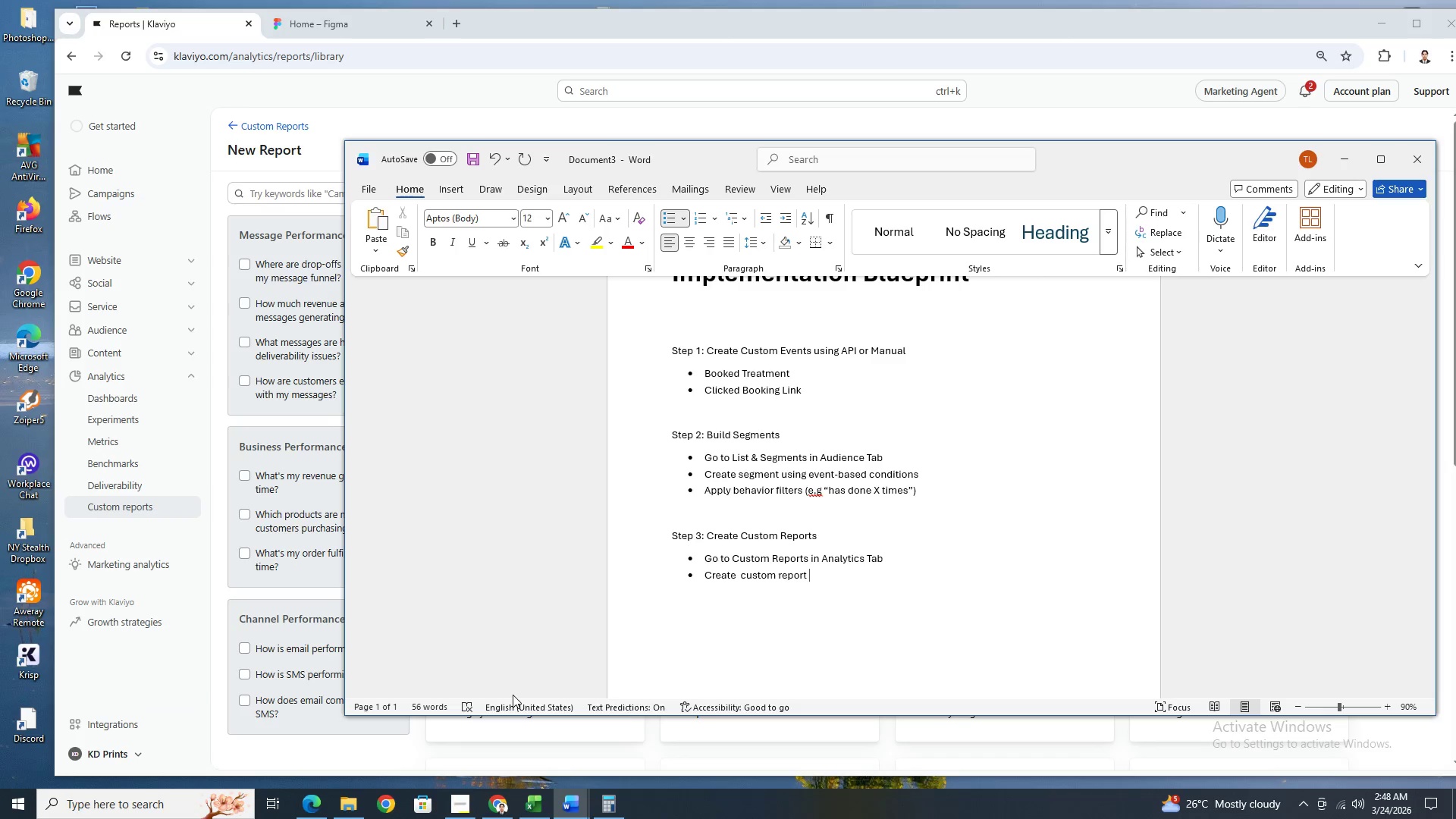 
key(Backspace)
 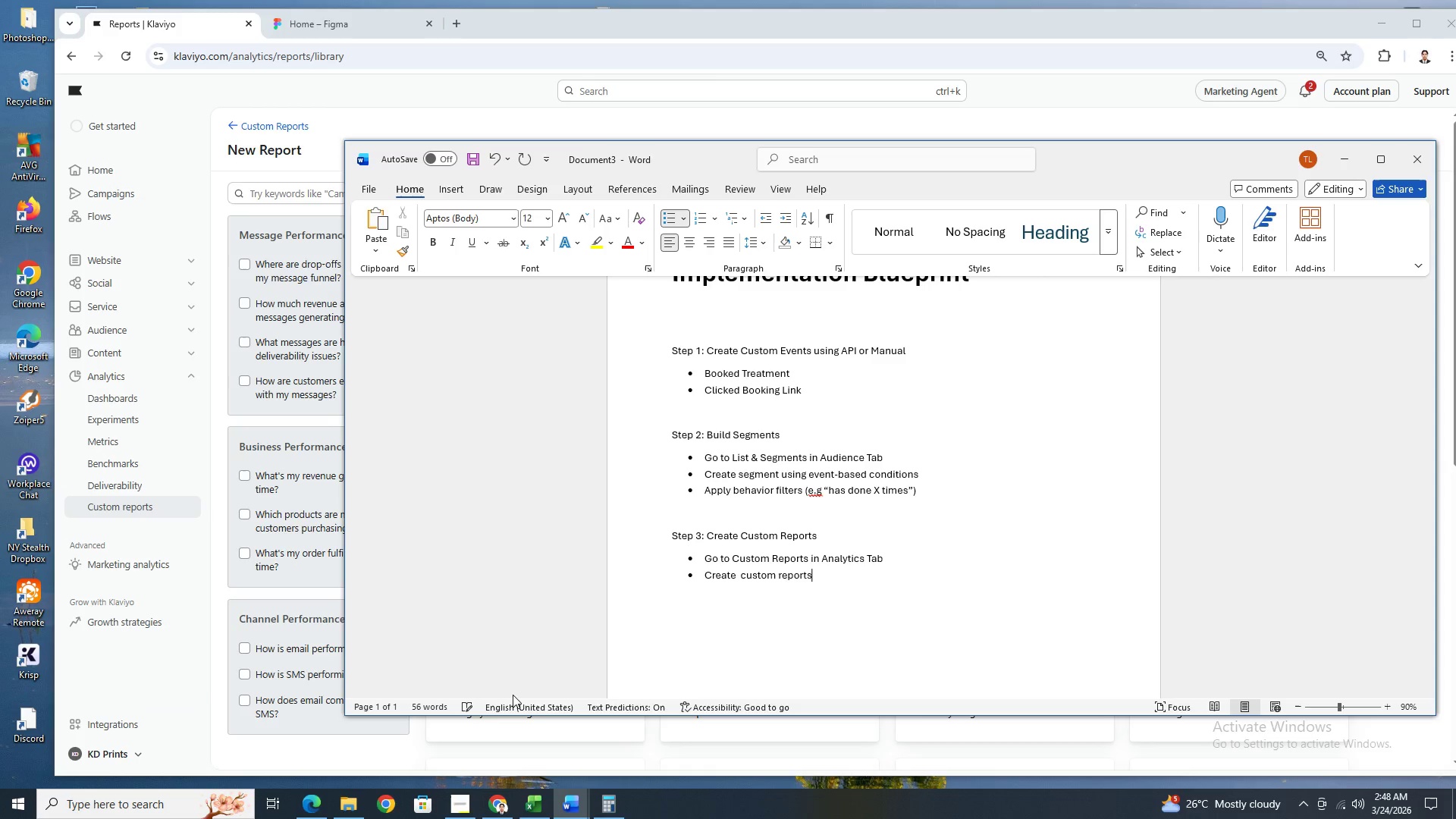 
key(S)
 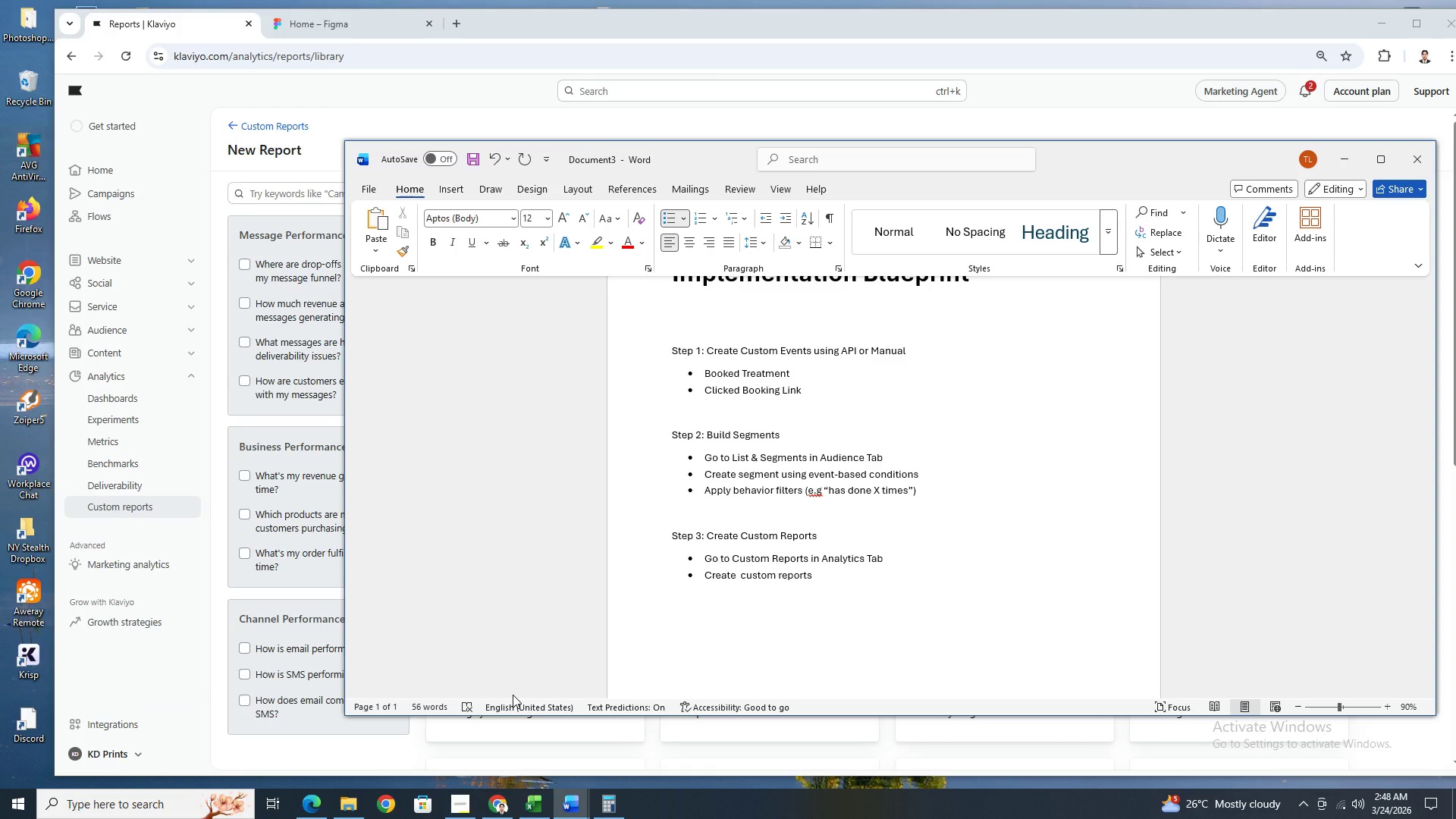 
key(Enter)
 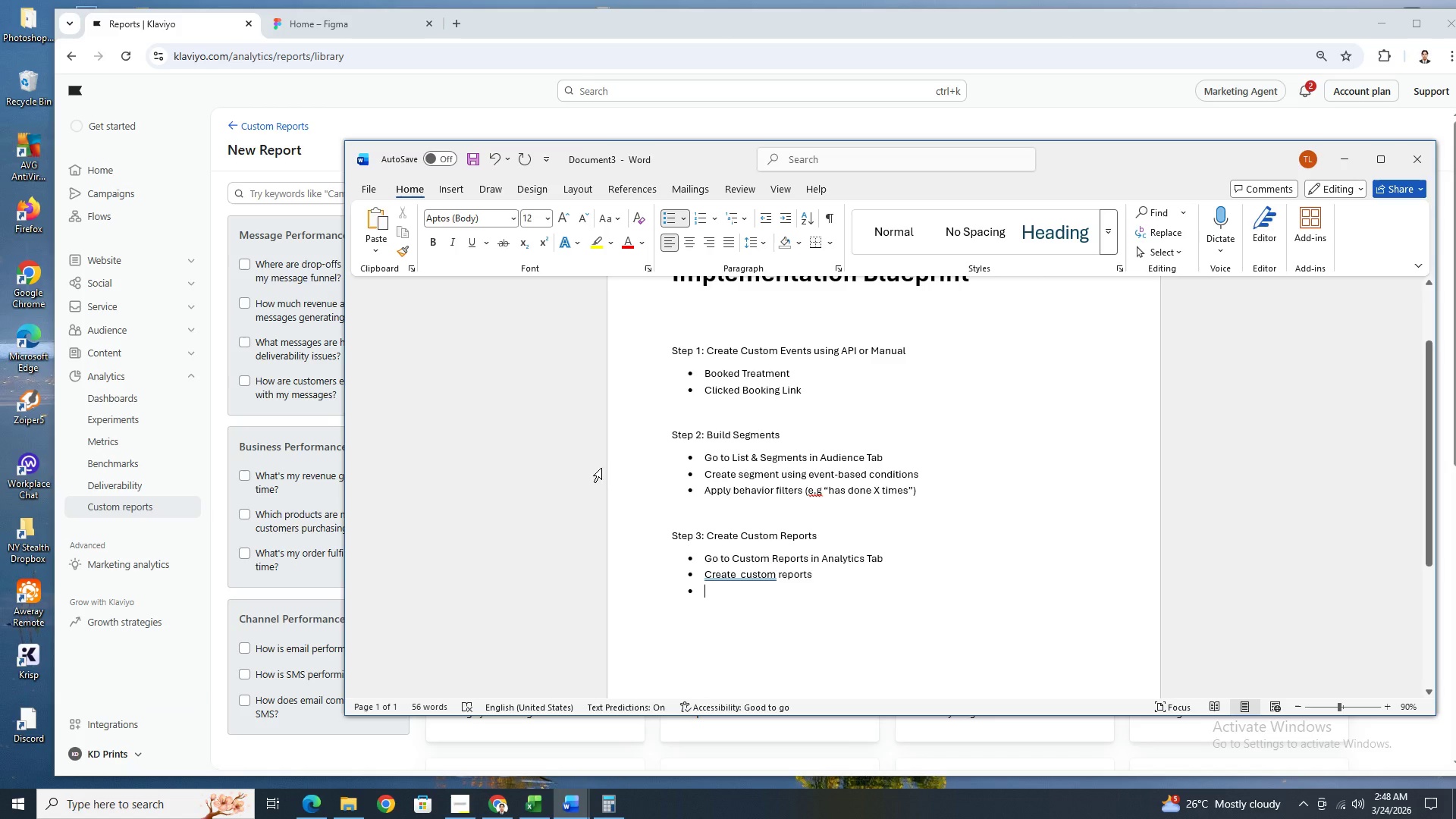 
left_click([824, 576])
 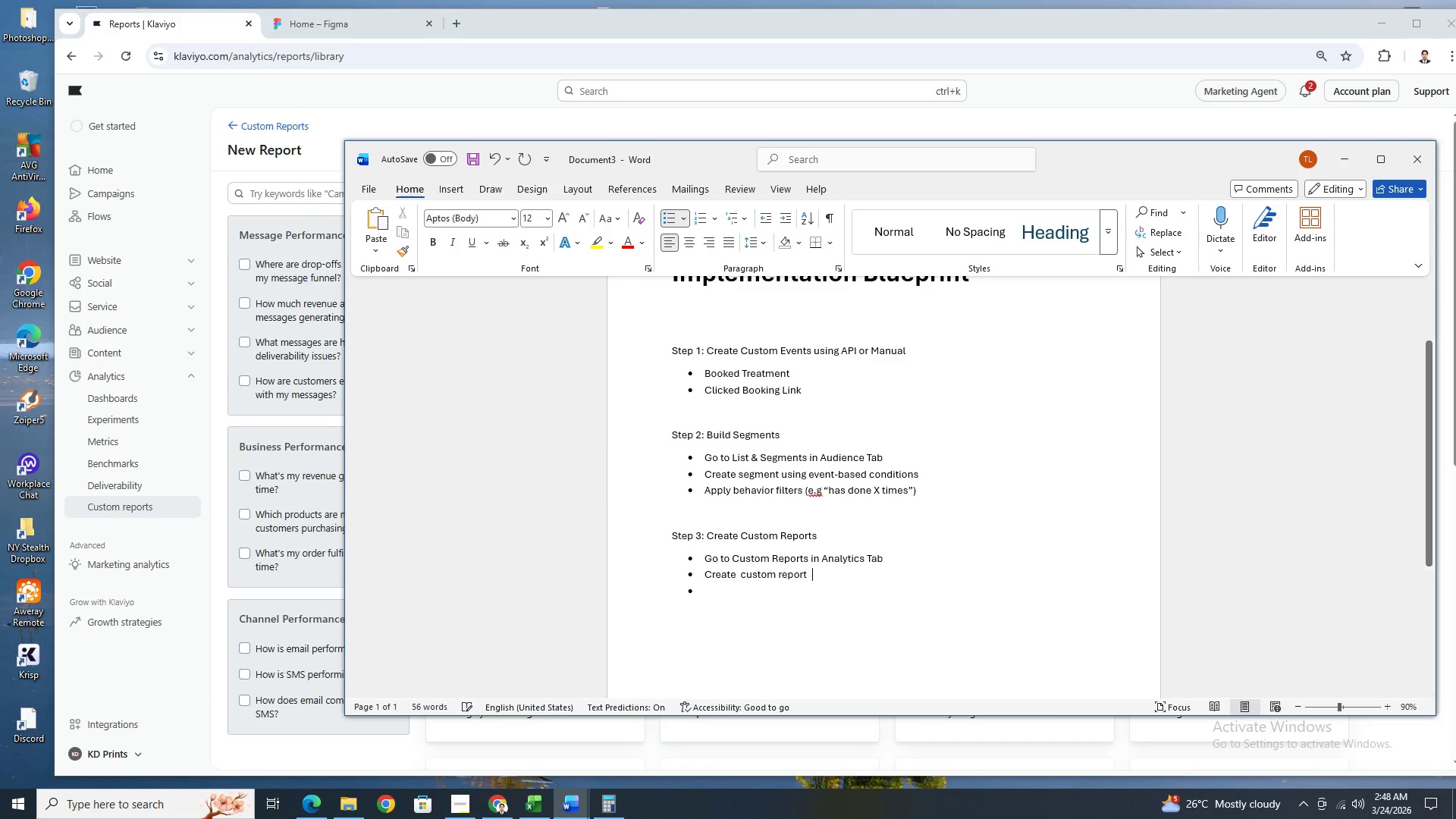 
key(Backspace)
 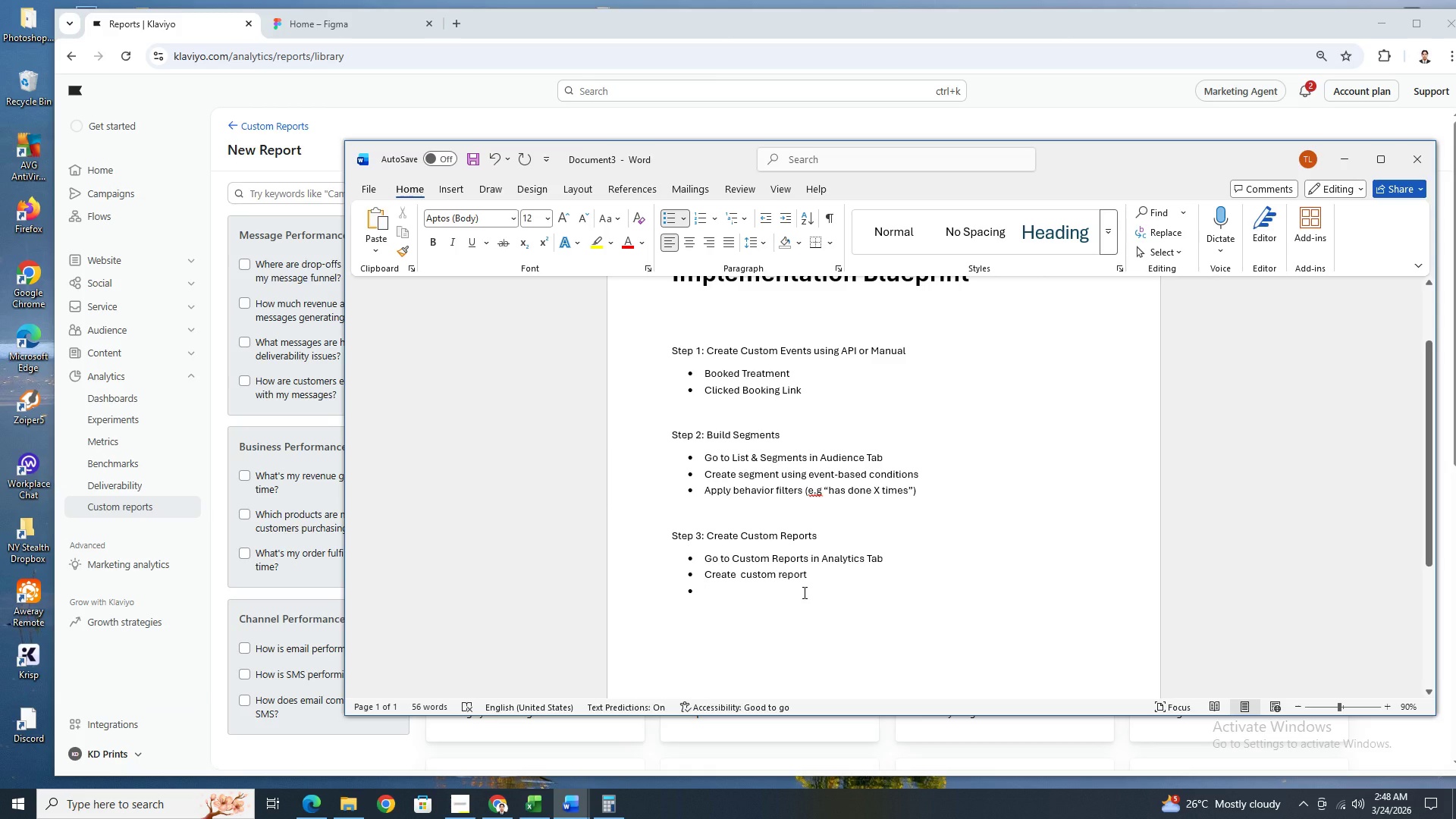 
wait(8.05)
 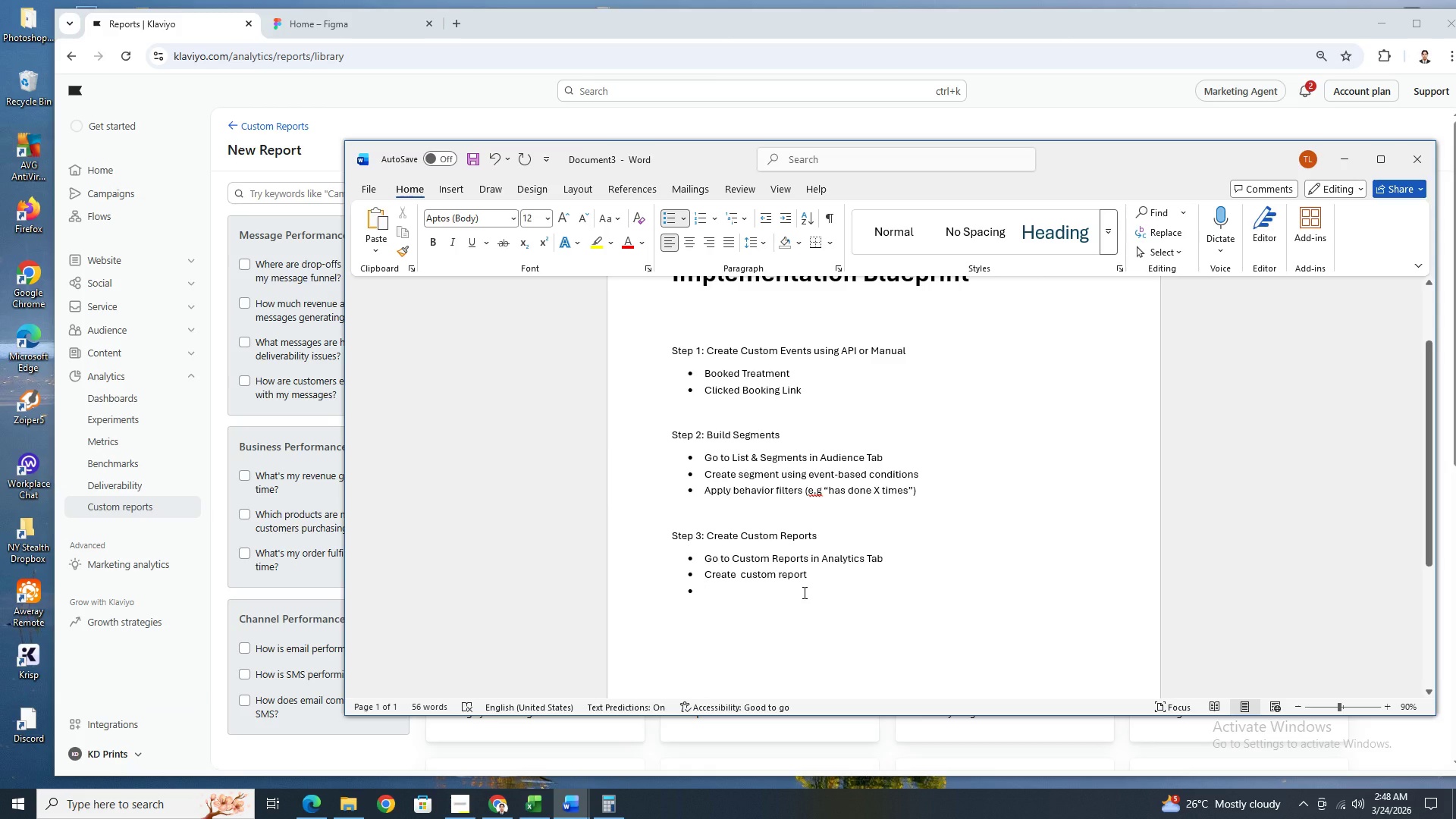 
left_click([284, 179])
 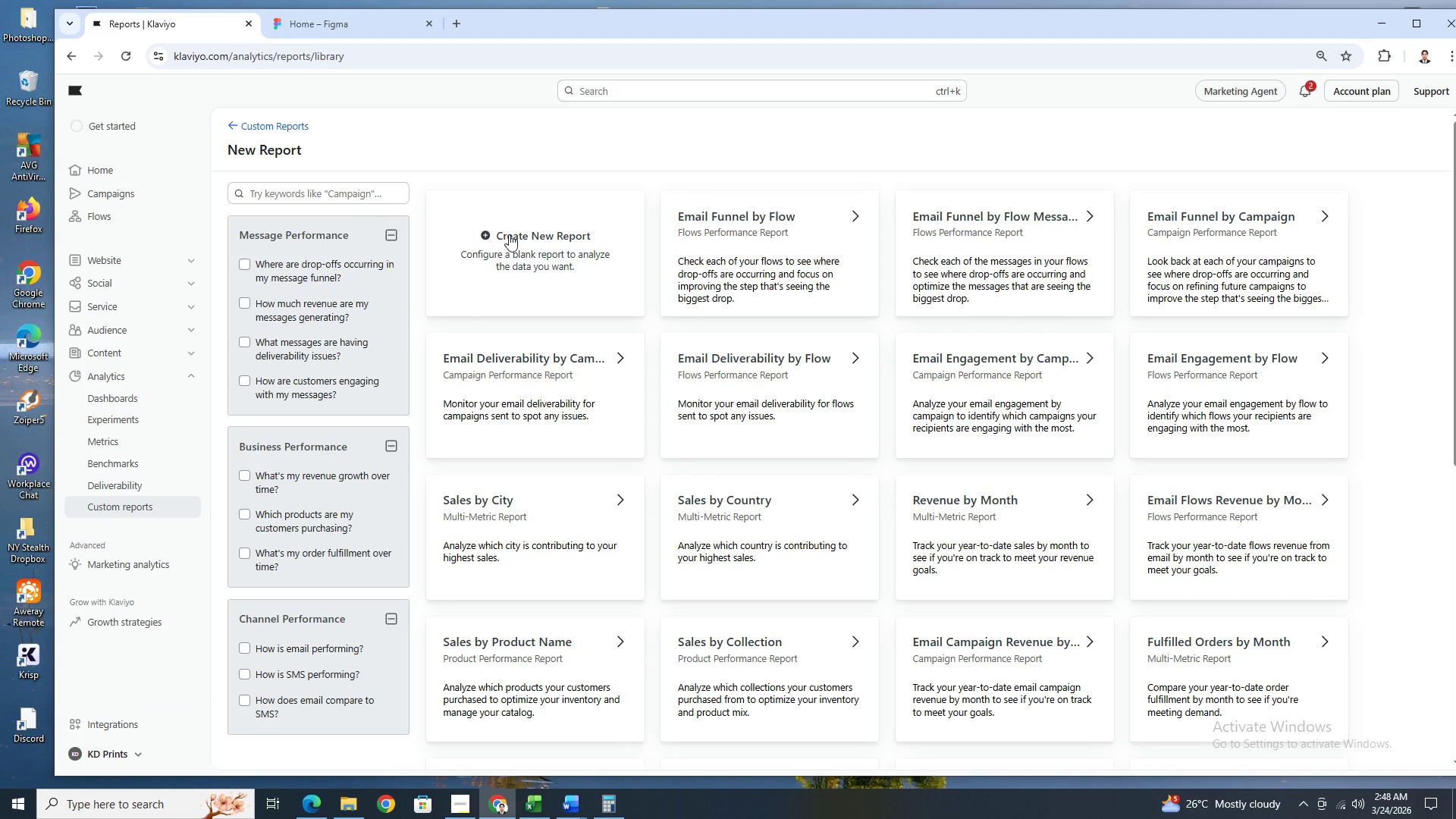 
left_click([515, 238])
 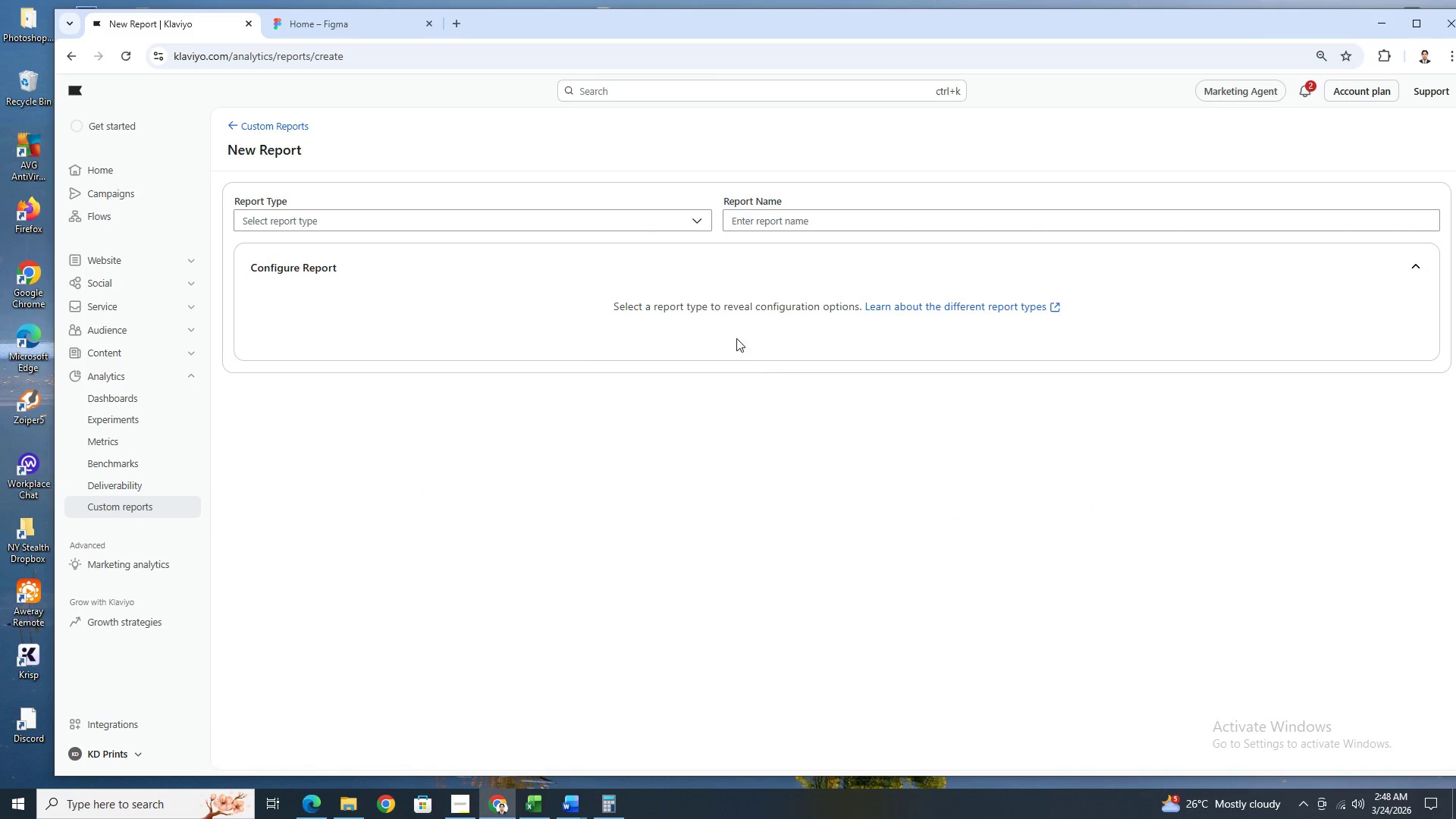 
left_click([689, 231])
 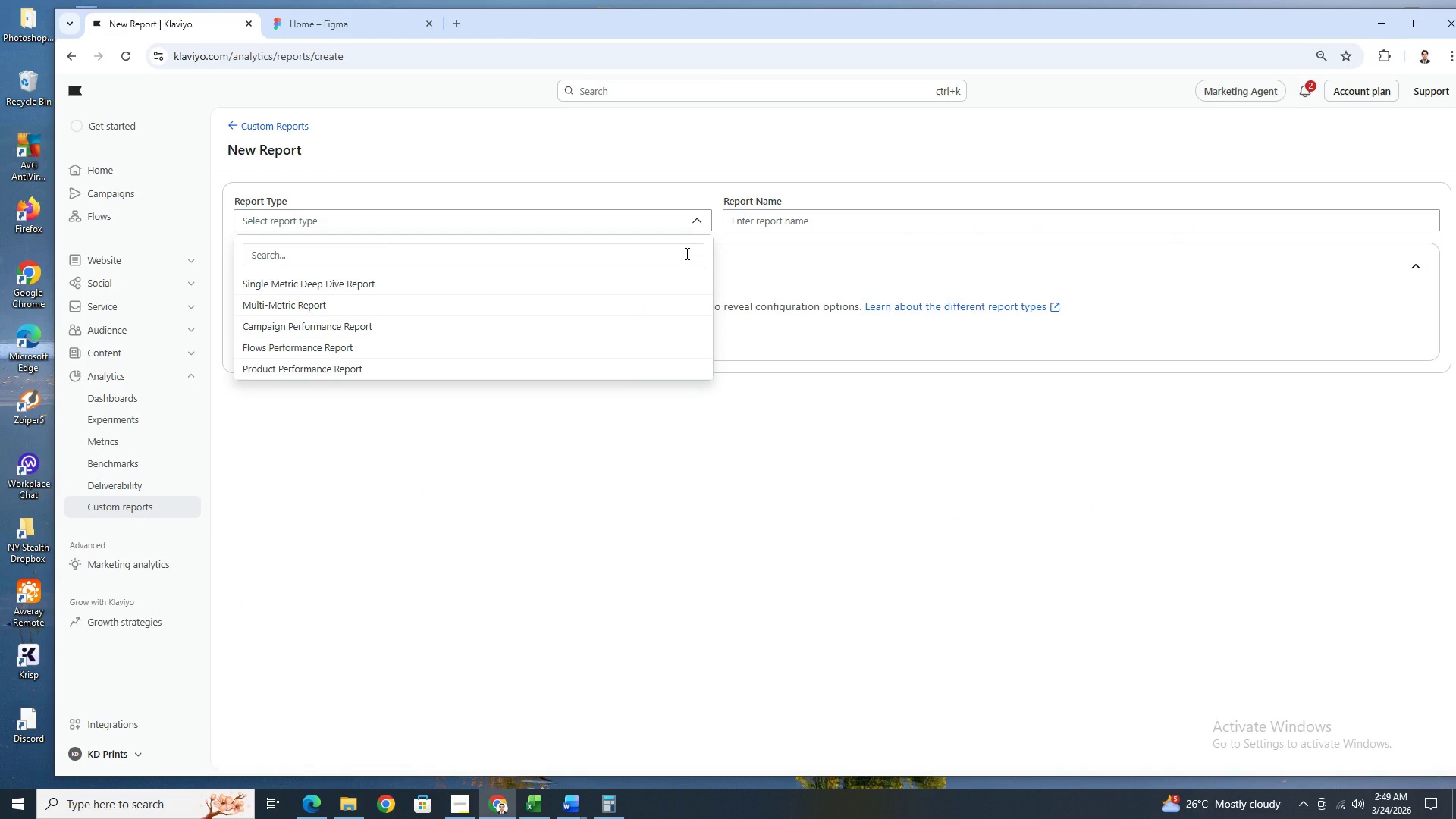 
wait(12.72)
 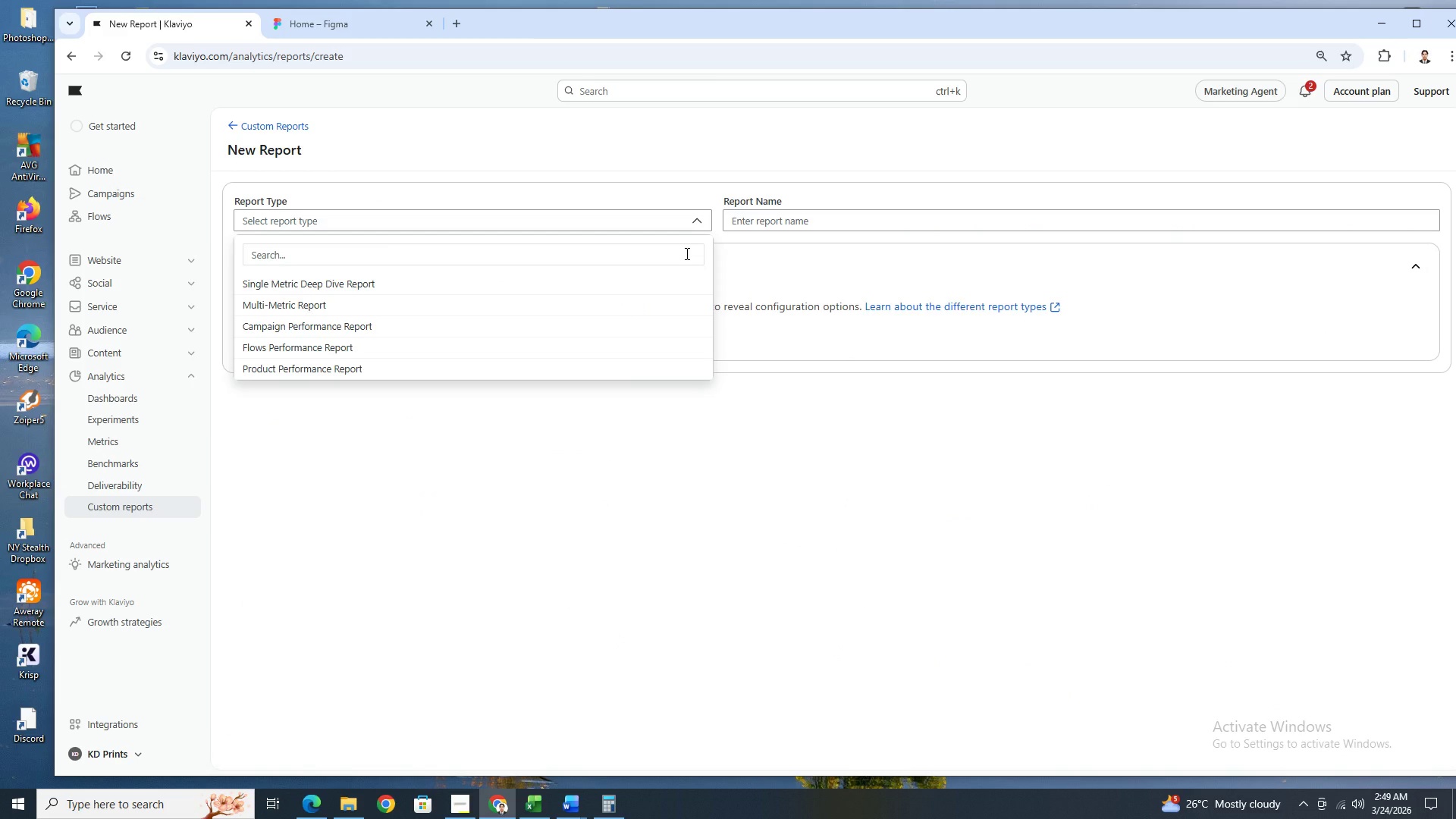 
left_click([608, 290])
 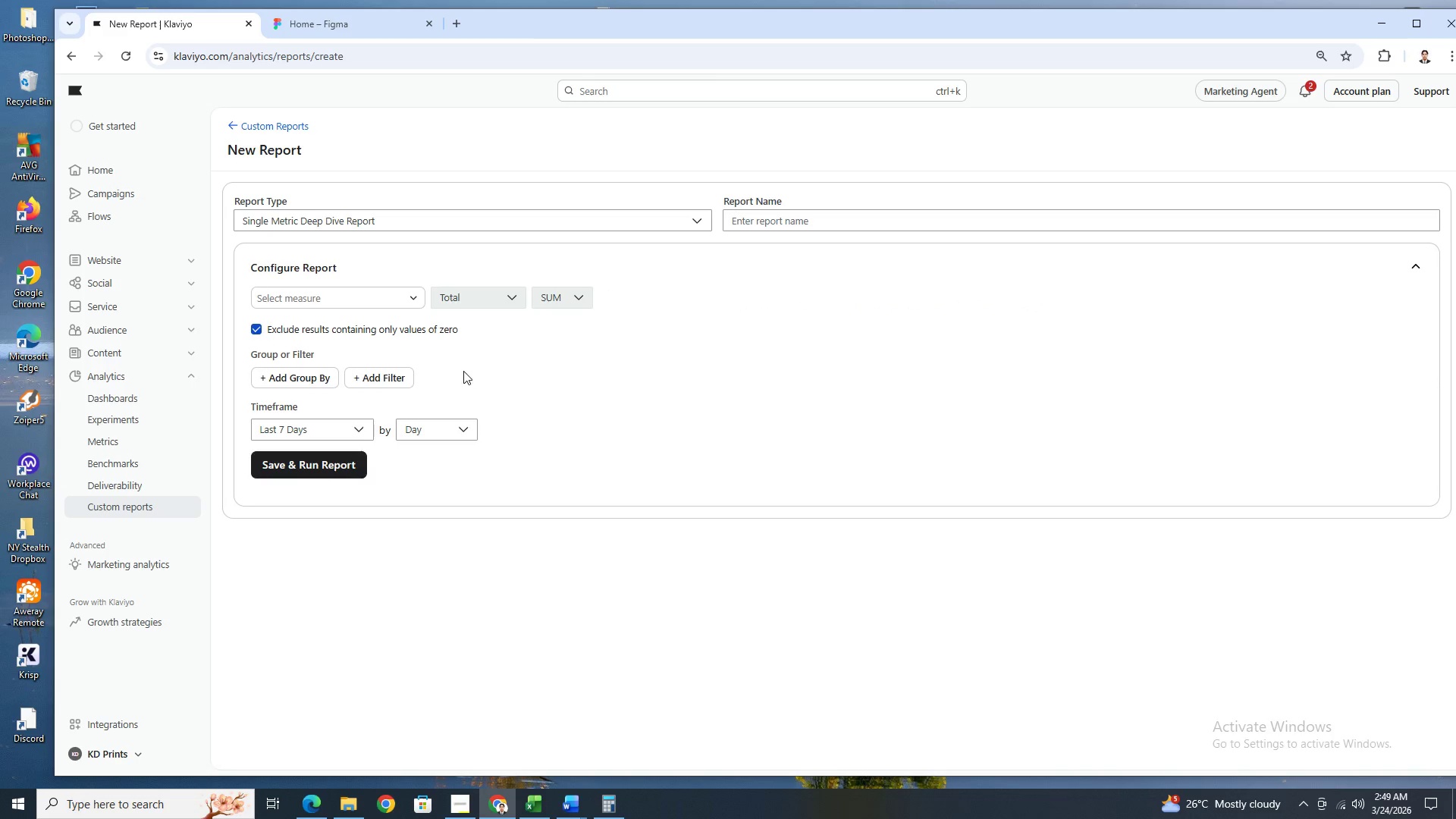 
left_click([413, 302])
 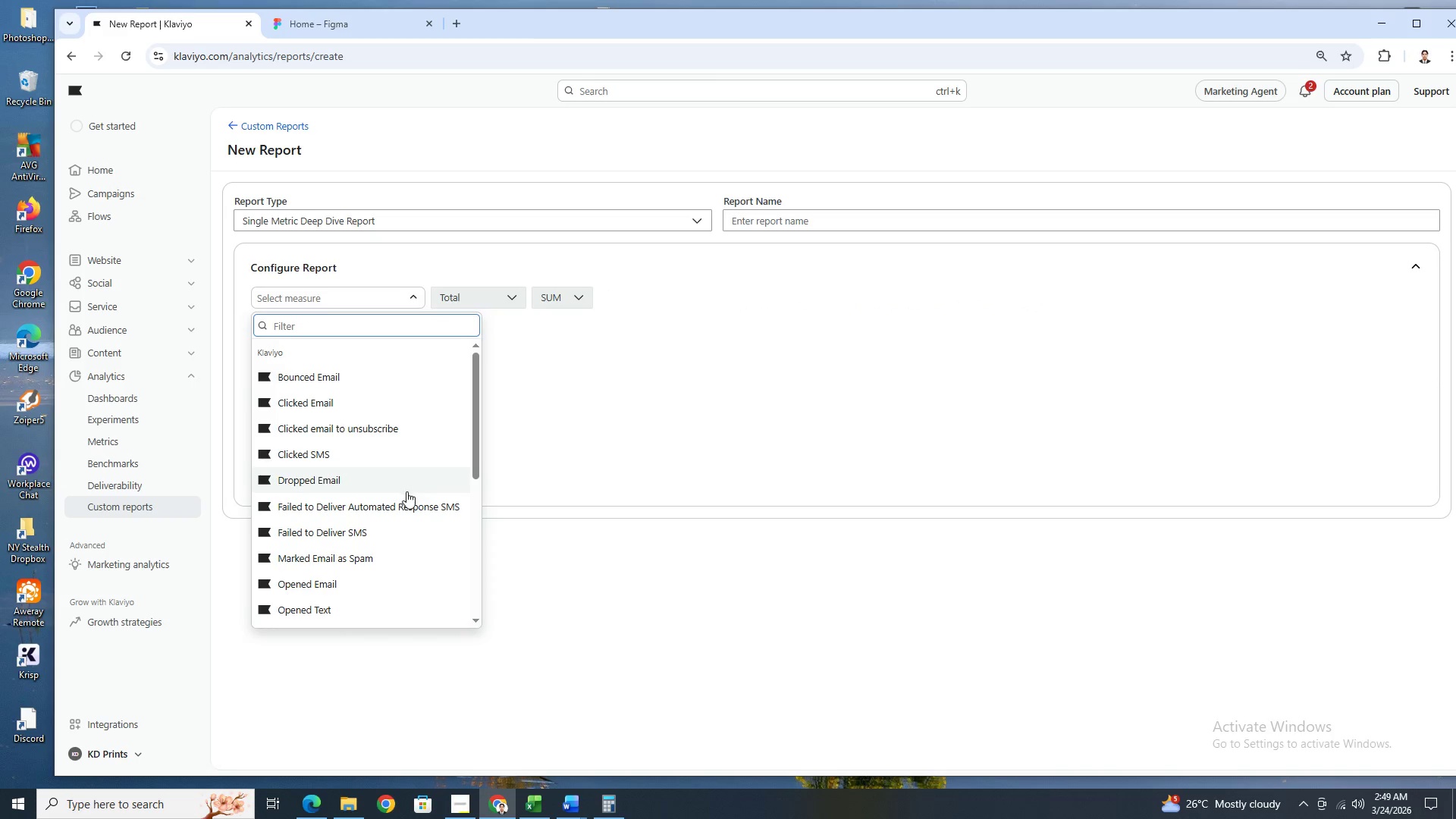 
scroll: coordinate [406, 494], scroll_direction: down, amount: 6.0
 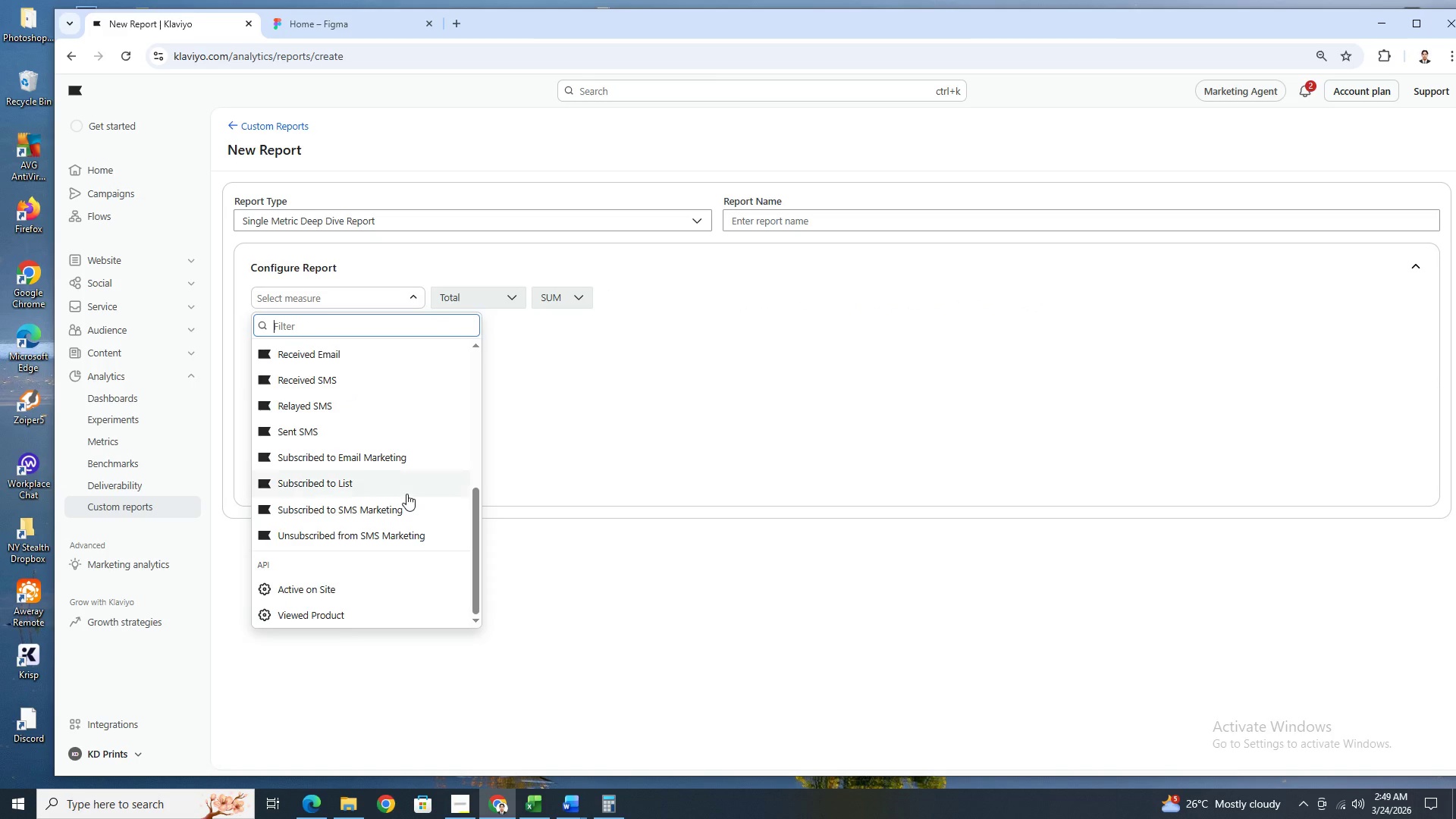 
scroll: coordinate [406, 494], scroll_direction: up, amount: 4.0
 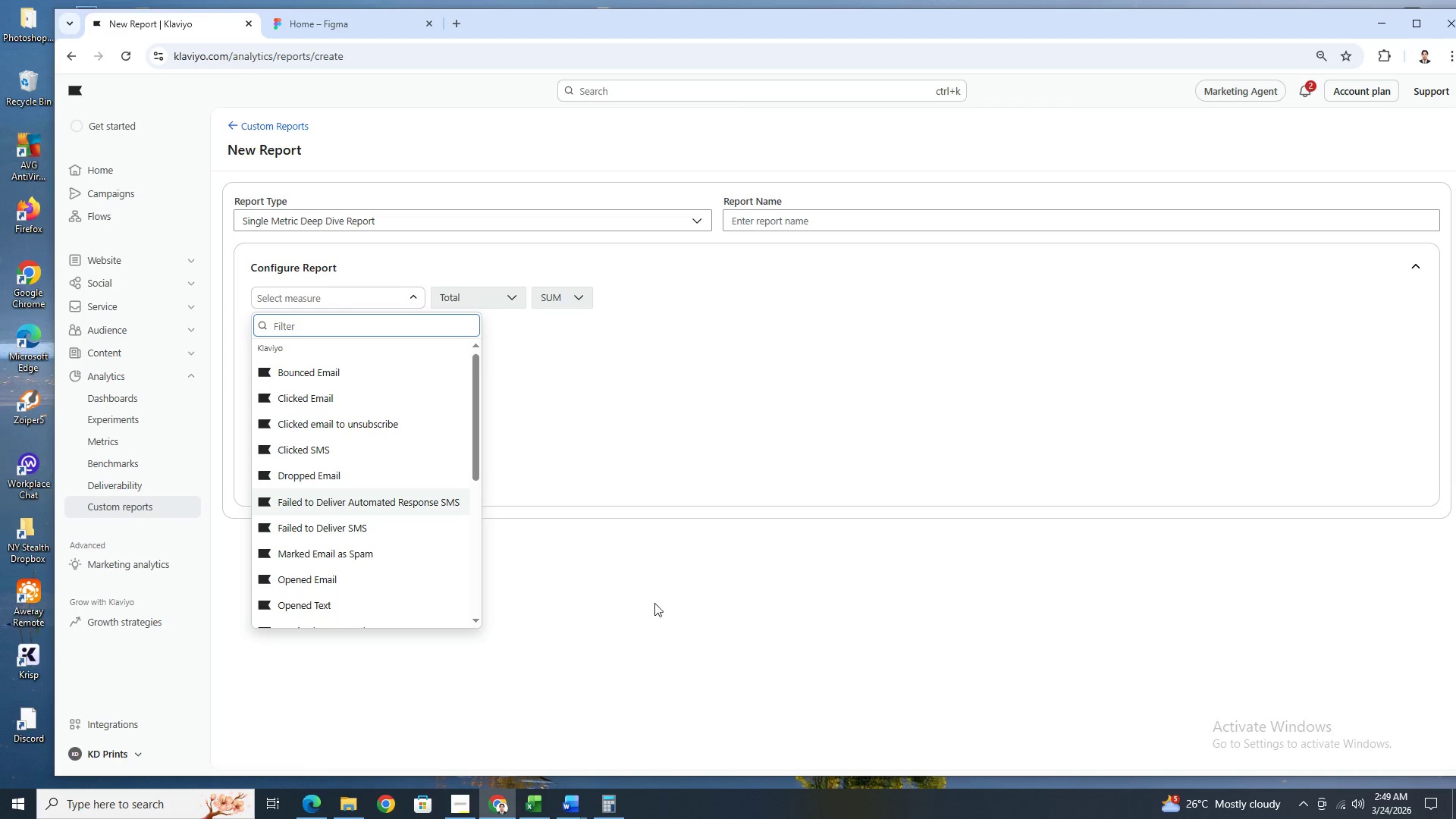 
left_click([666, 631])
 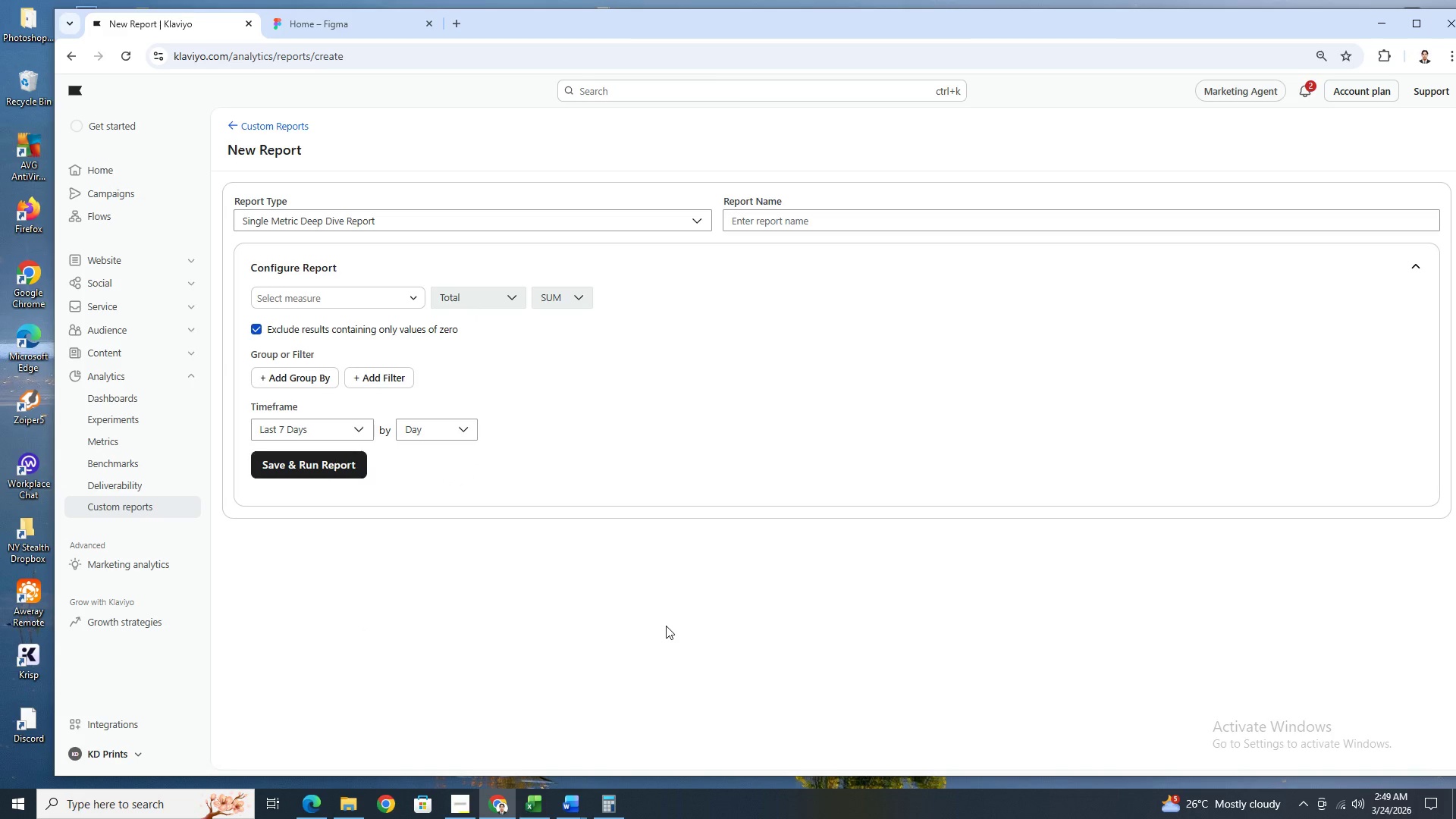 
key(Alt+Tab)
 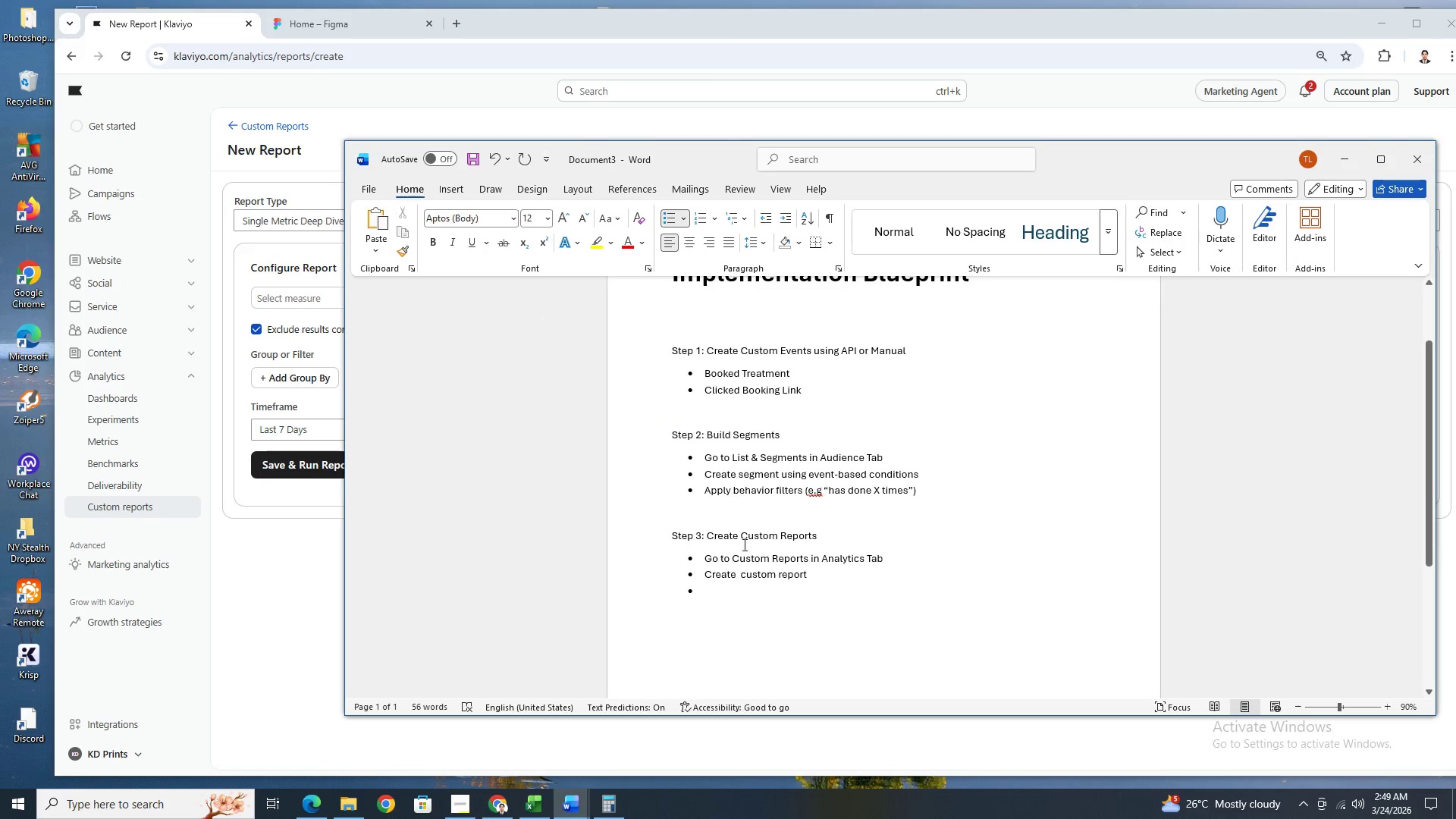 
left_click([755, 595])
 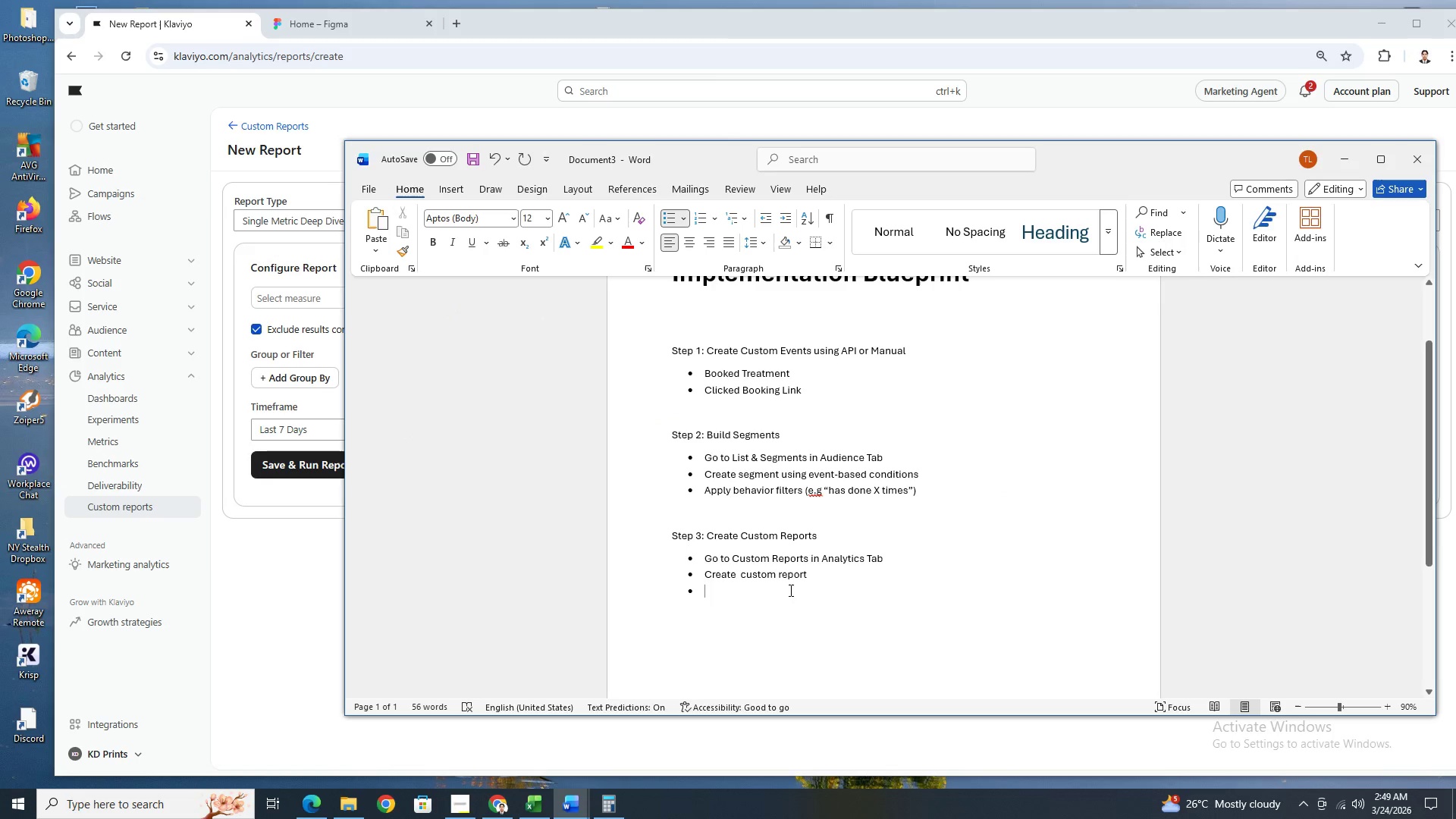 
left_click_drag(start_coordinate=[741, 576], to_coordinate=[777, 574])
 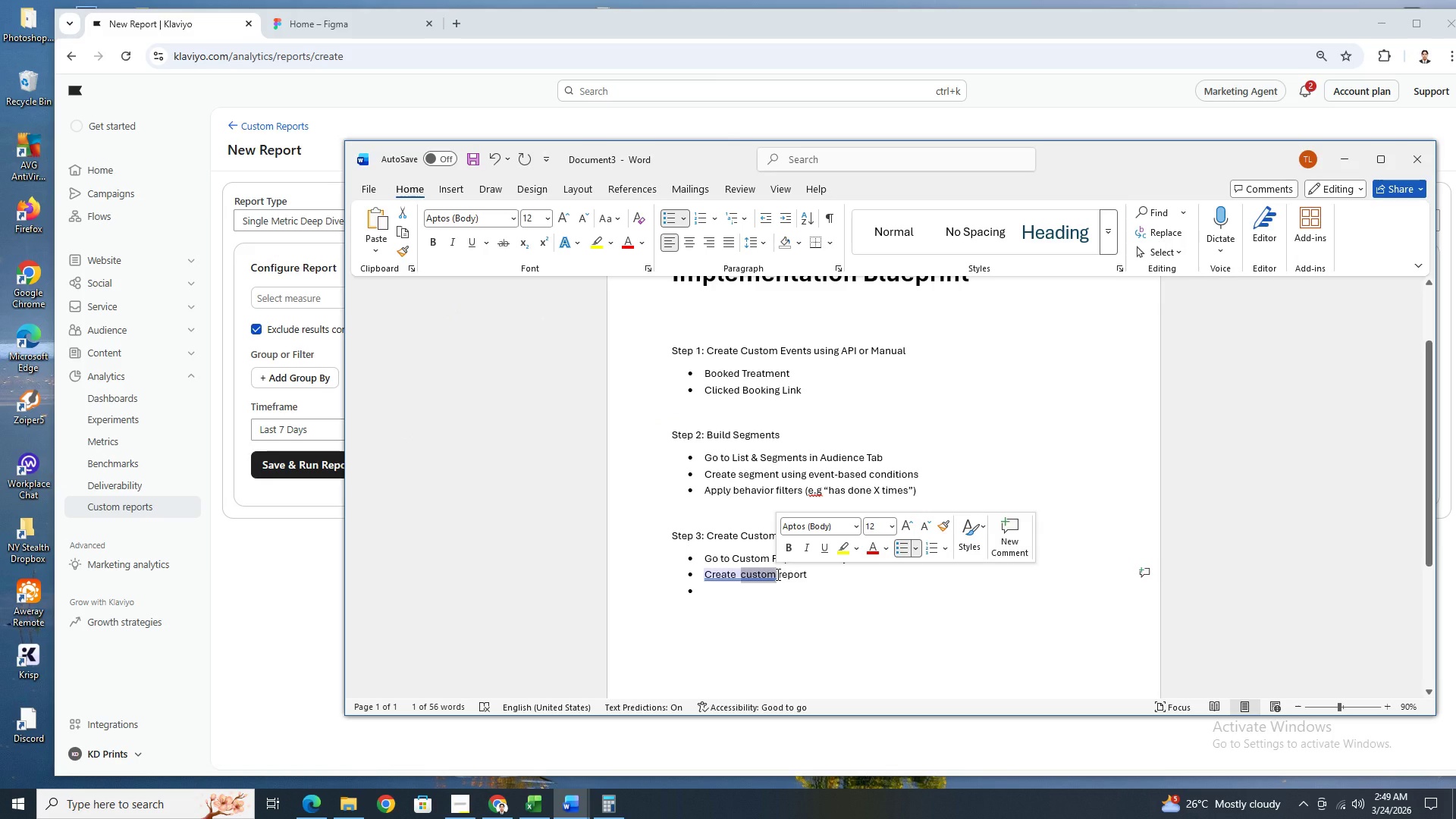 
type(ew)
 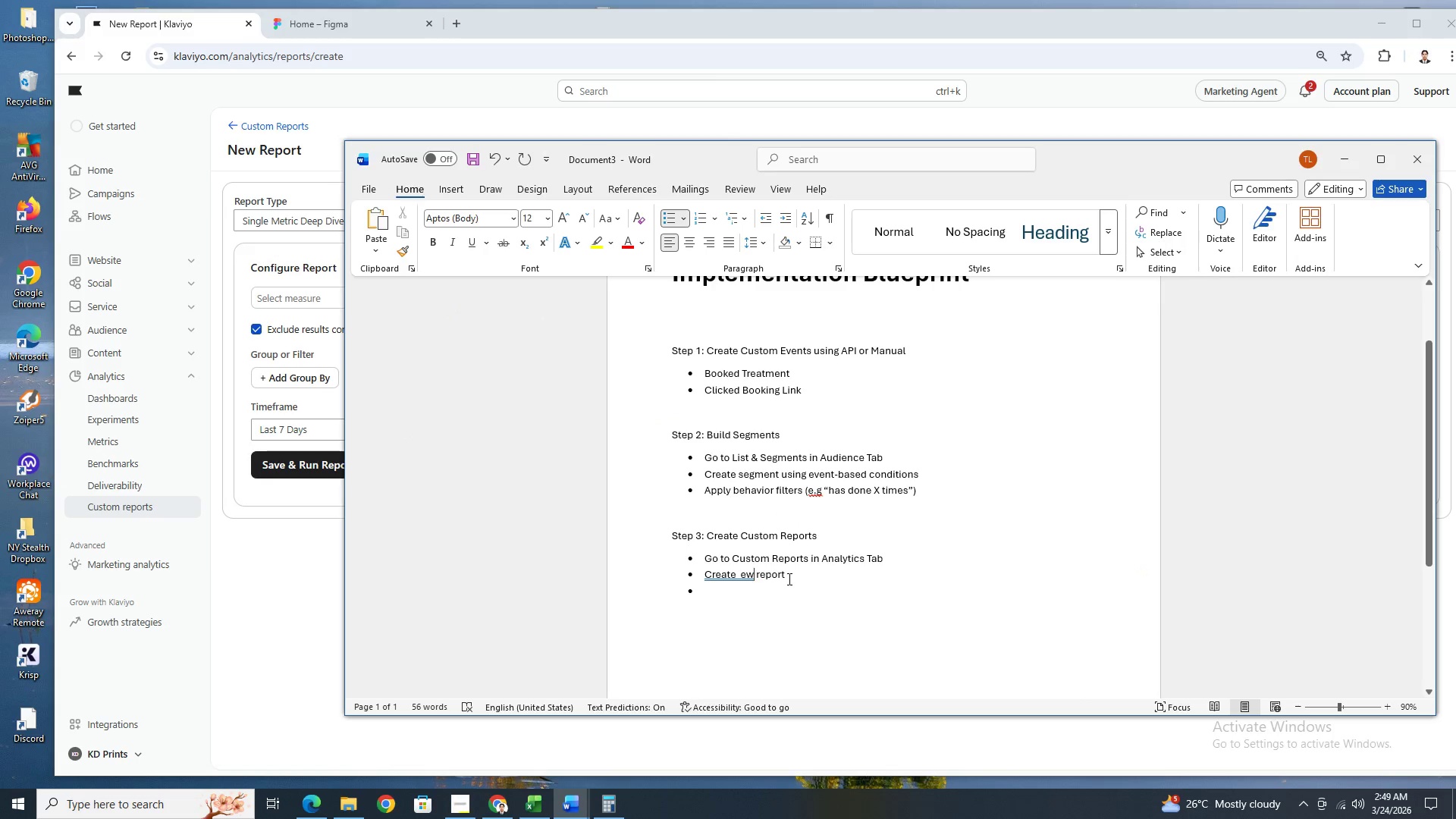 
key(Backspace)
key(Backspace)
type(new)
 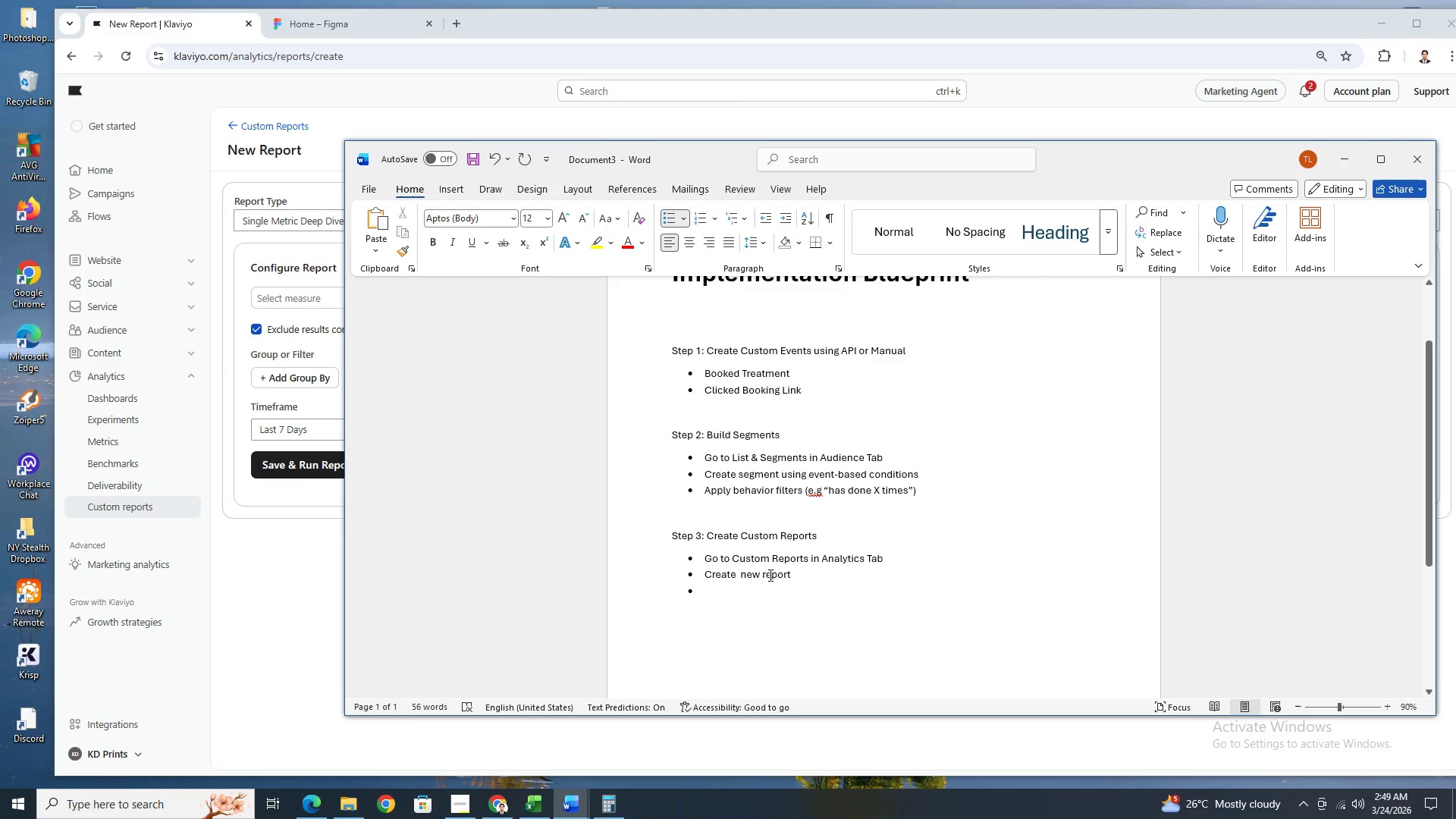 
left_click([814, 573])
 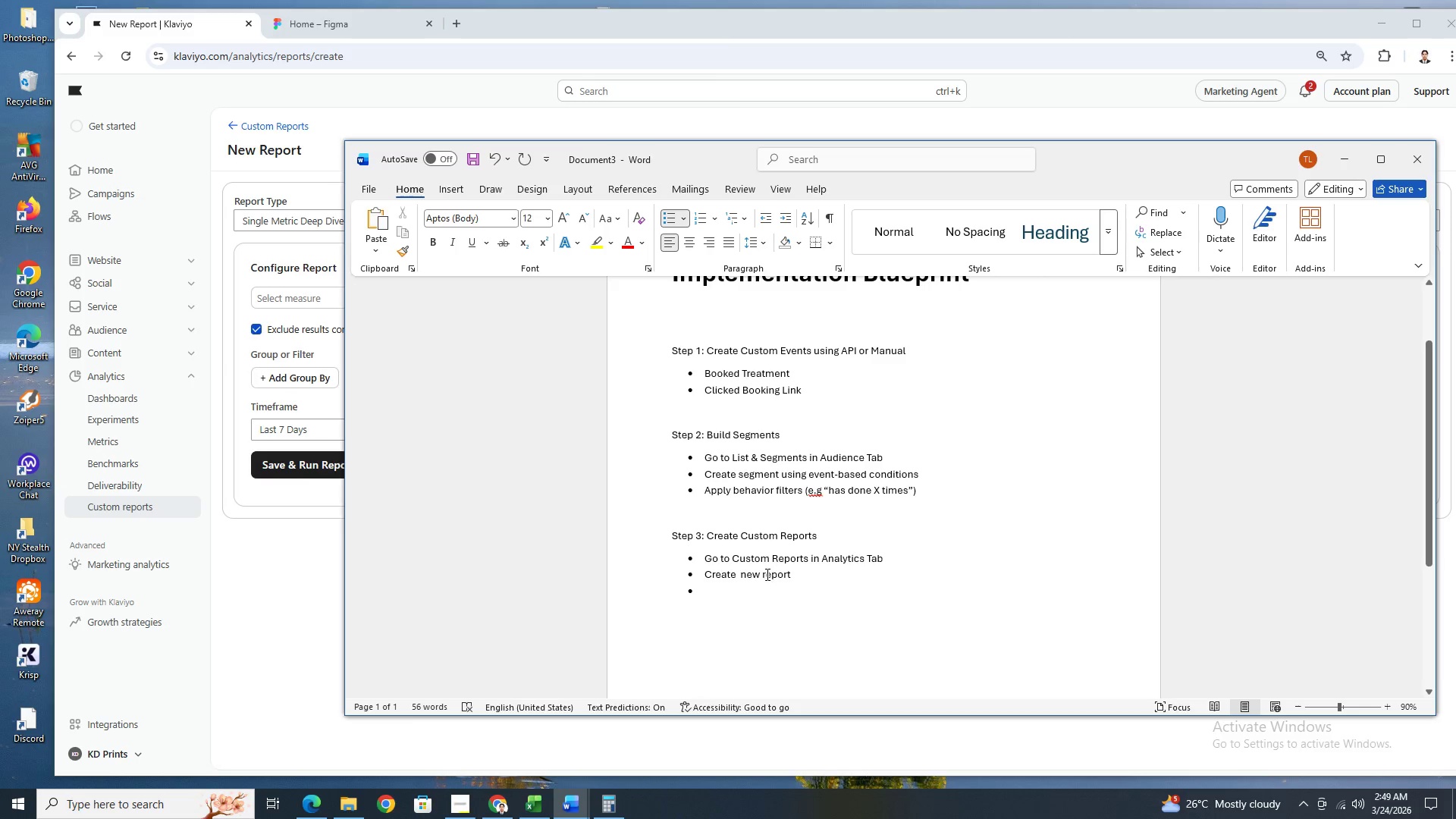 
left_click([761, 575])
 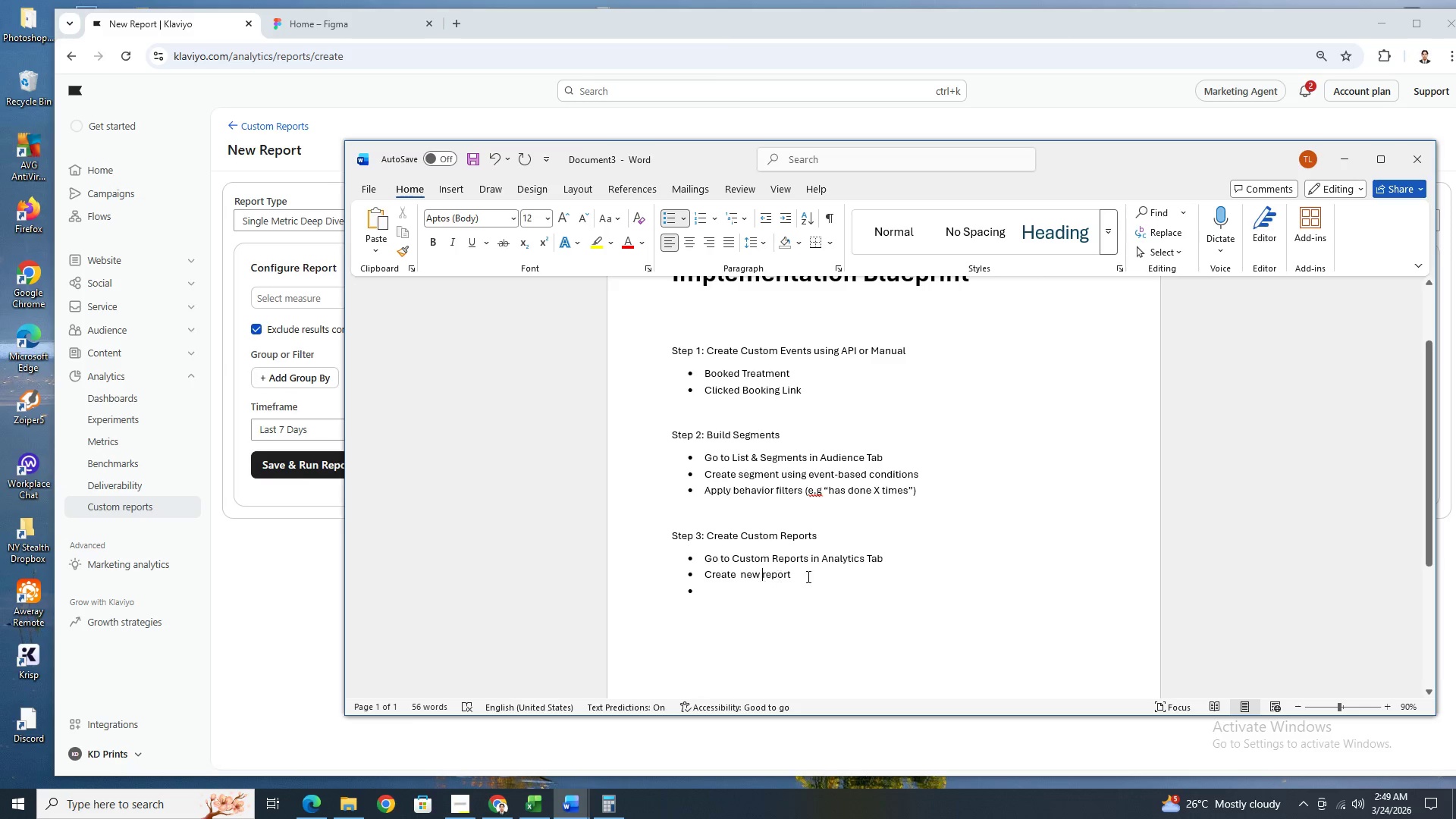 
key(Space)
 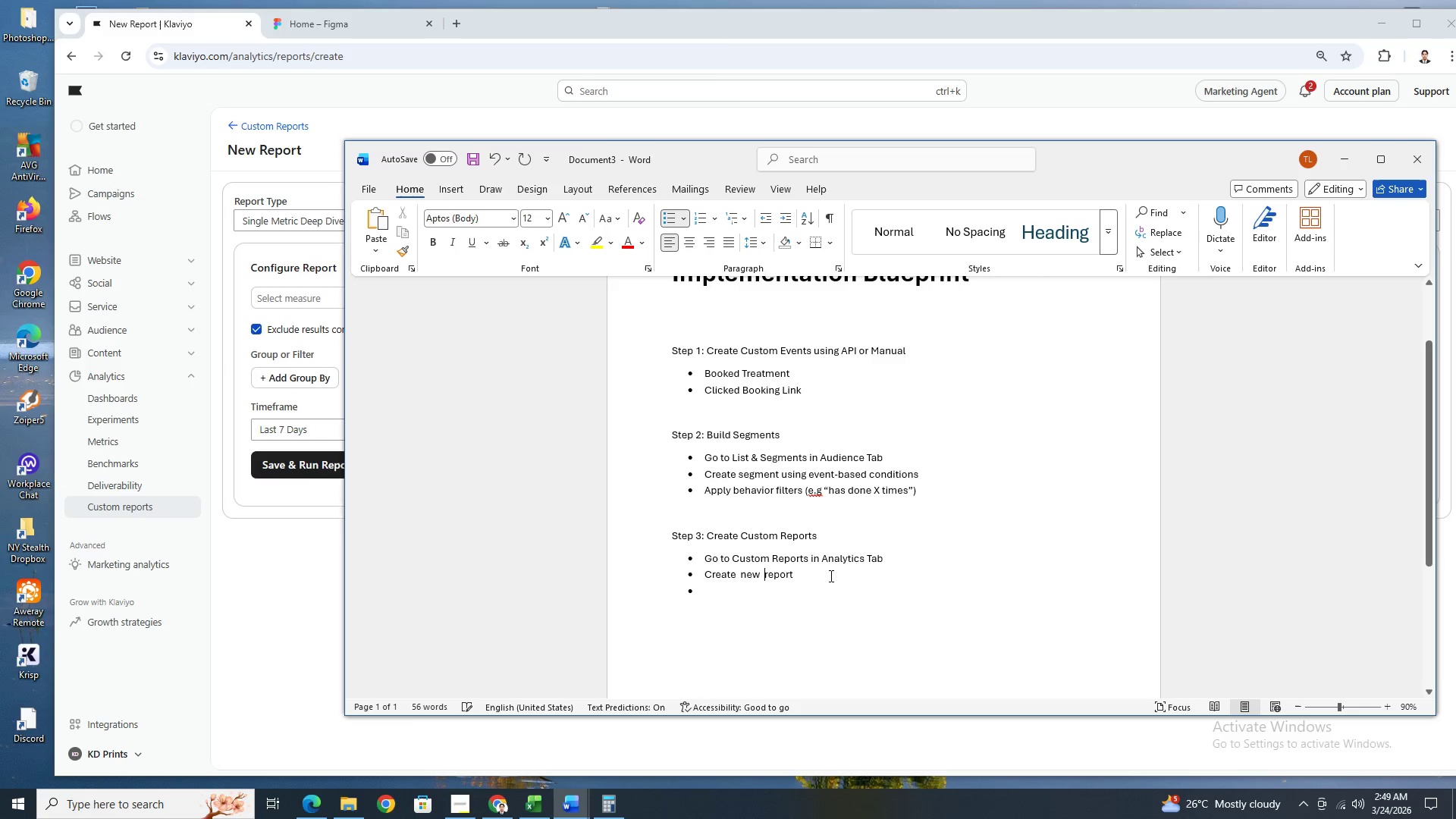 
double_click([830, 576])
 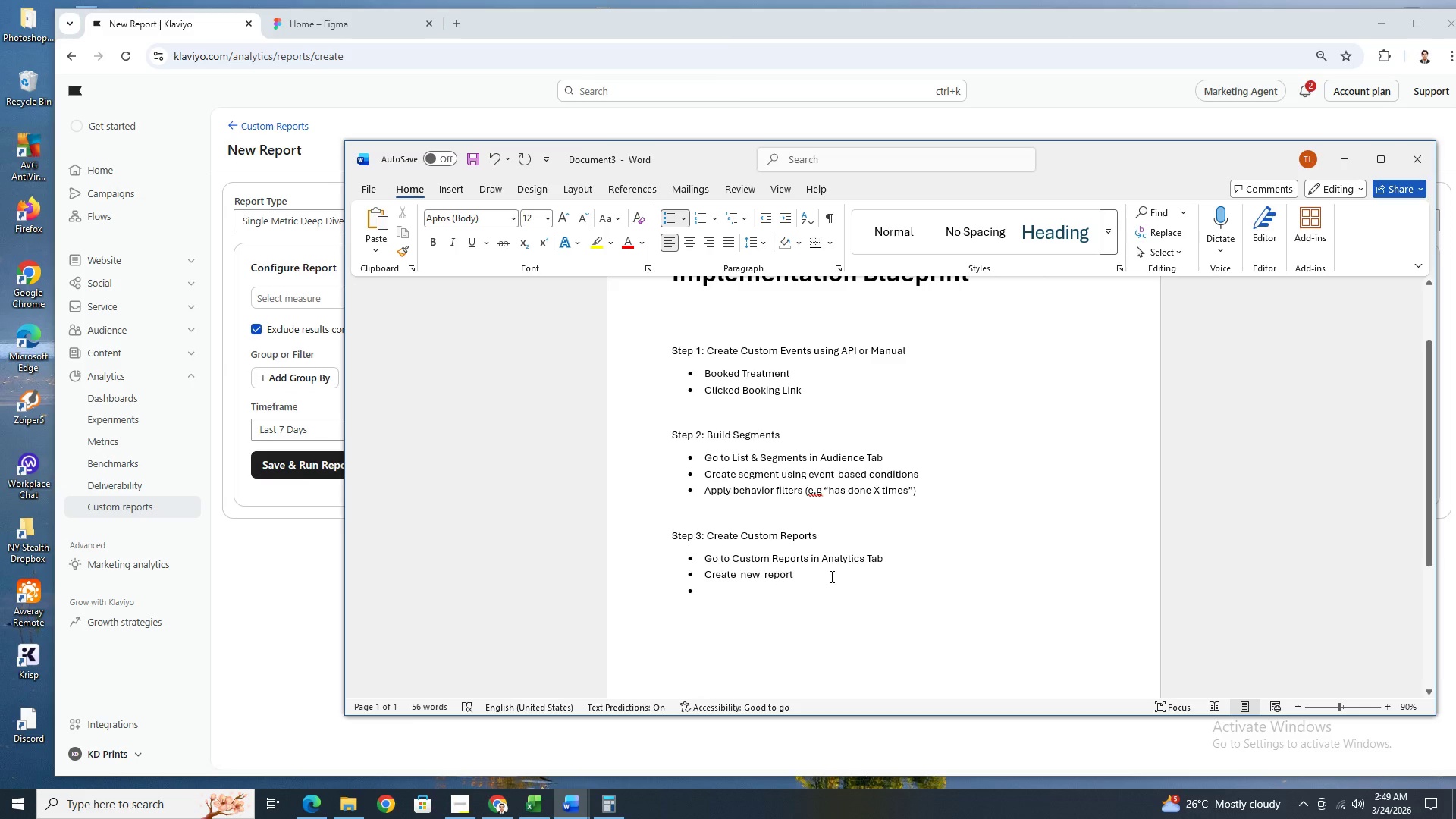 
key(Backspace)
 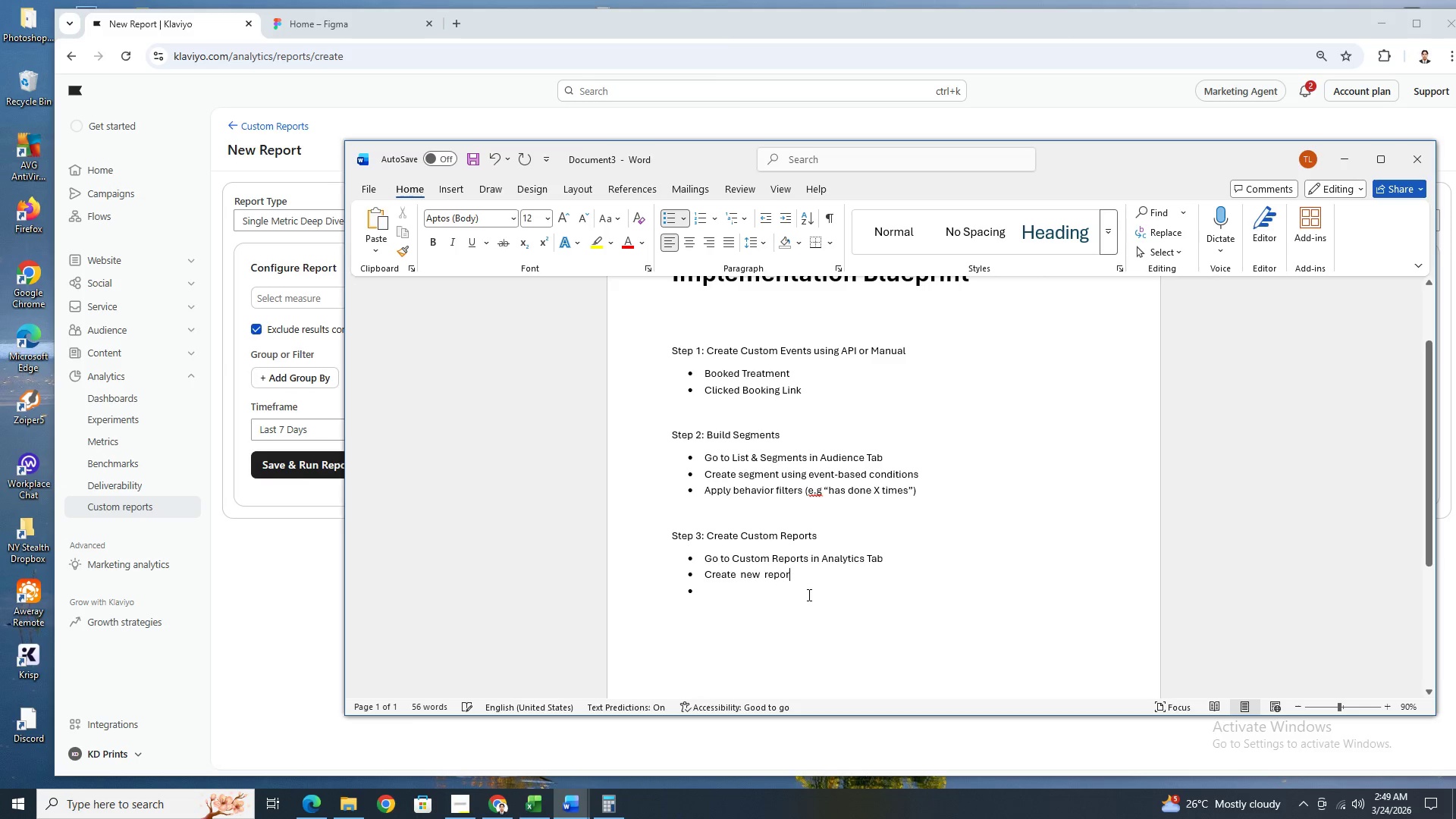 
left_click([806, 595])
 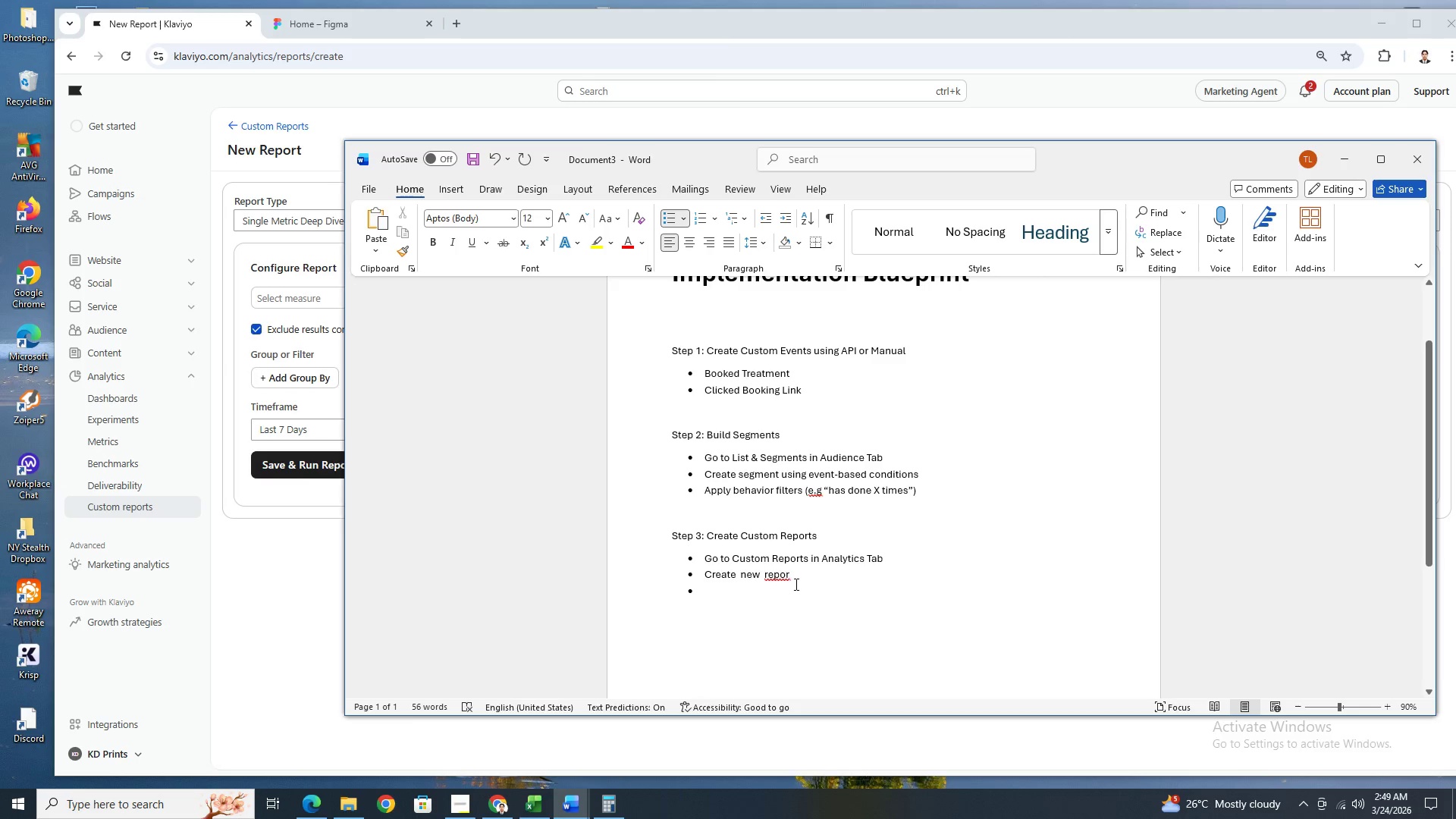 
left_click([797, 574])
 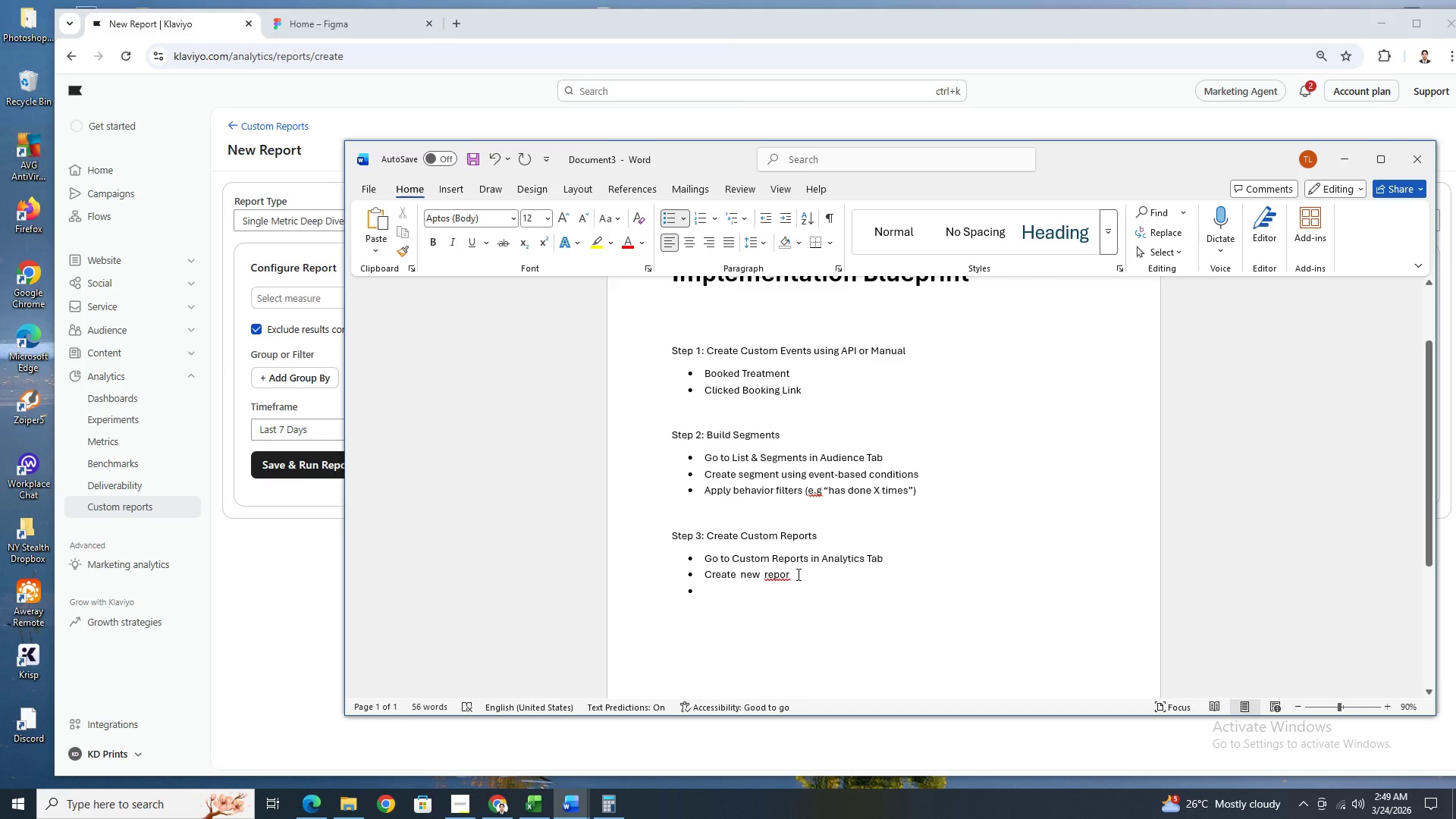 
key(T)
 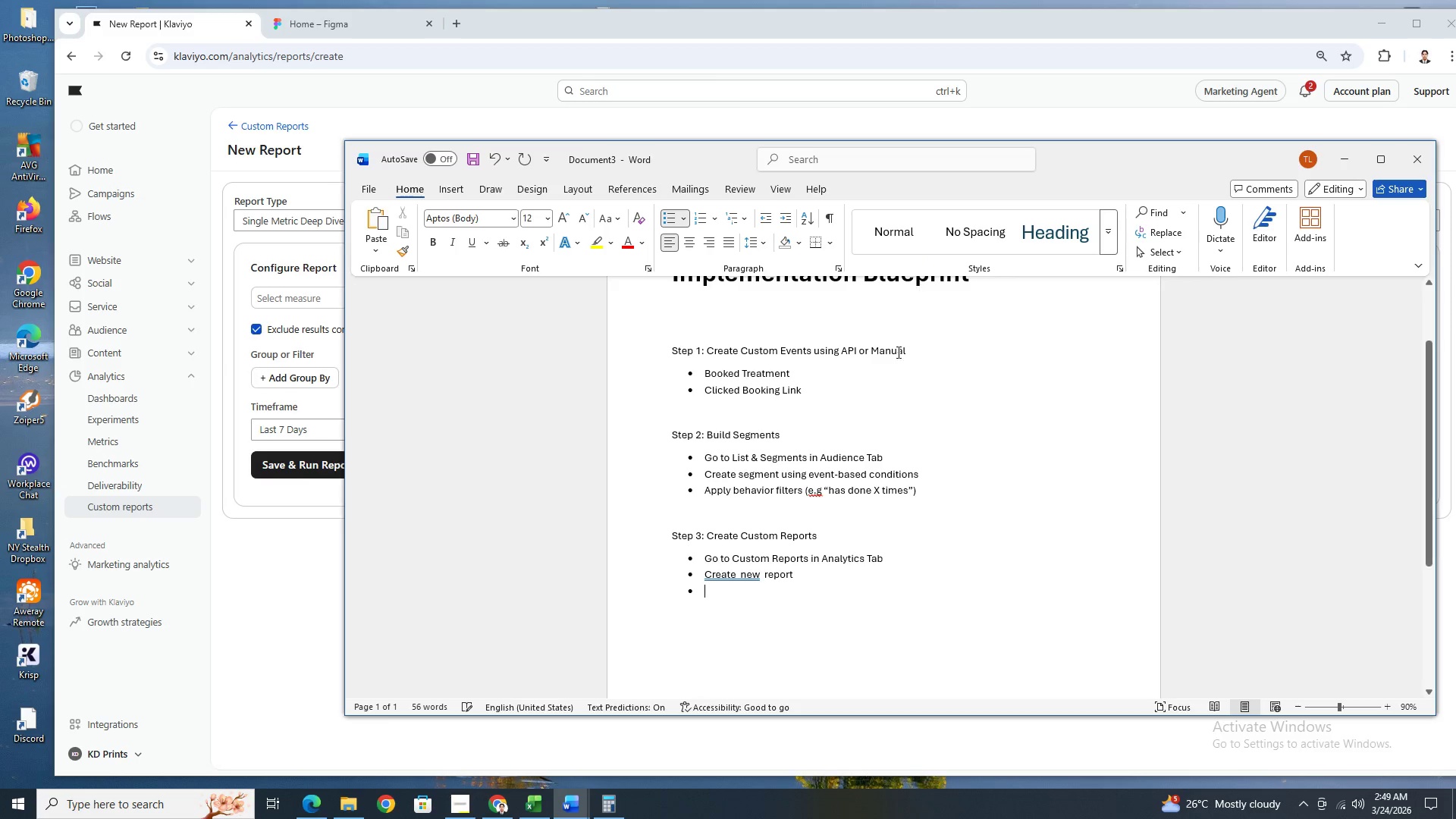 
wait(5.56)
 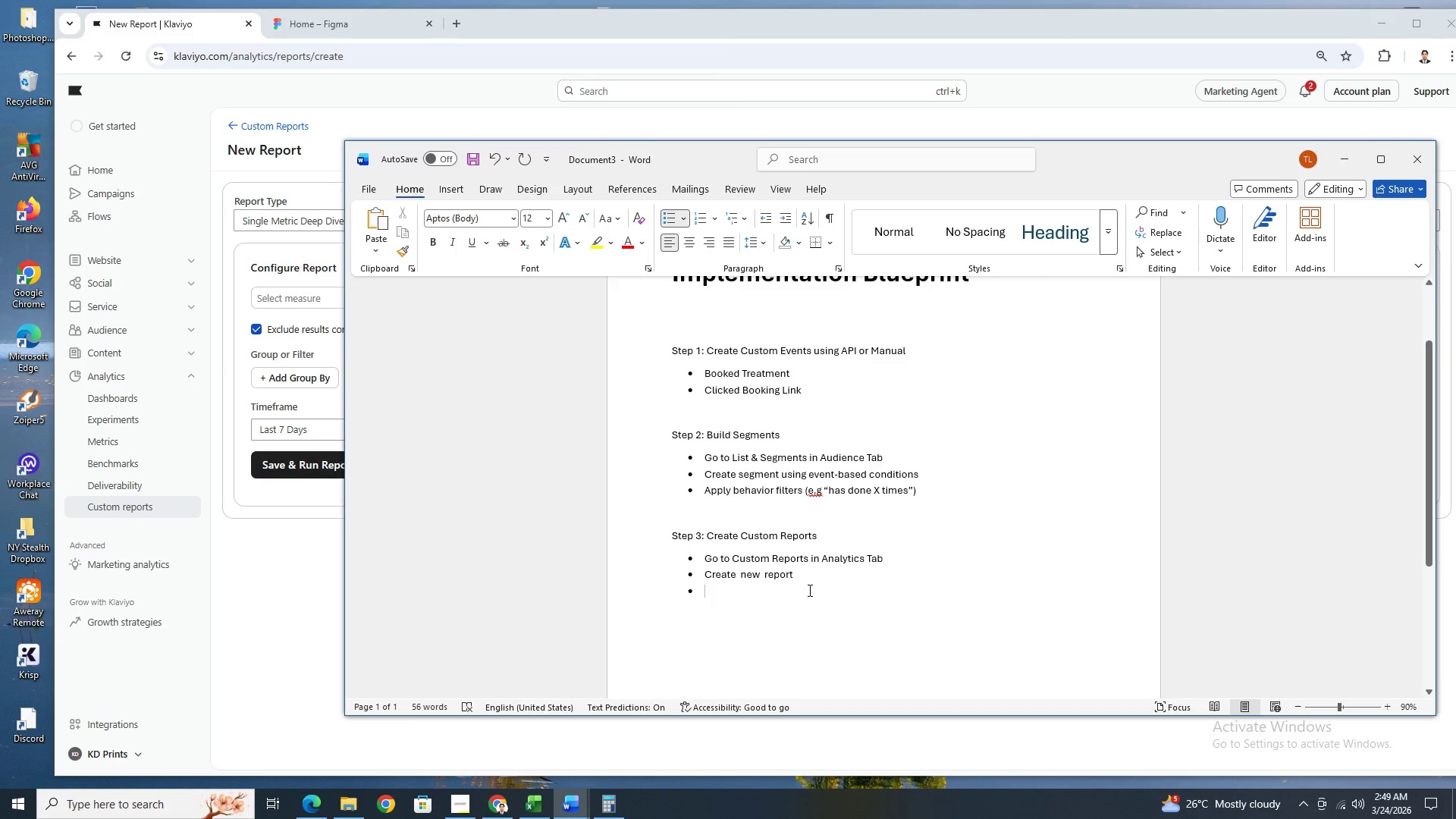 
left_click([767, 578])
 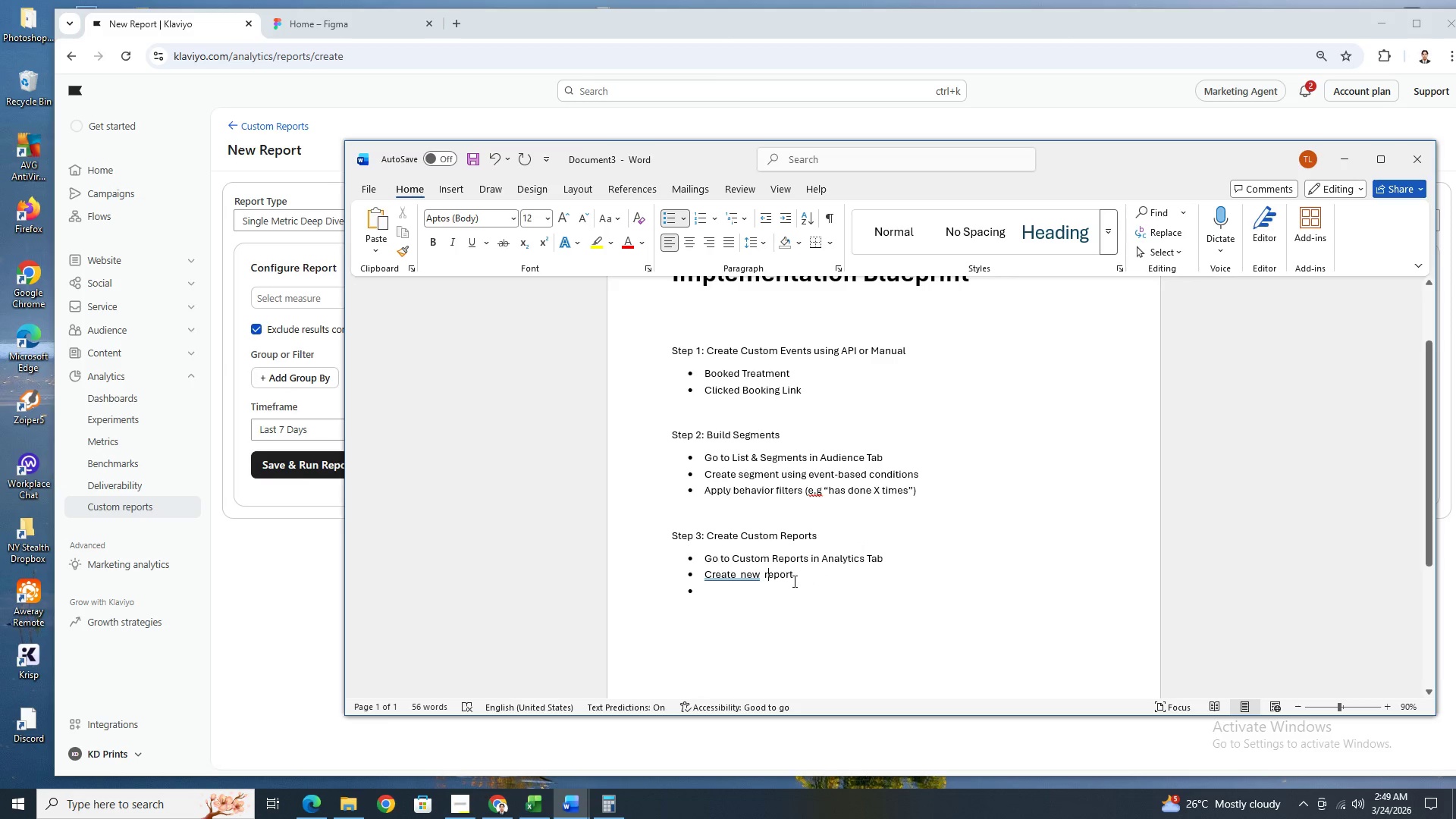 
left_click([783, 584])
 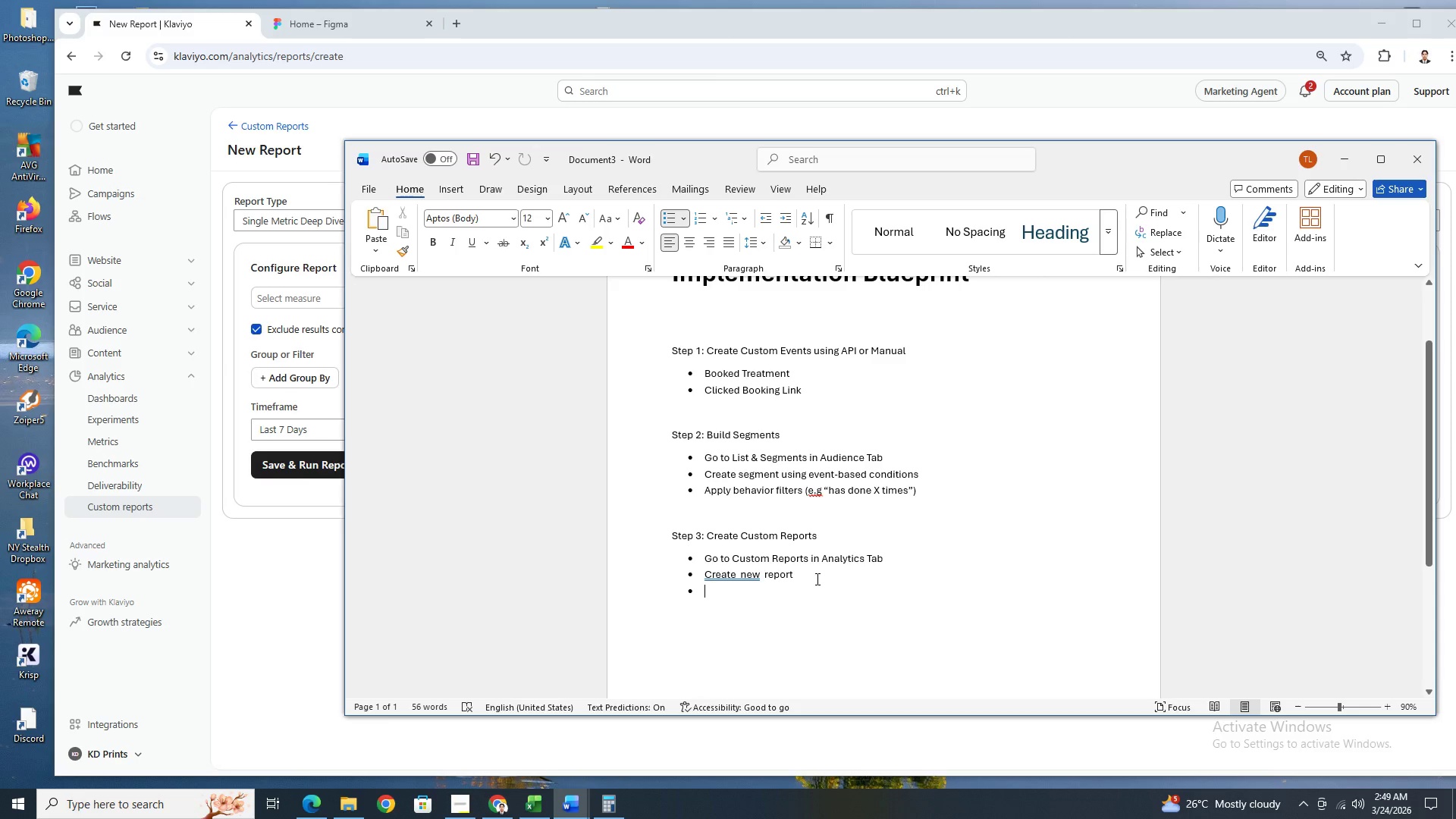 
wait(11.95)
 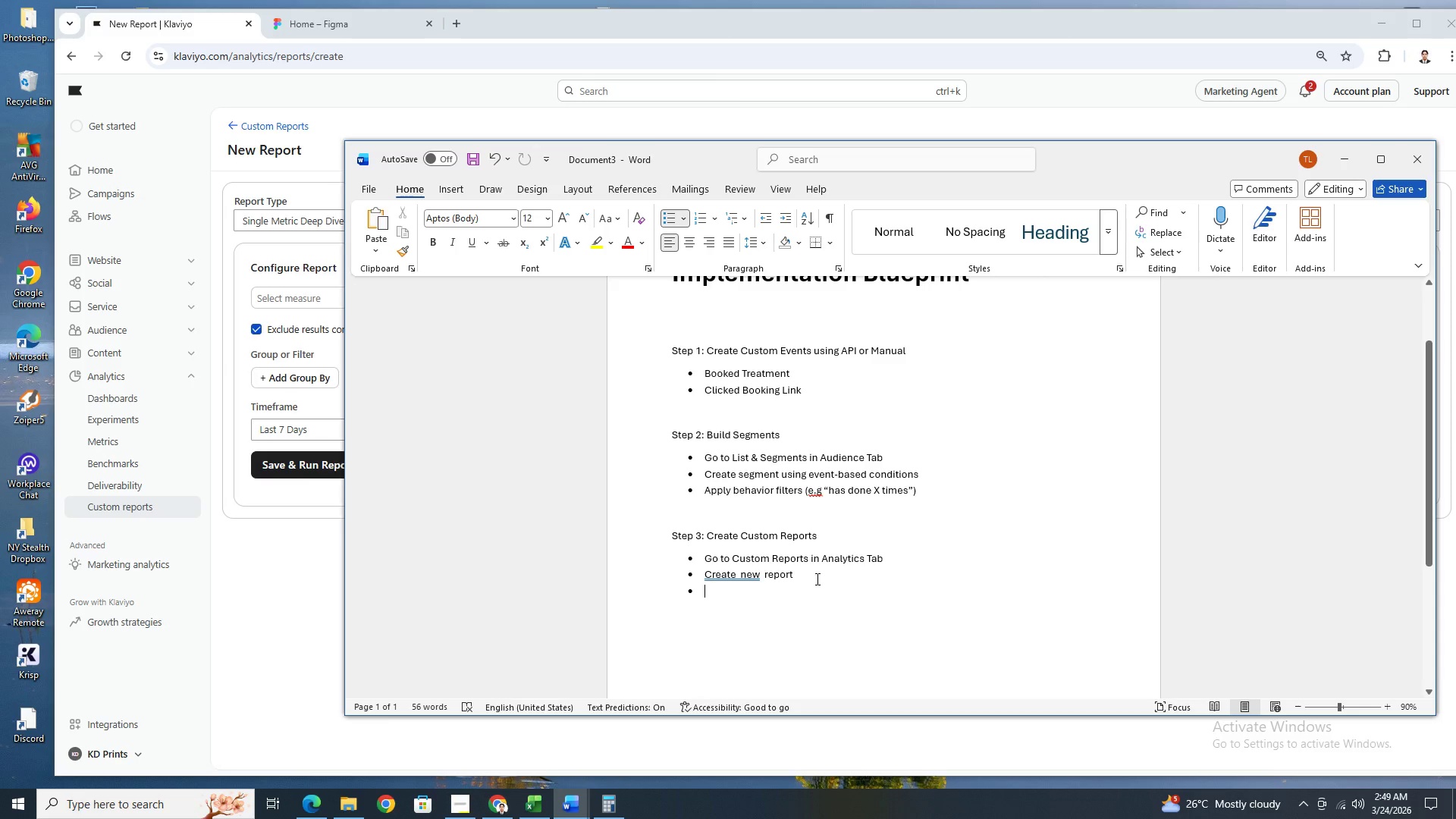 
left_click([300, 296])
 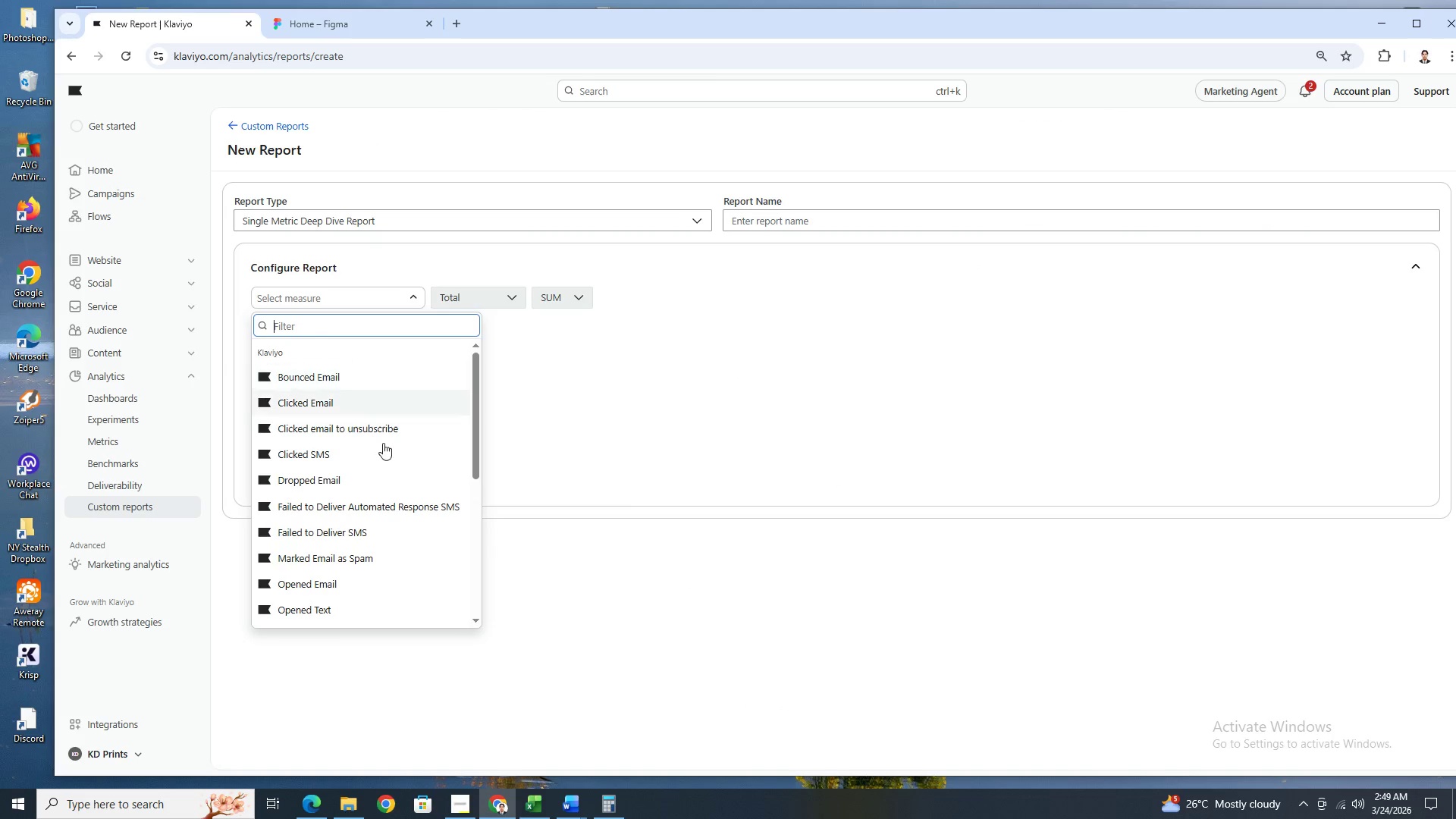 
scroll: coordinate [388, 531], scroll_direction: down, amount: 6.0
 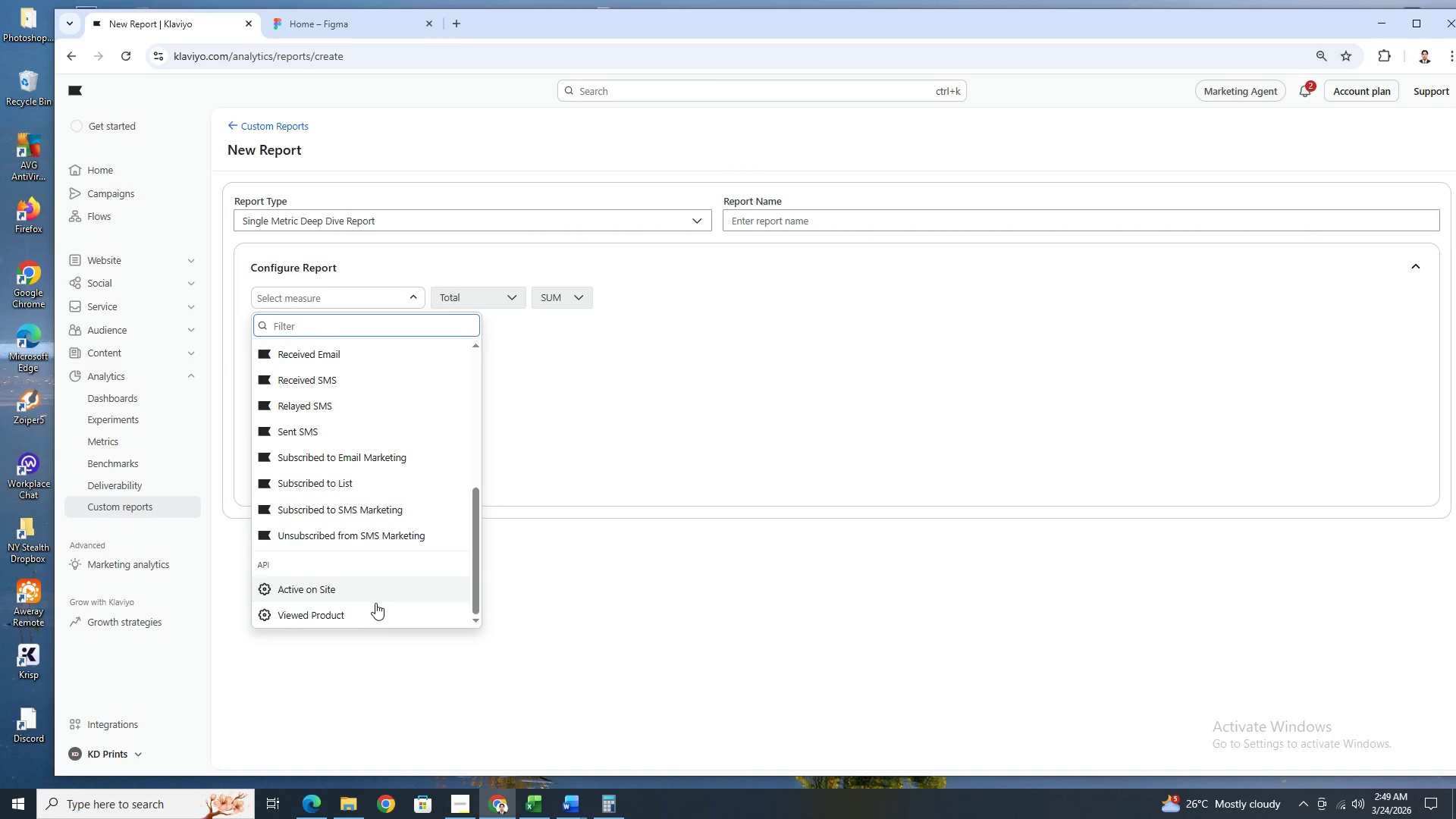 
left_click([375, 605])
 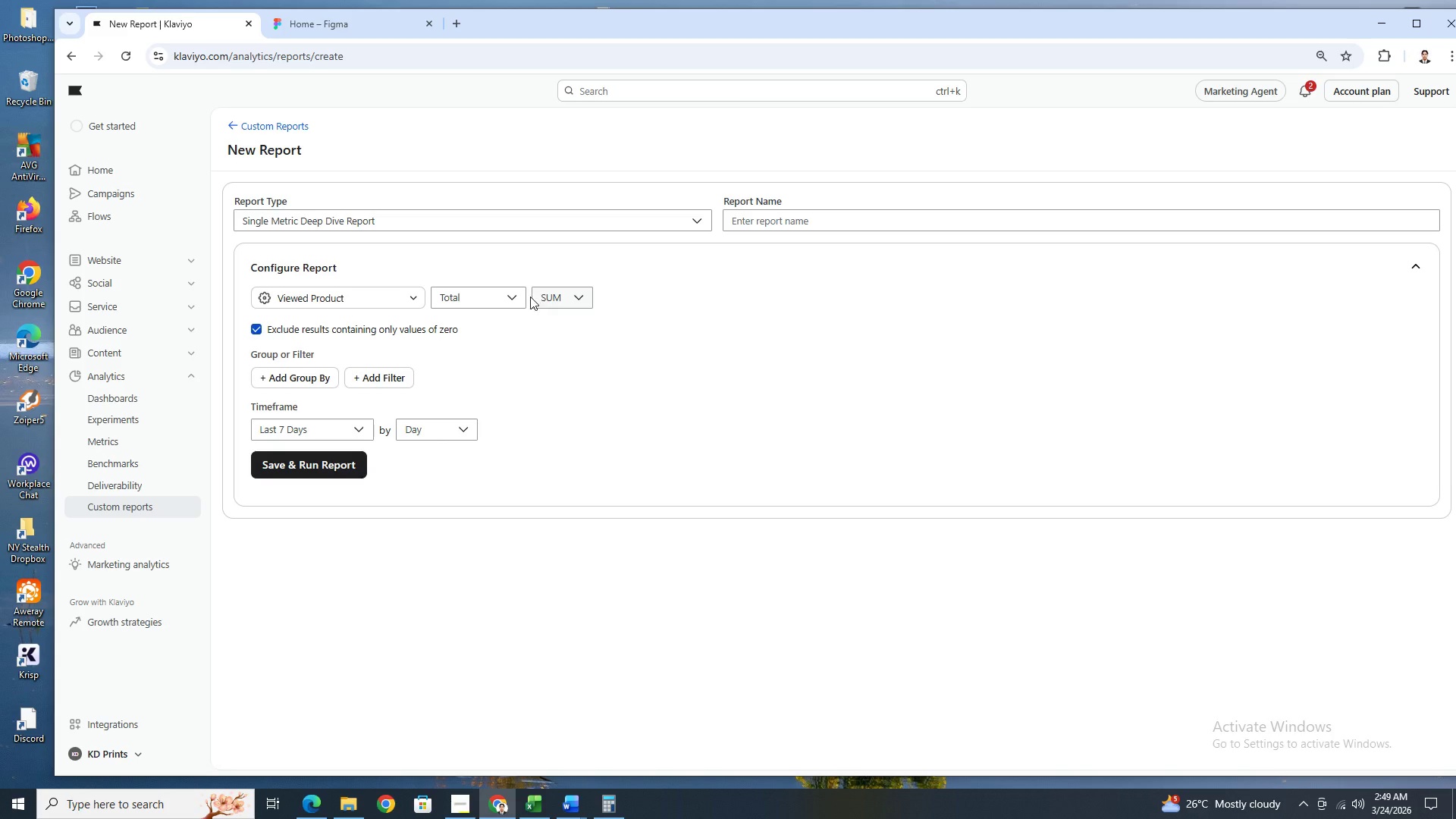 
left_click([522, 294])
 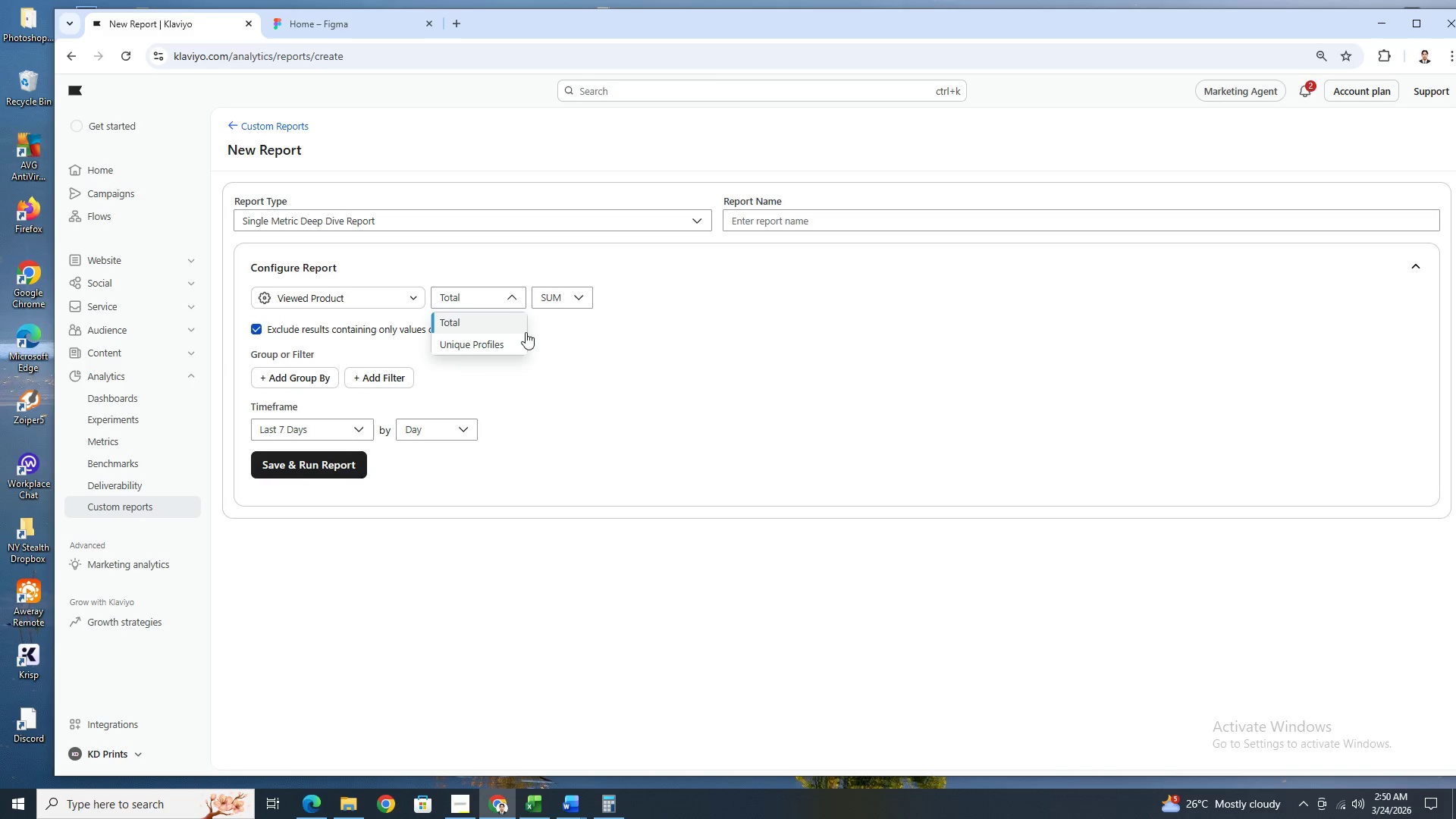 
left_click([522, 340])
 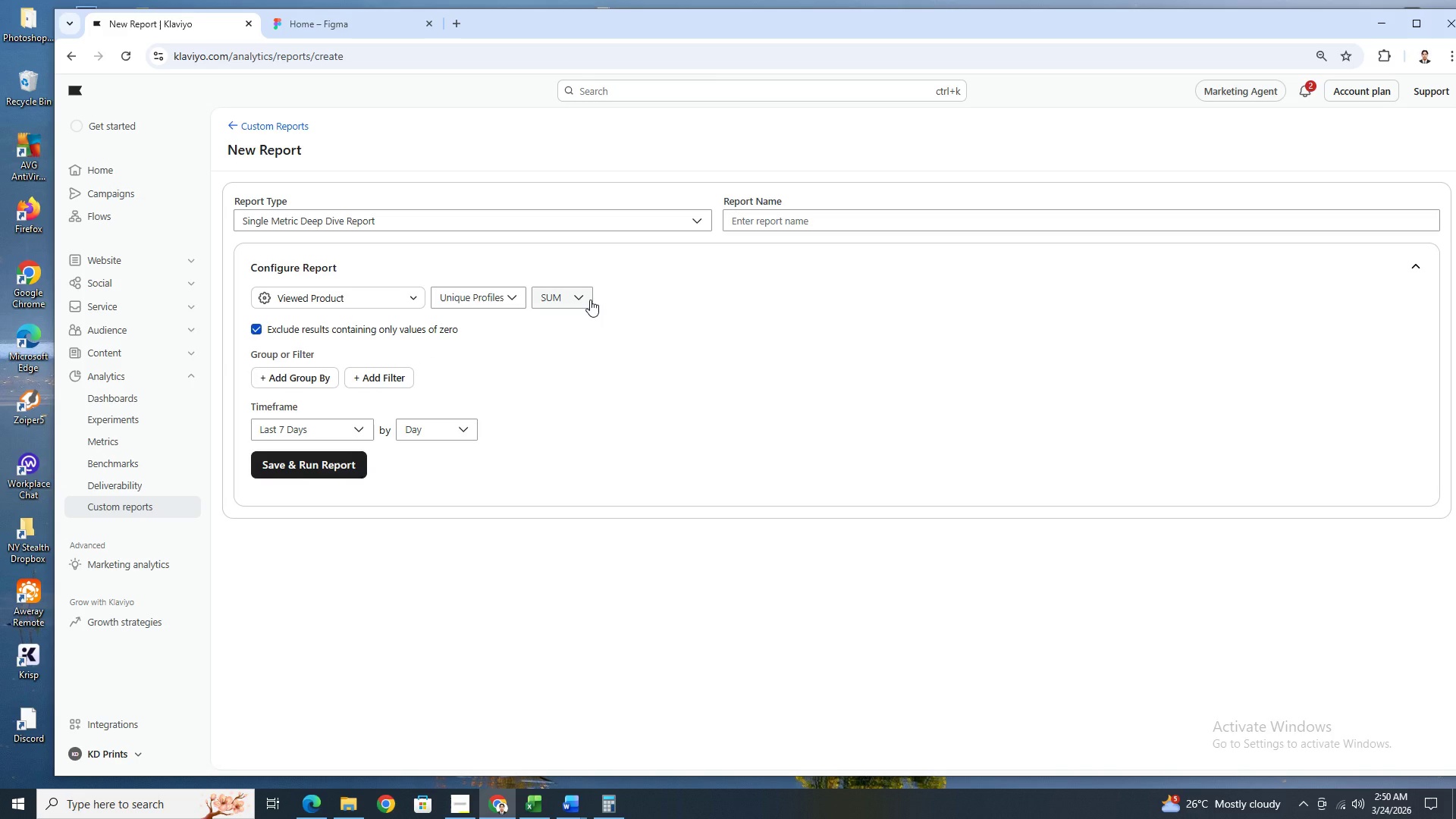 
left_click([590, 300])
 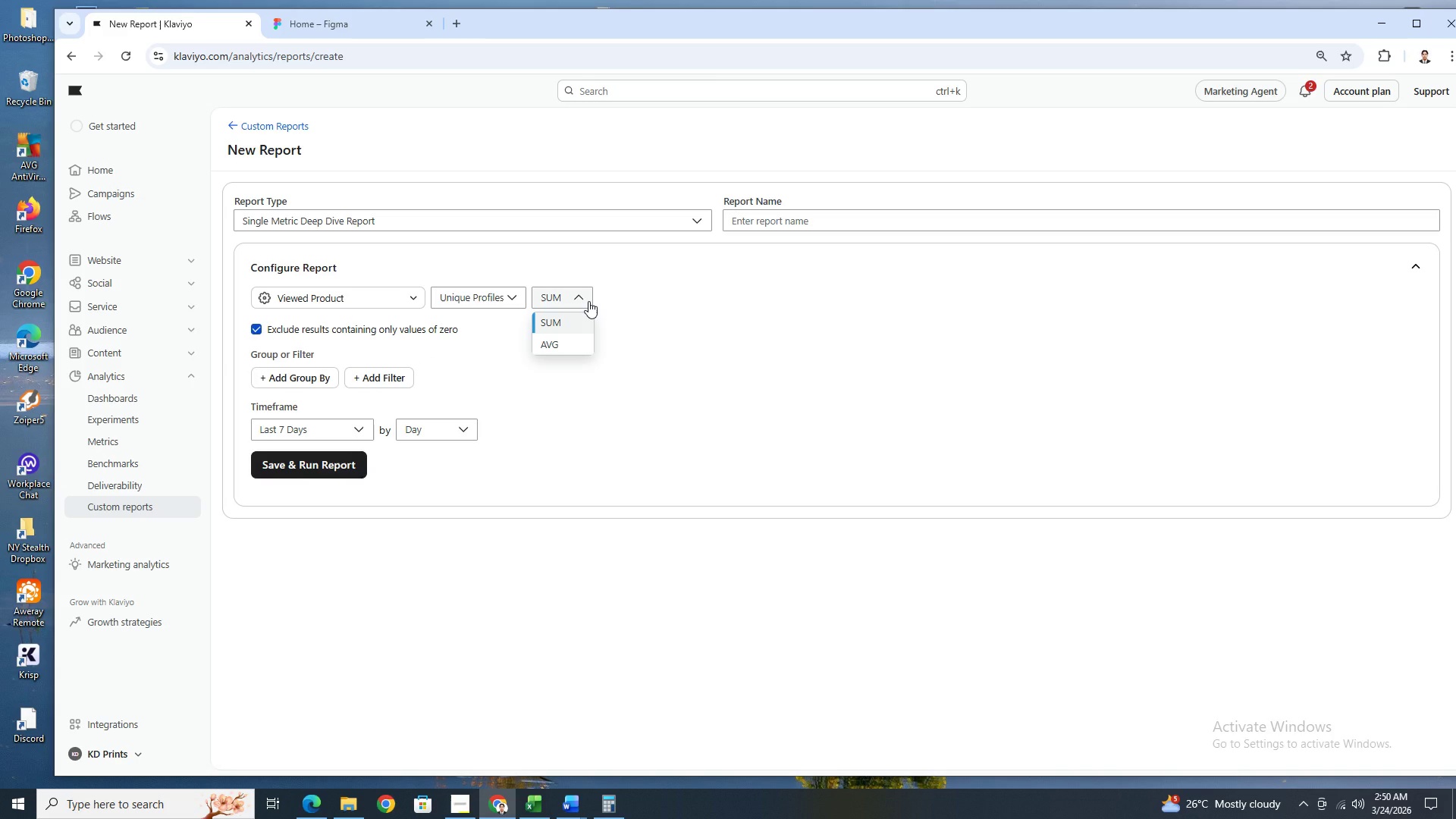 
left_click([588, 301])
 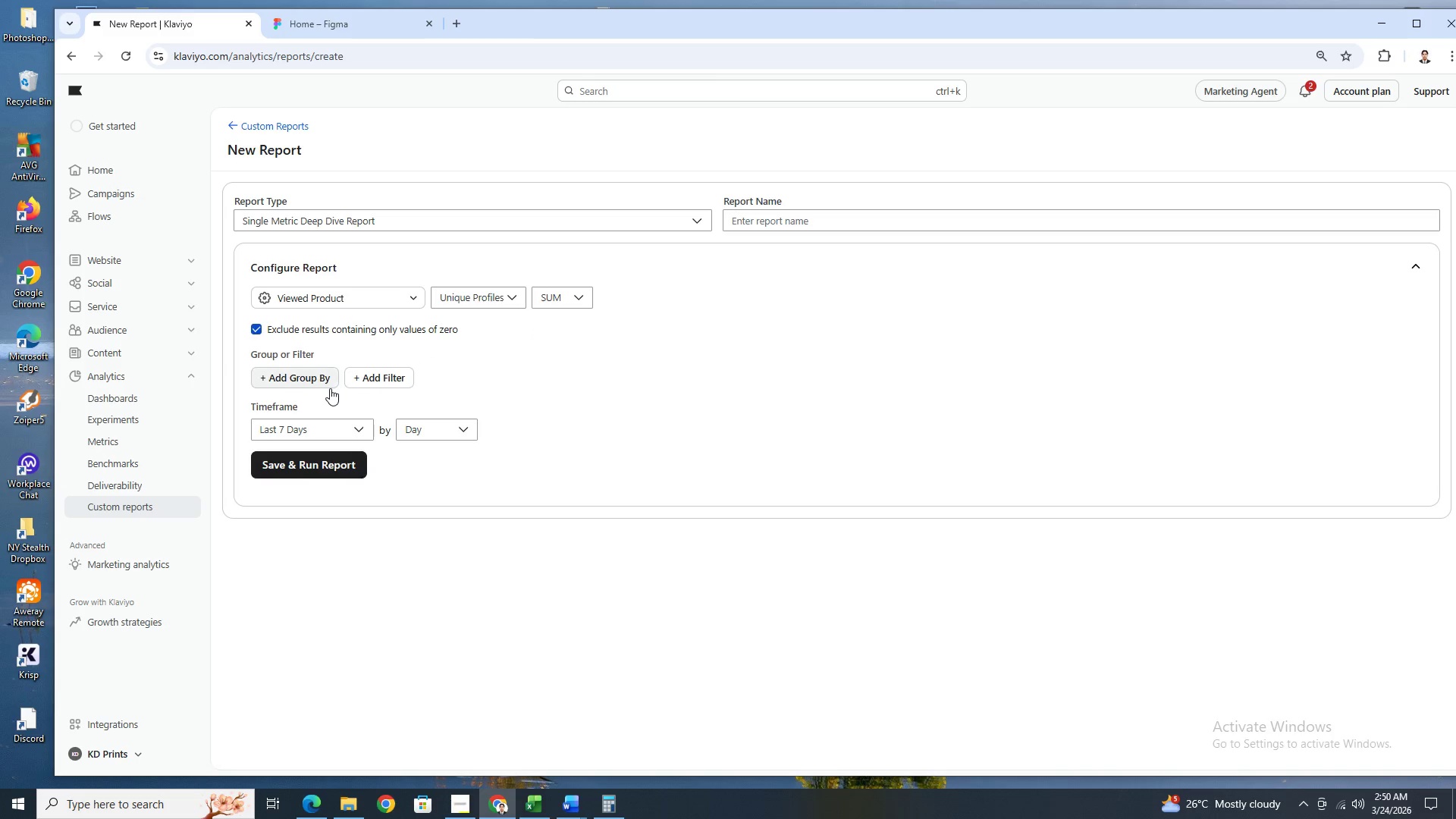 
left_click([368, 373])
 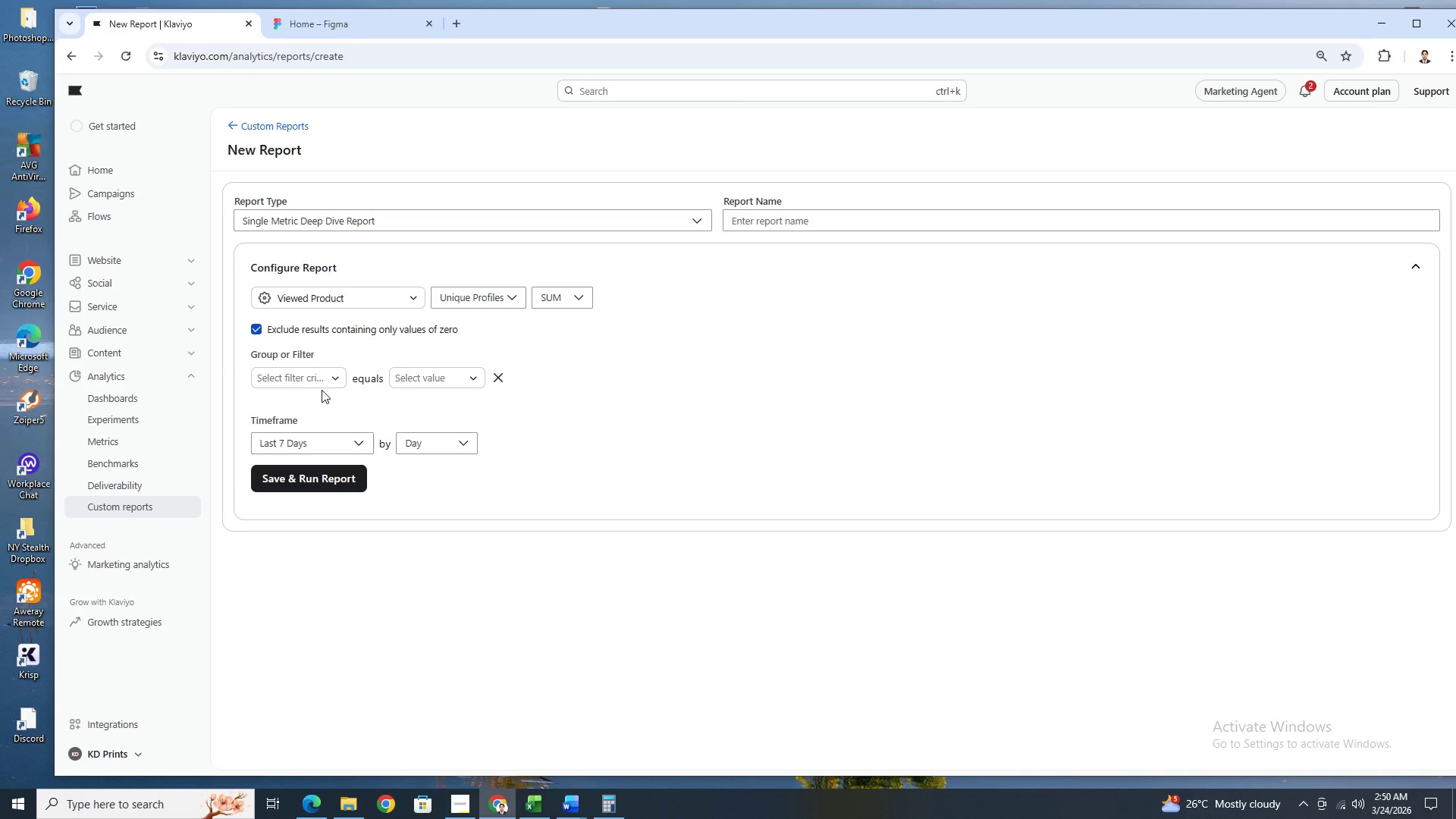 
left_click([327, 379])
 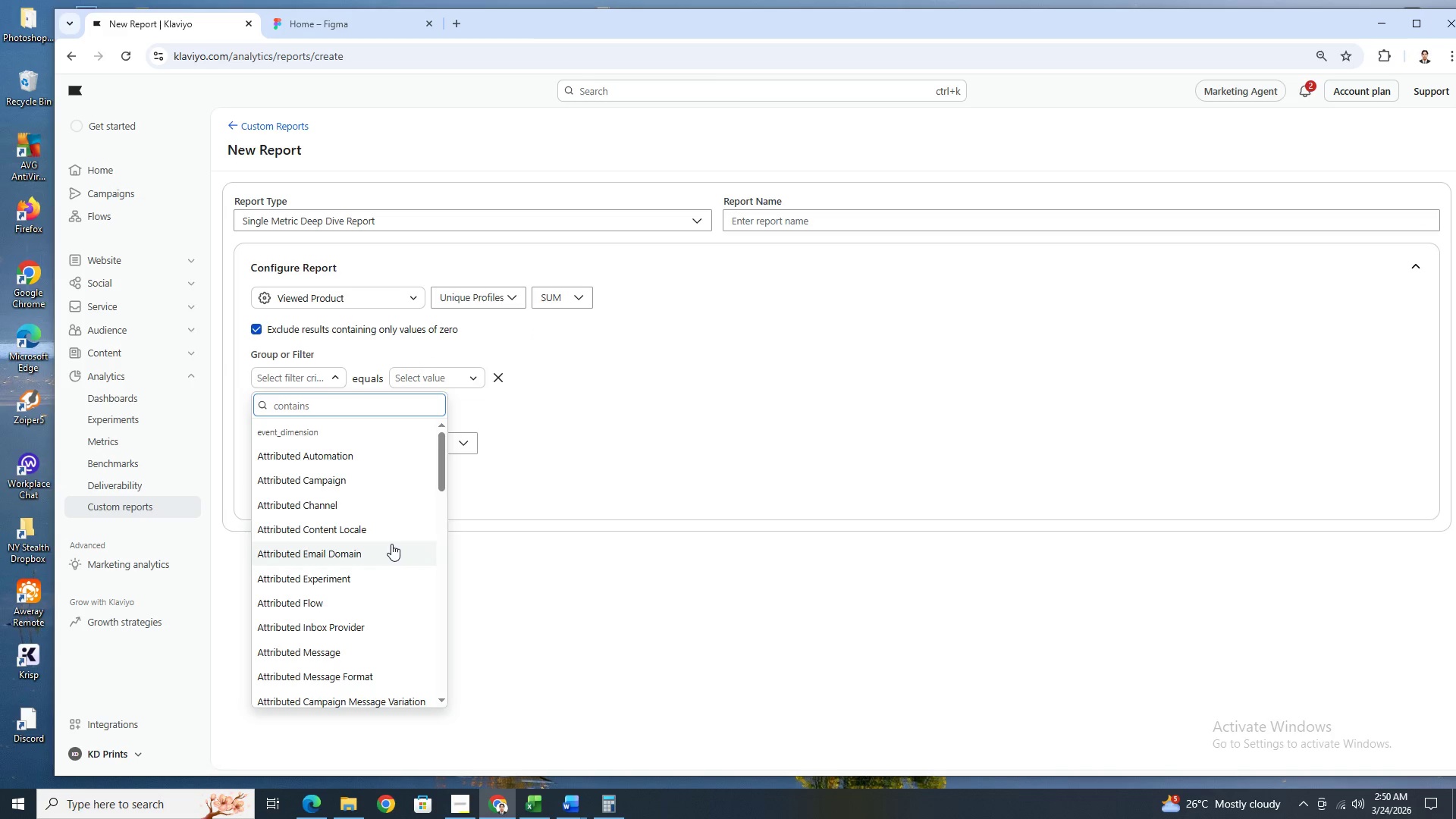 
scroll: coordinate [391, 544], scroll_direction: down, amount: 5.0
 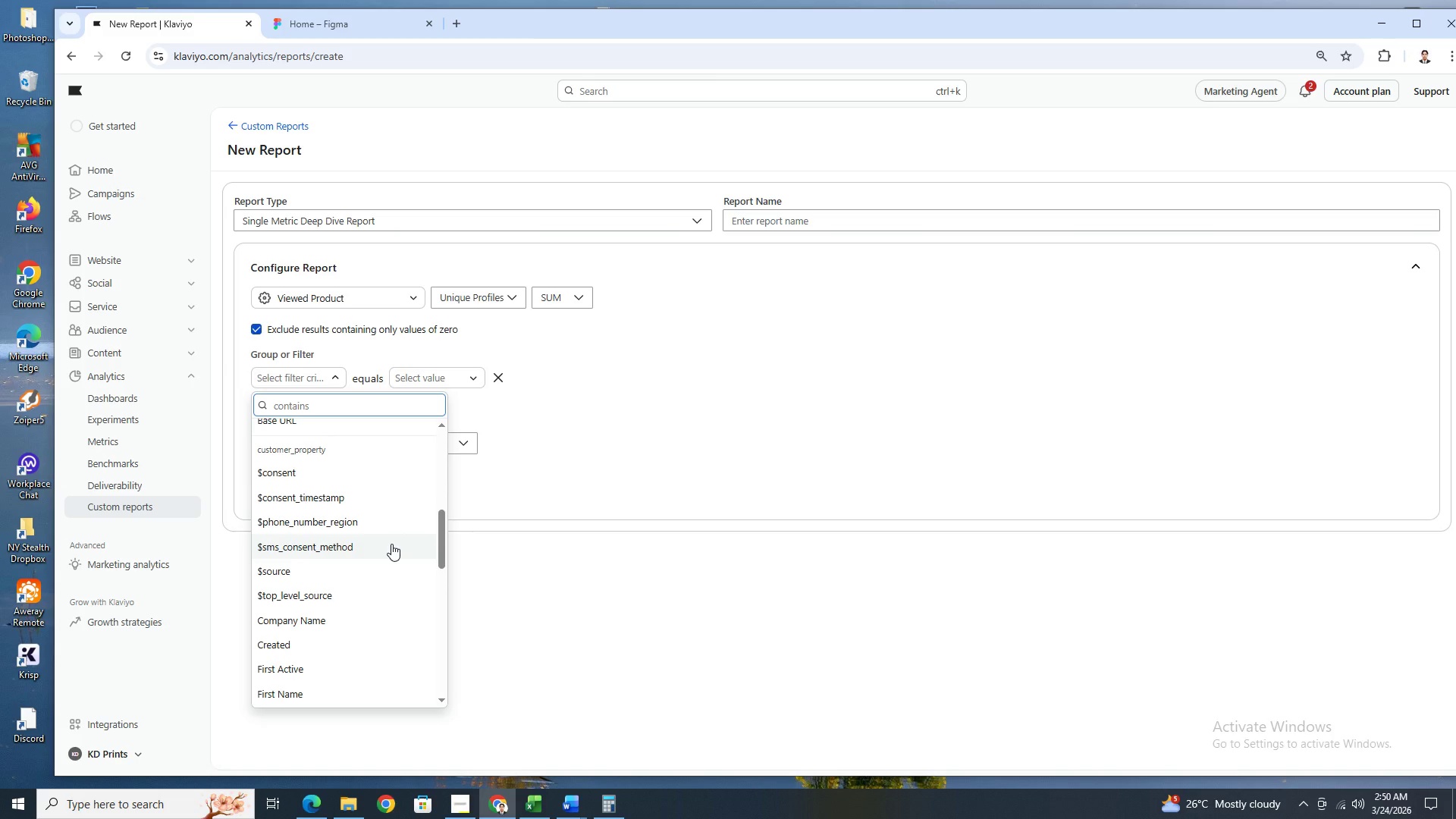 
scroll: coordinate [391, 541], scroll_direction: up, amount: 8.0
 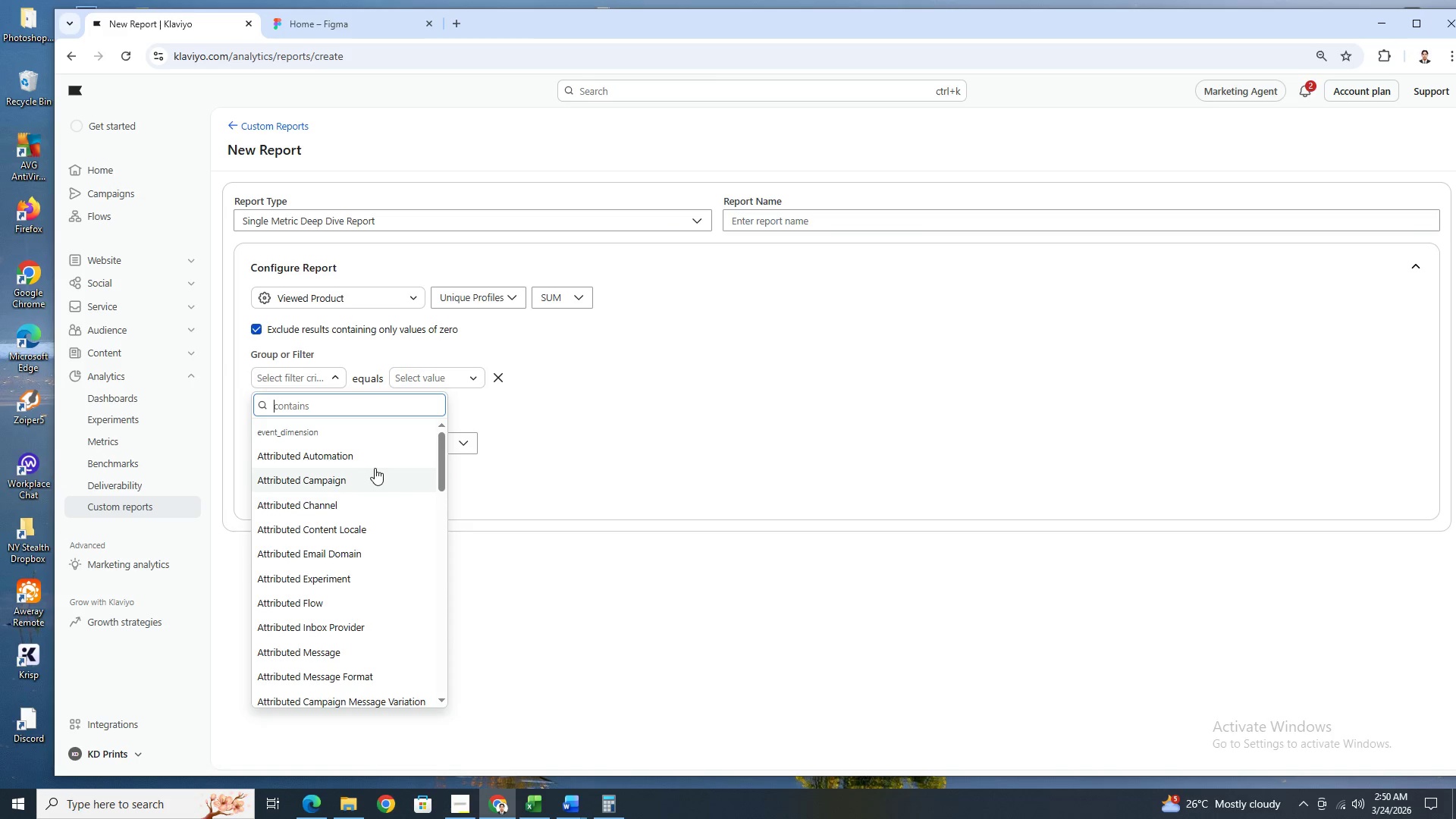 
scroll: coordinate [419, 483], scroll_direction: down, amount: 18.0
 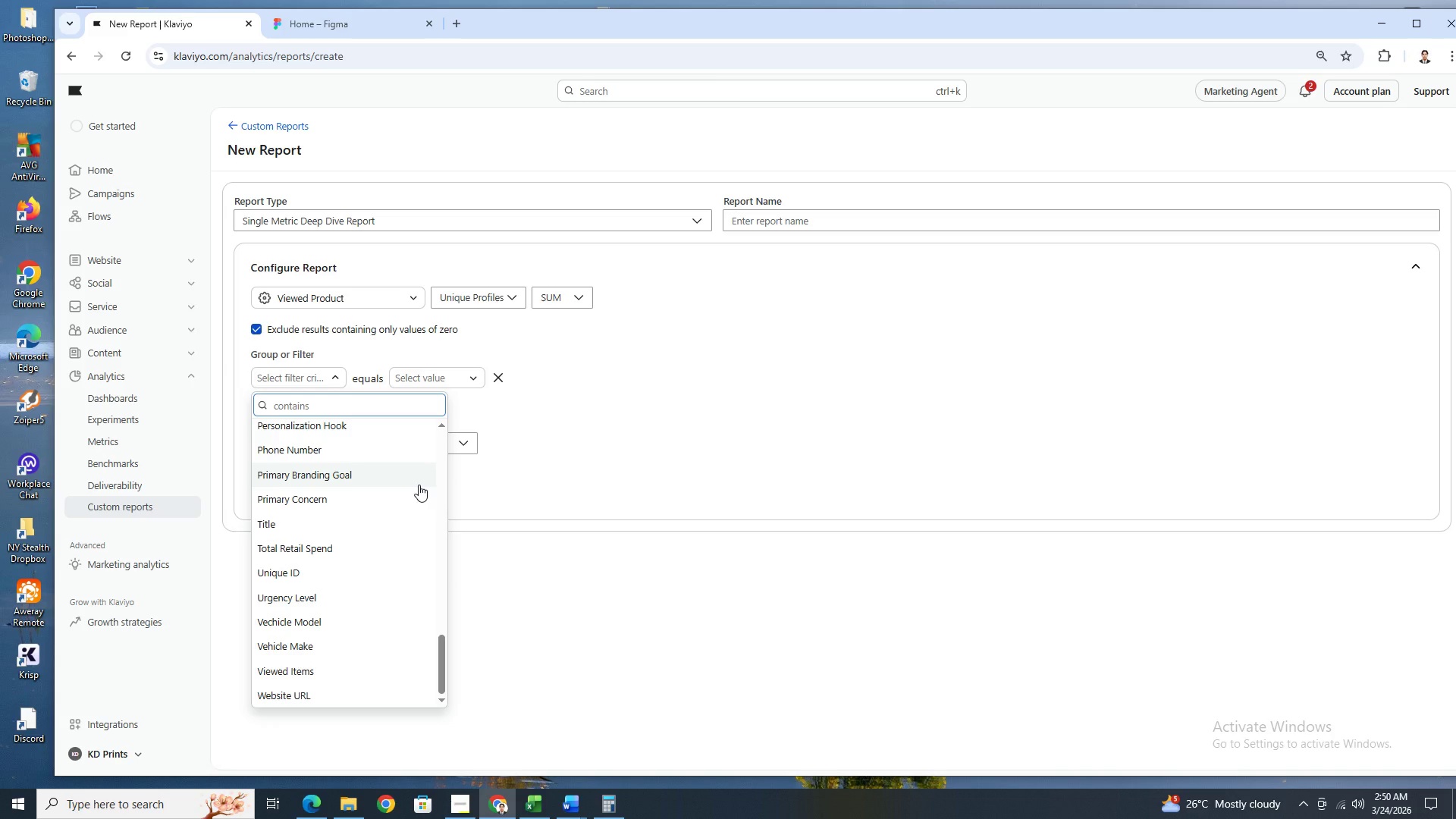 
scroll: coordinate [419, 485], scroll_direction: up, amount: 2.0
 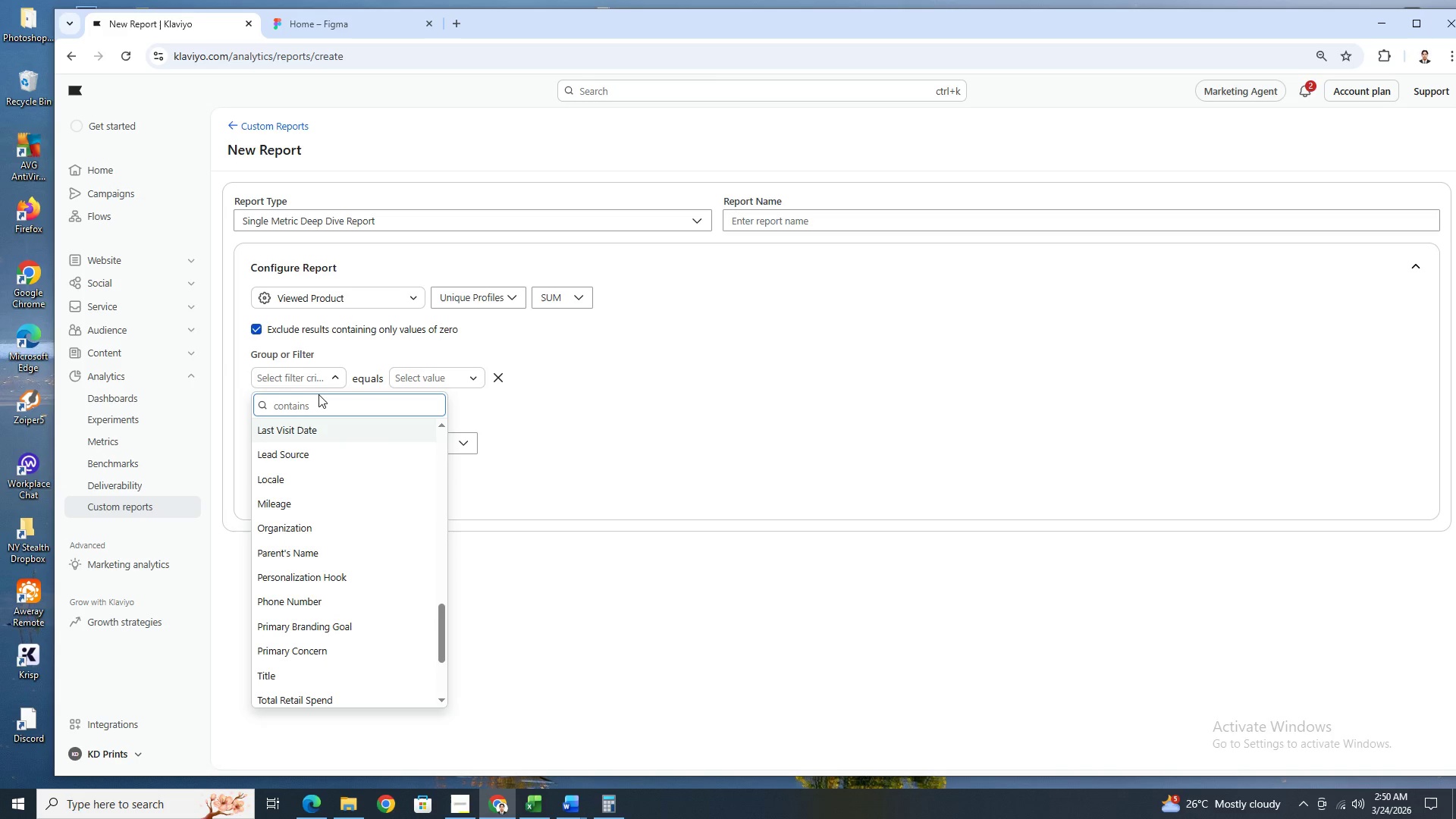 
type(typ)
 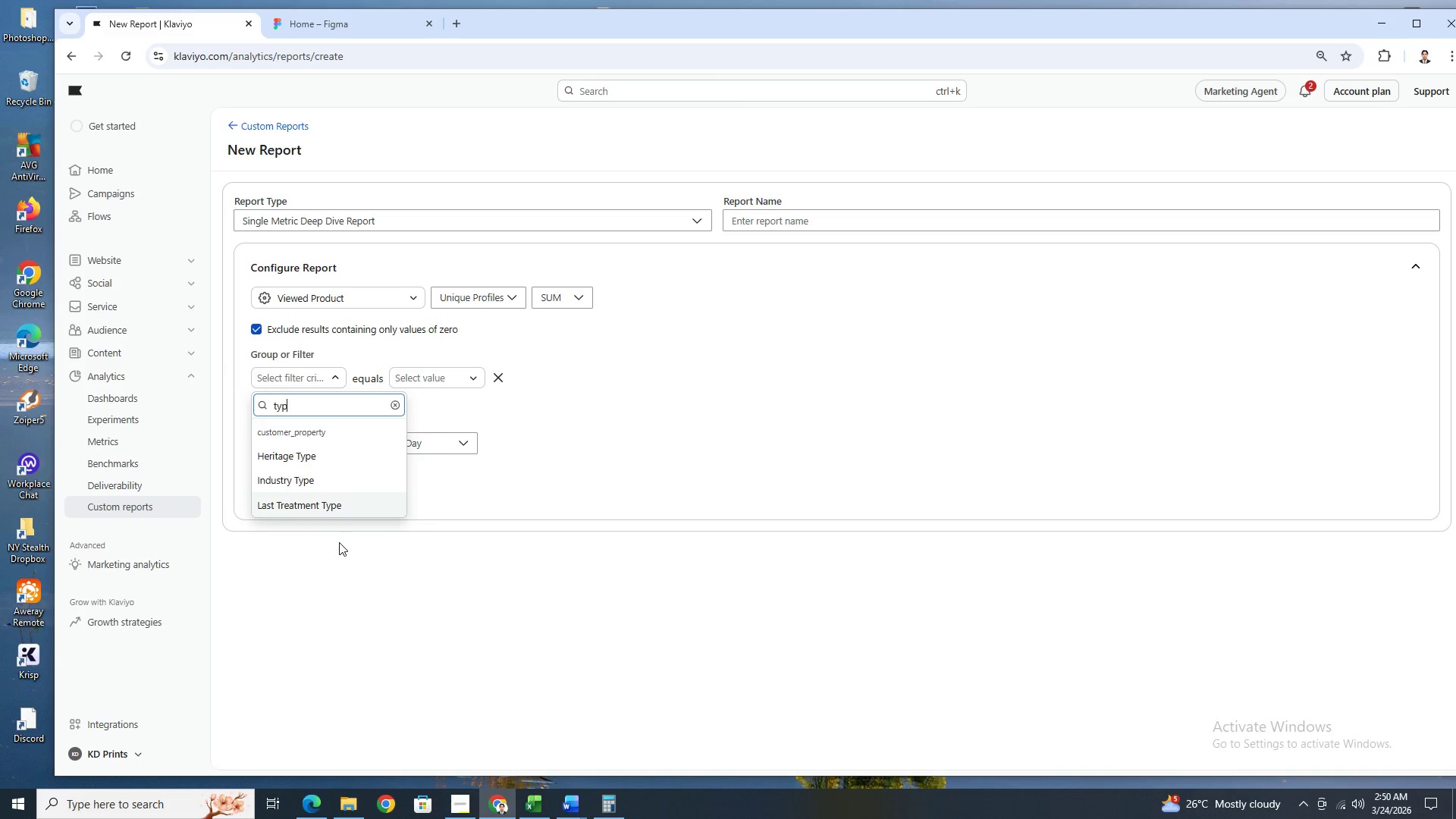 
left_click([352, 500])
 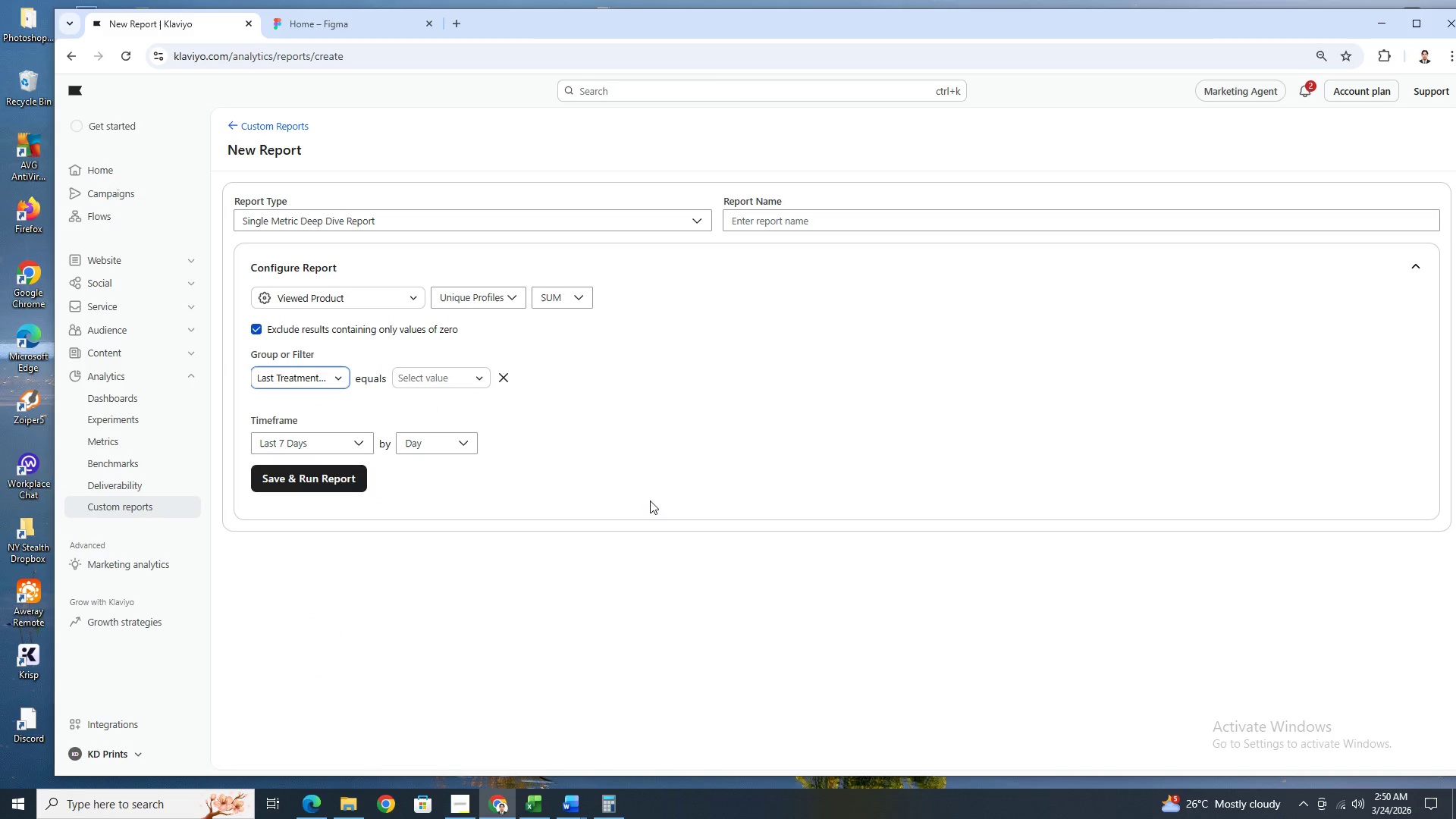 
left_click([433, 376])
 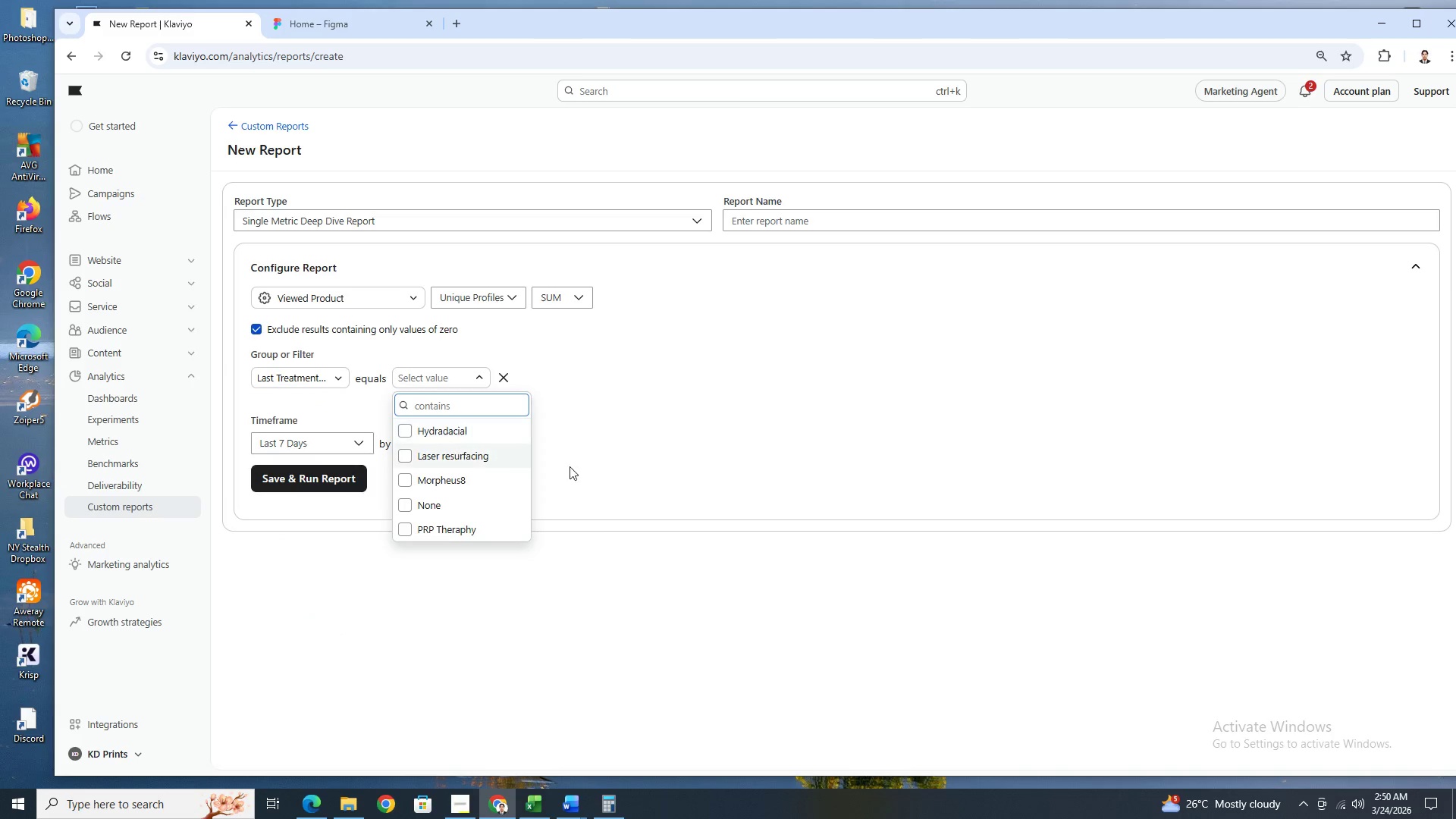 
left_click([681, 466])
 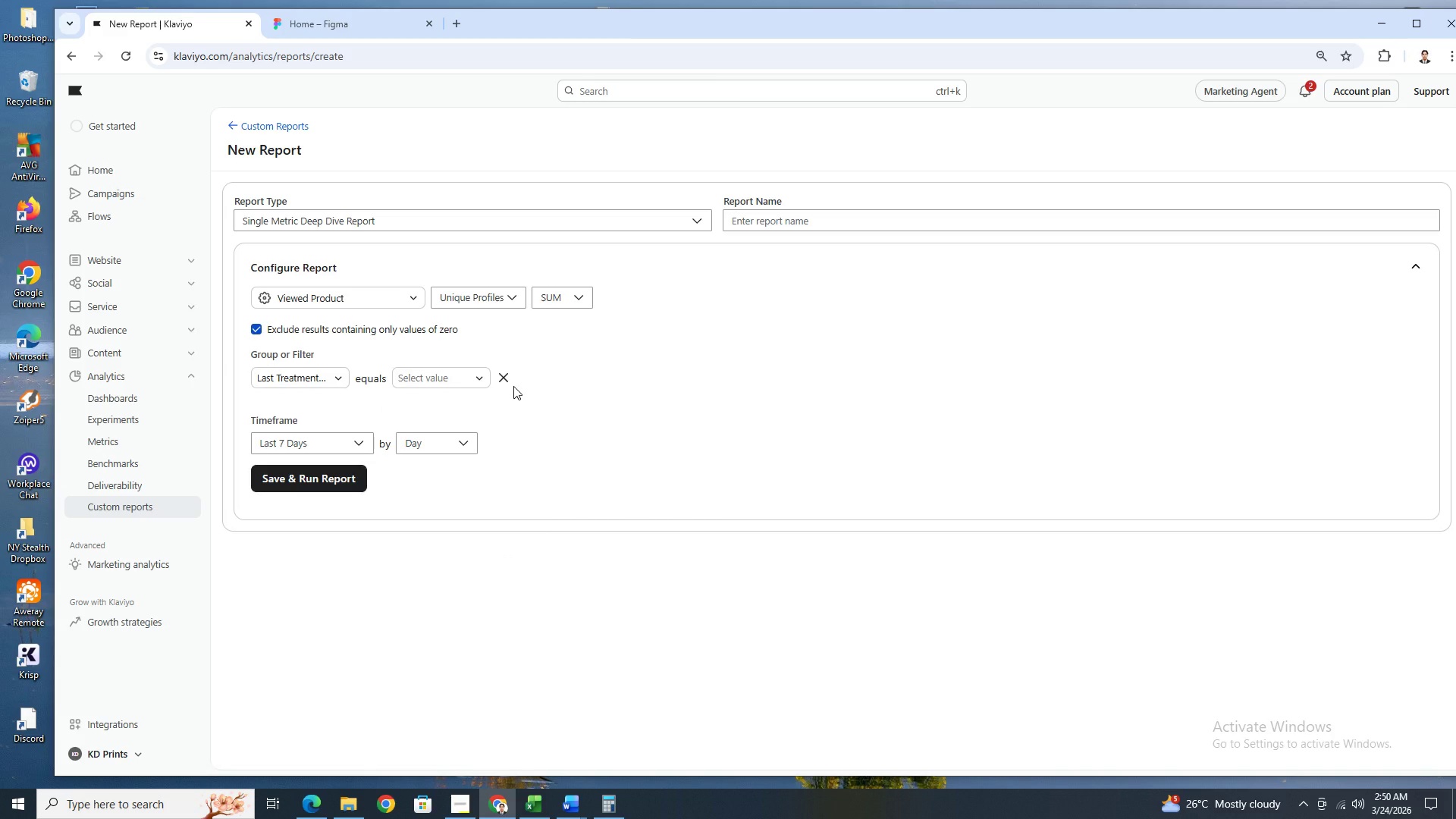 
left_click([508, 383])
 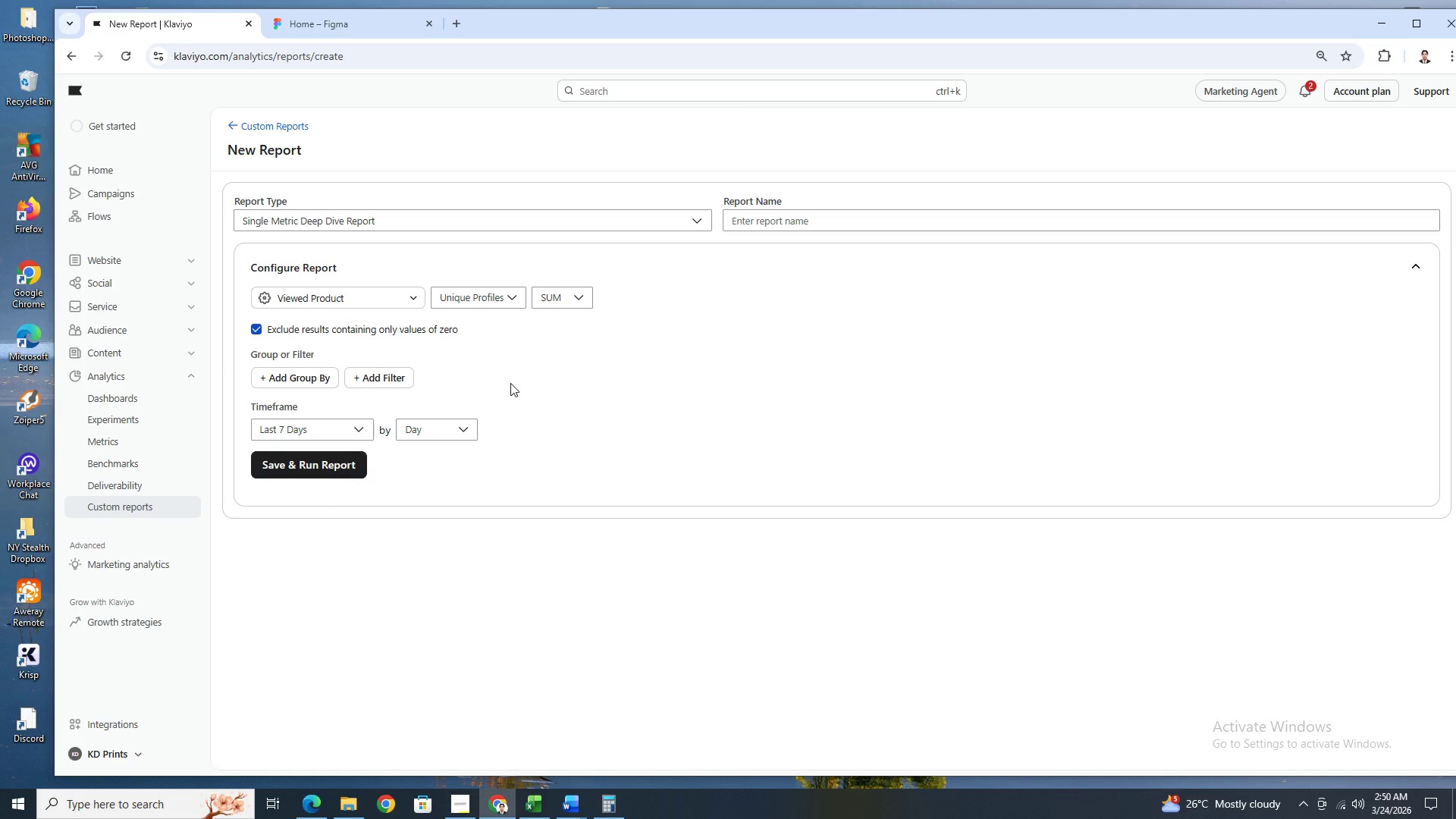 
key(Alt+AltLeft)
 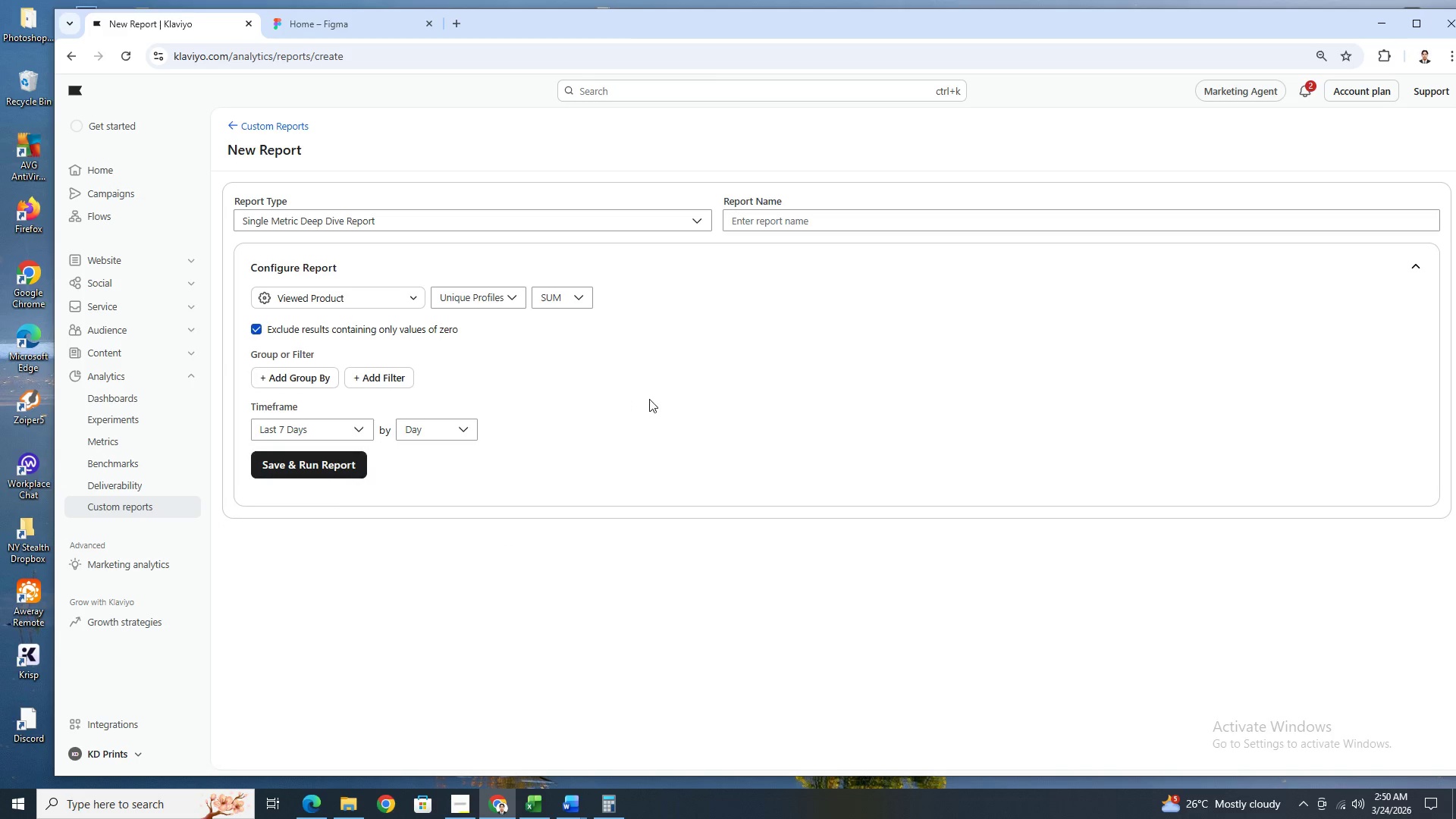 
key(Alt+Tab)
 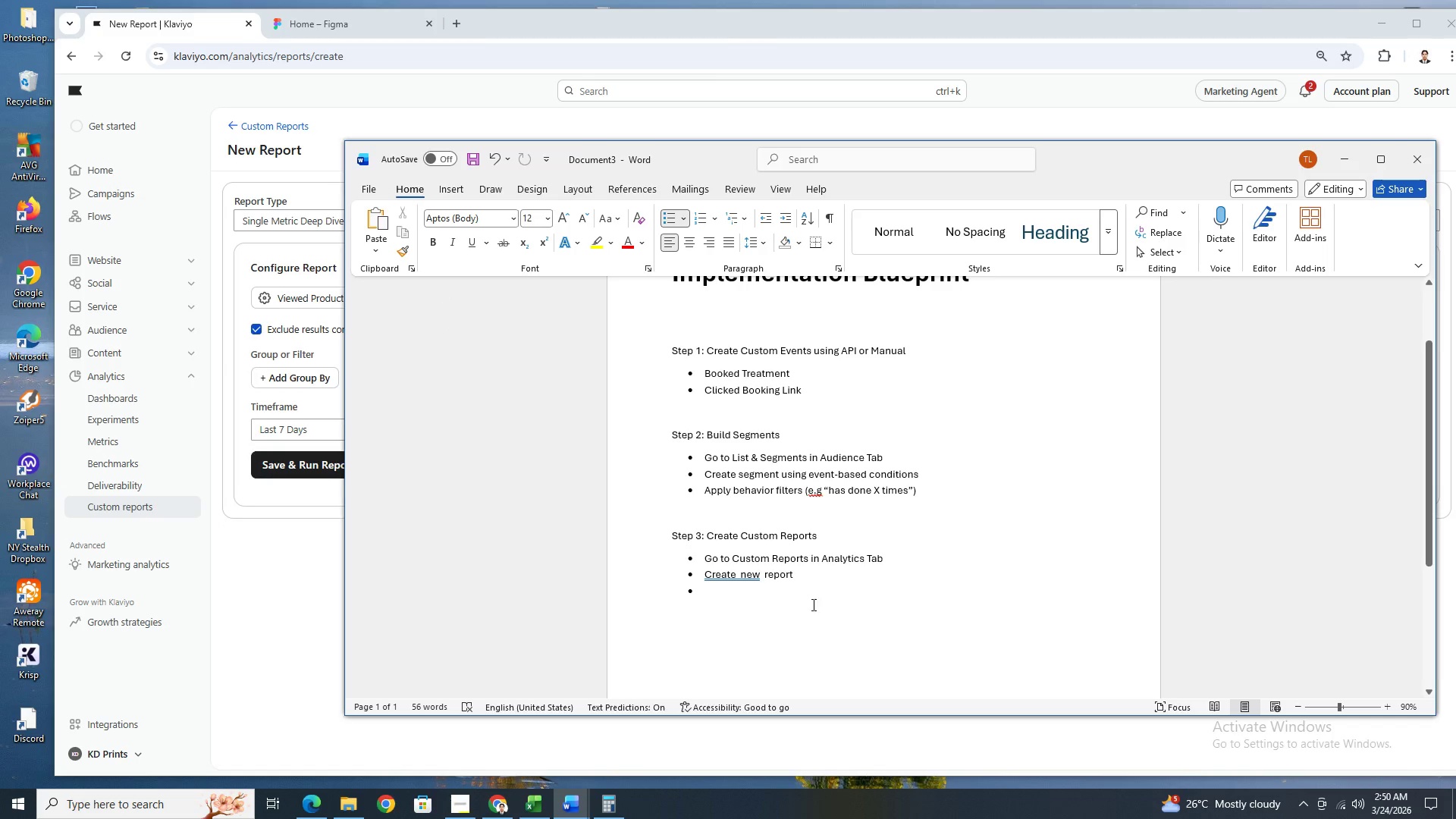 
left_click([800, 588])
 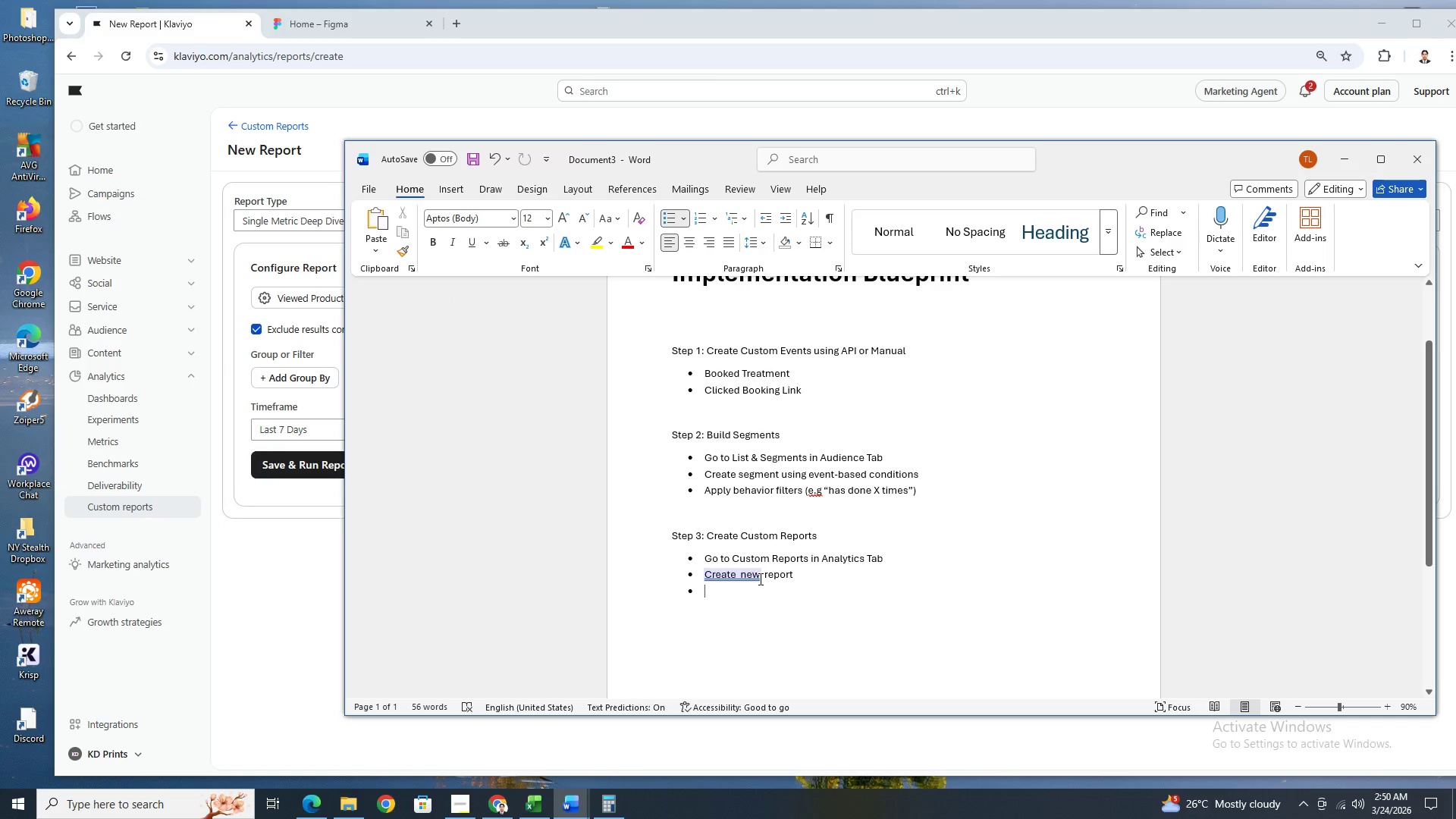 
left_click([759, 578])
 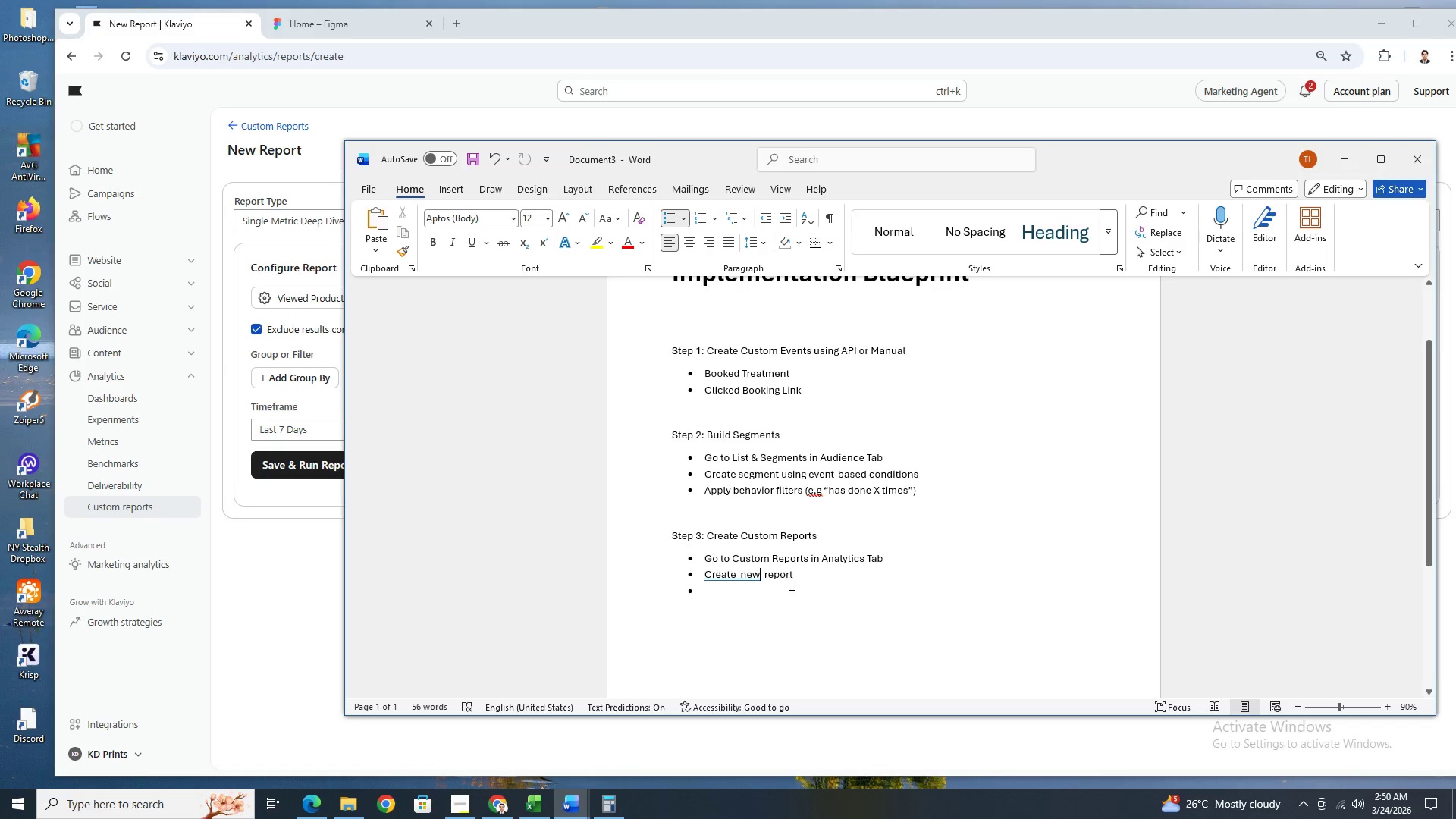 
key(S)
 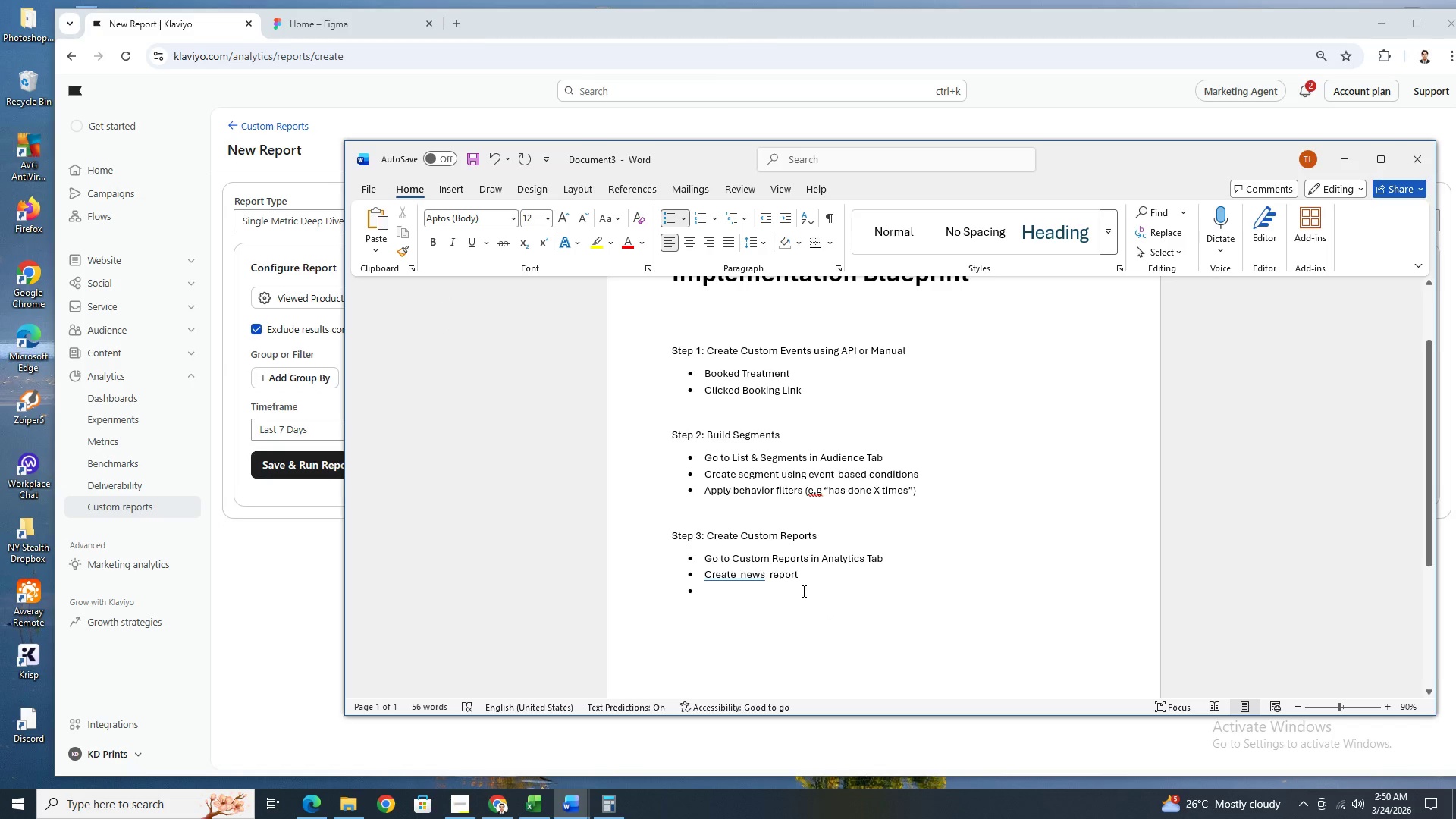 
key(Backspace)
 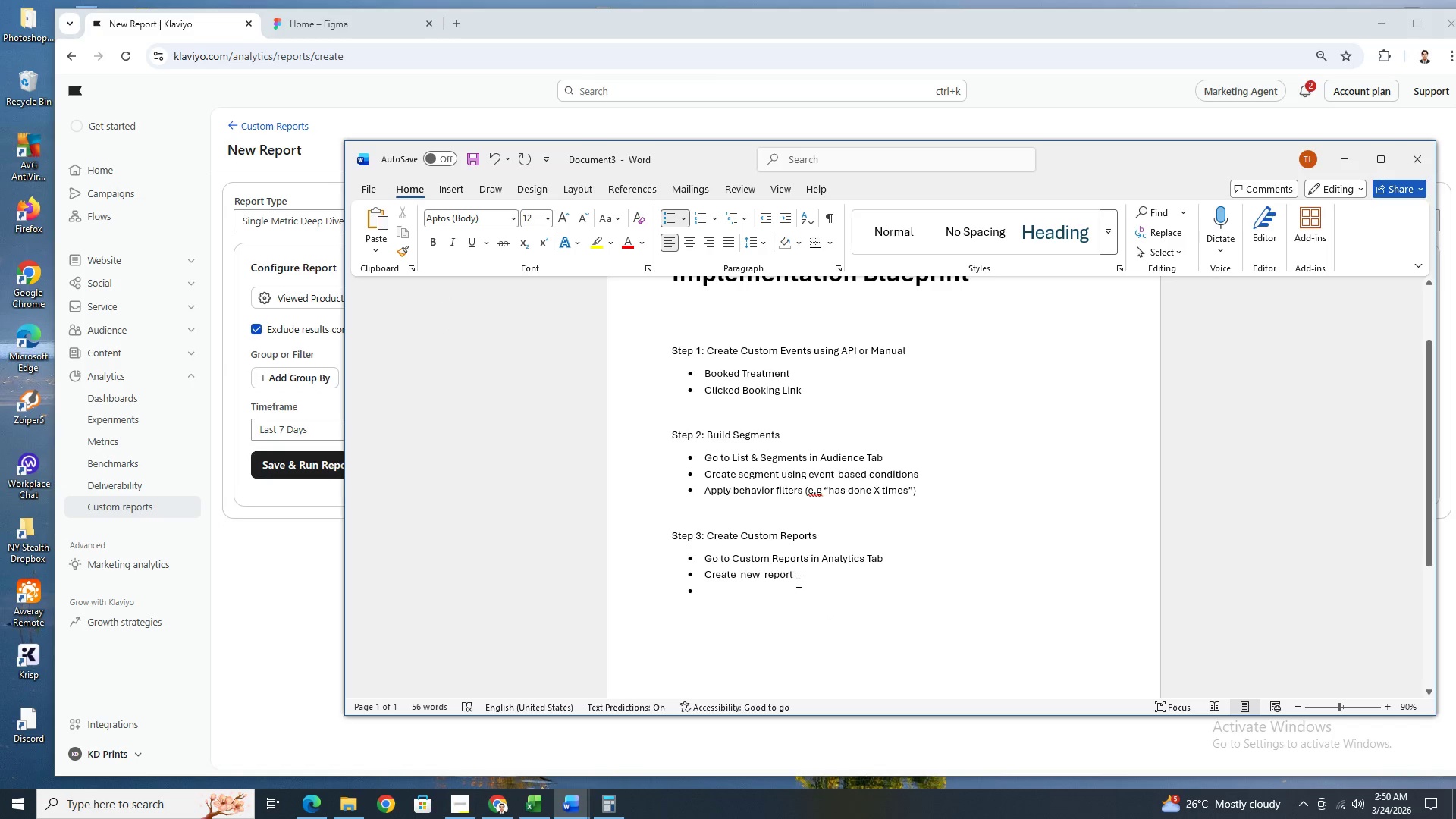 
left_click([799, 574])
 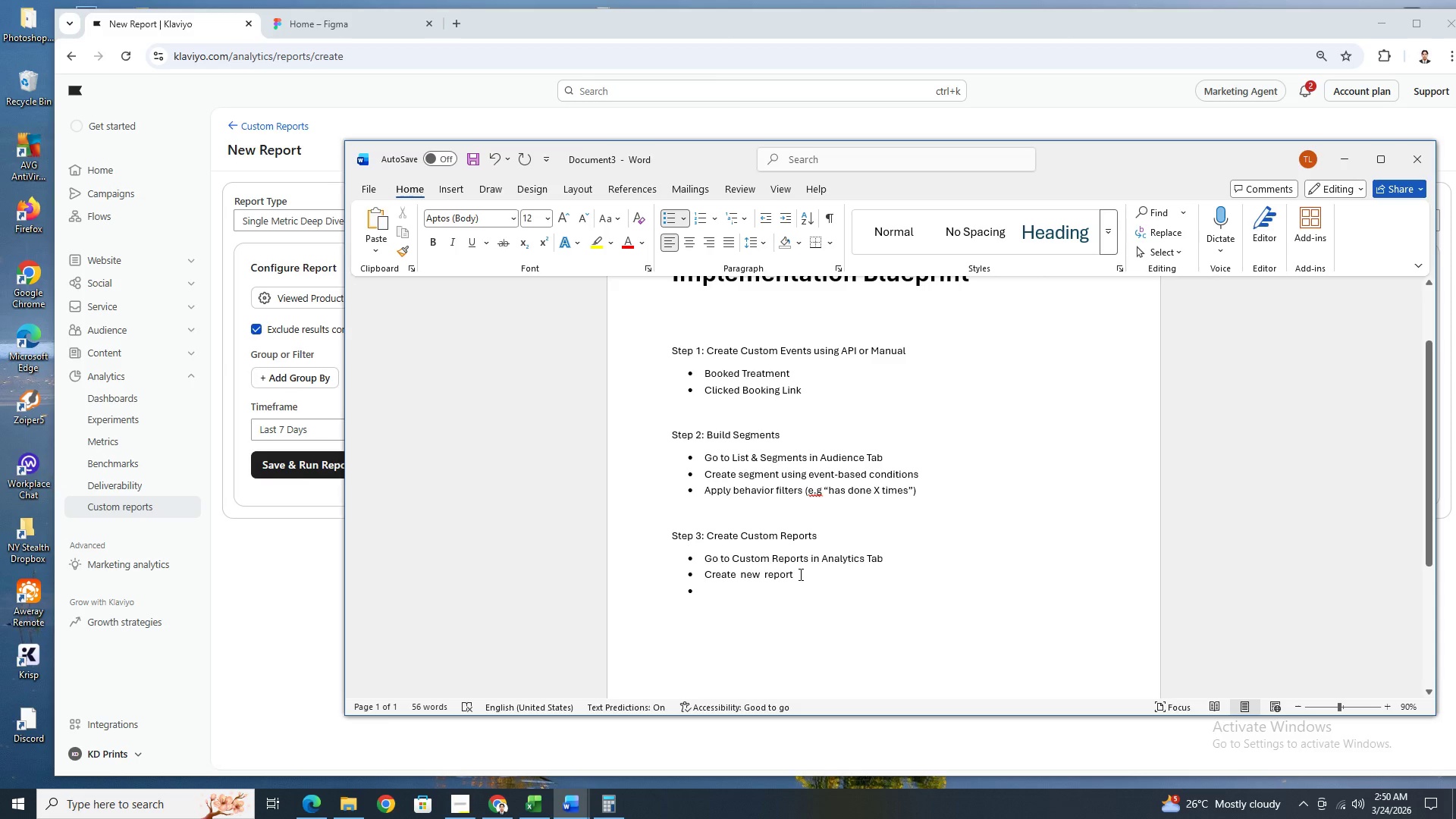 
left_click([804, 593])
 